 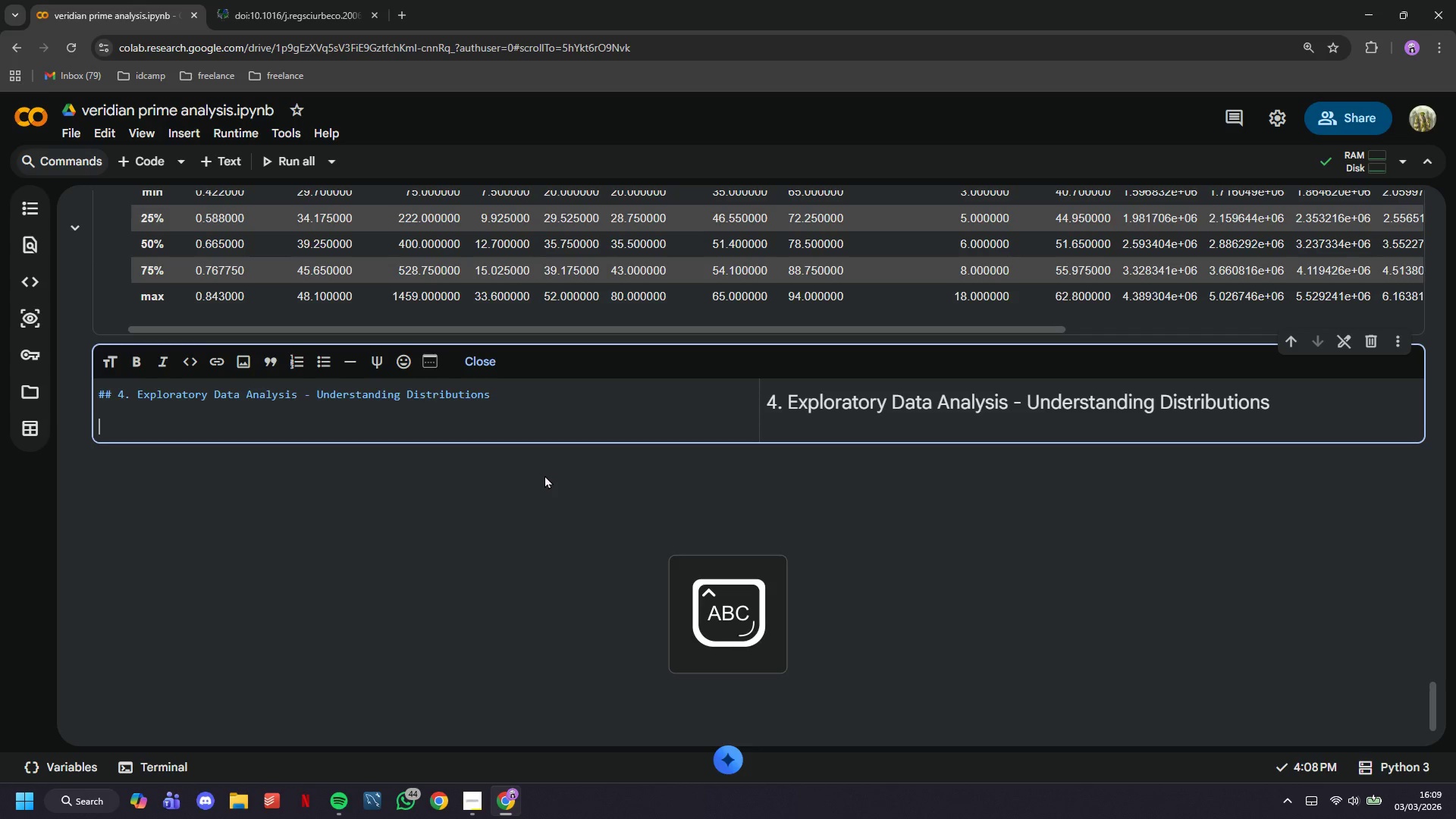 
type(Before testing hypo)
 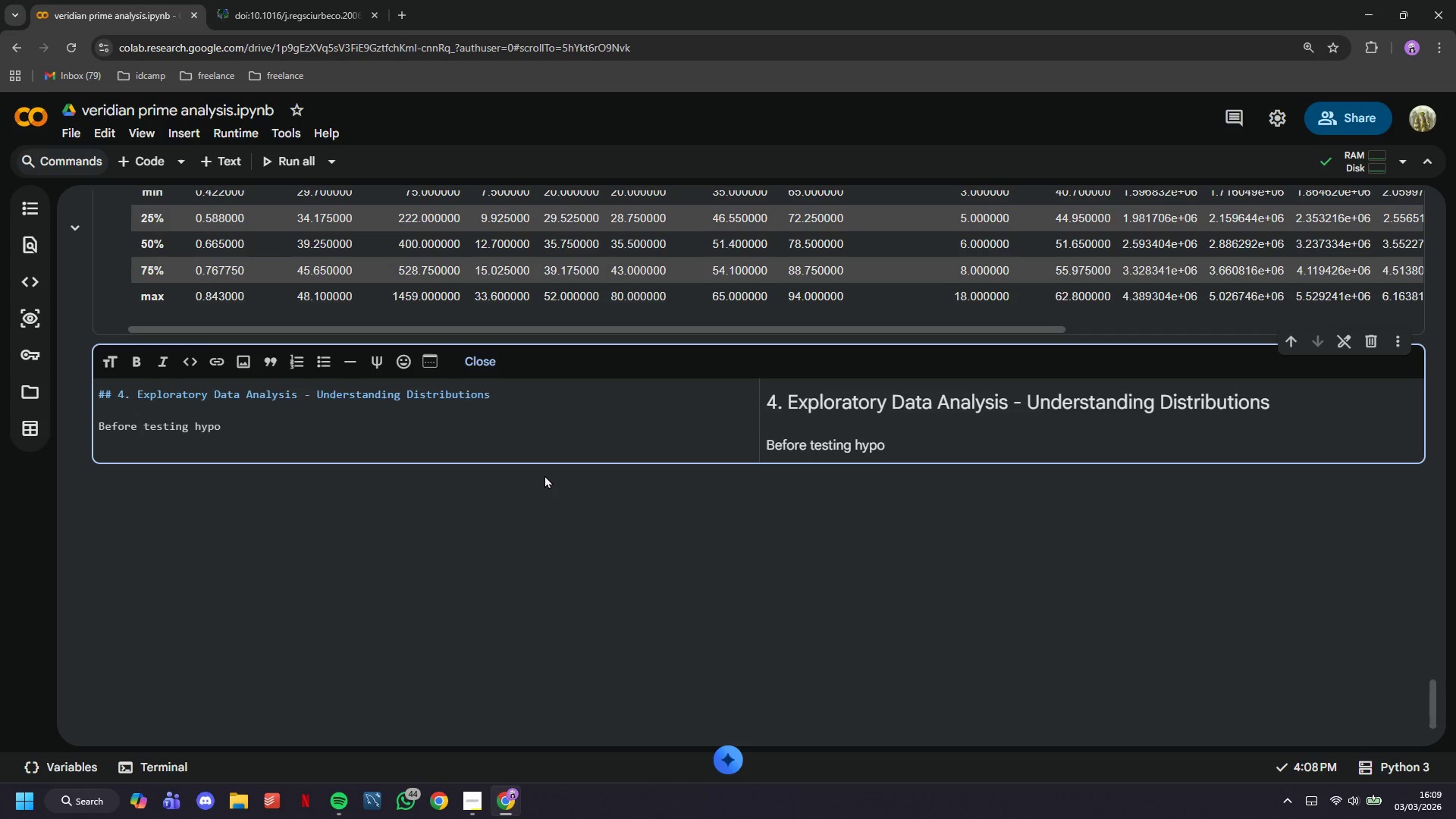 
wait(5.16)
 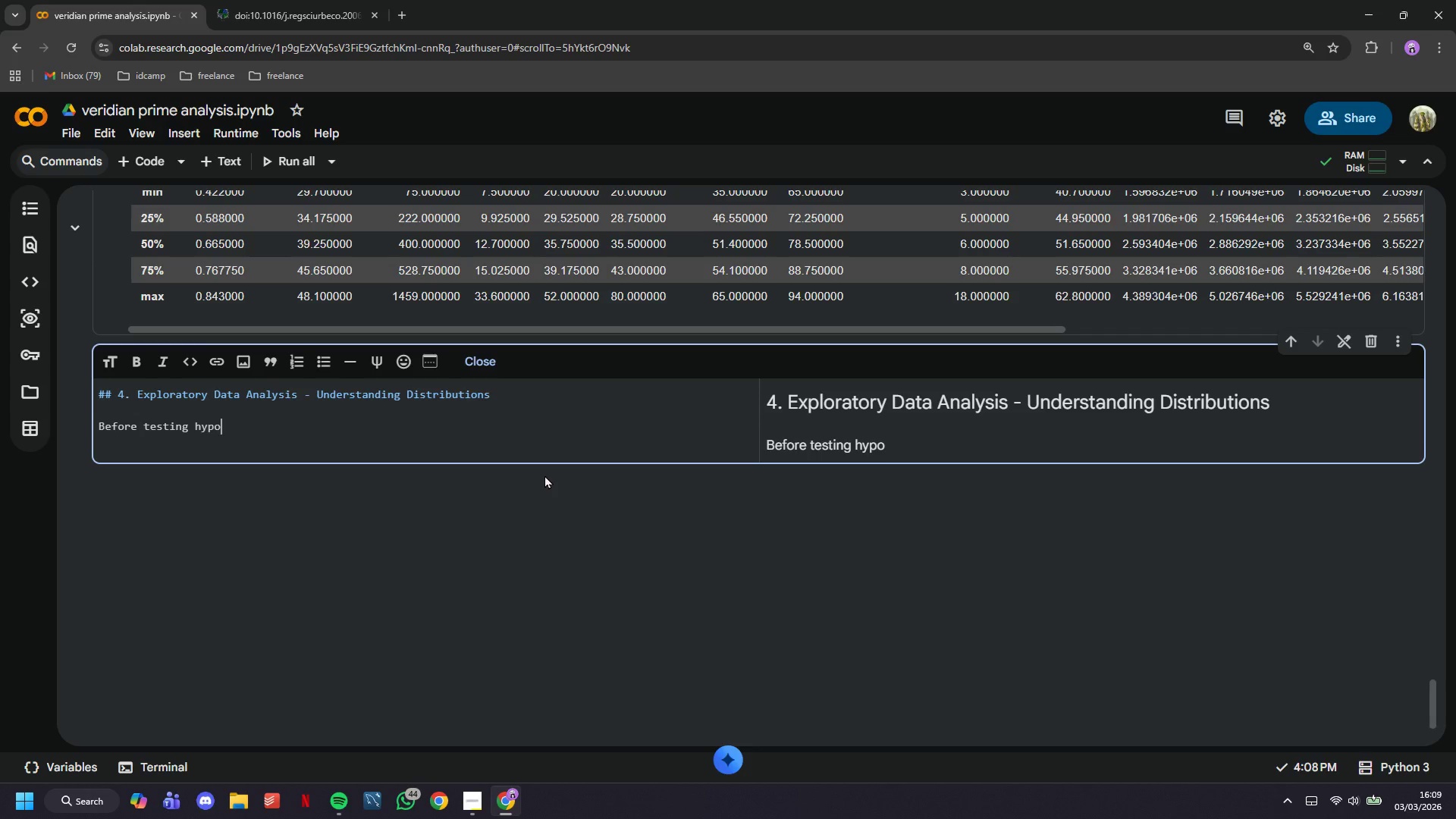 
type(theses, we explore )
 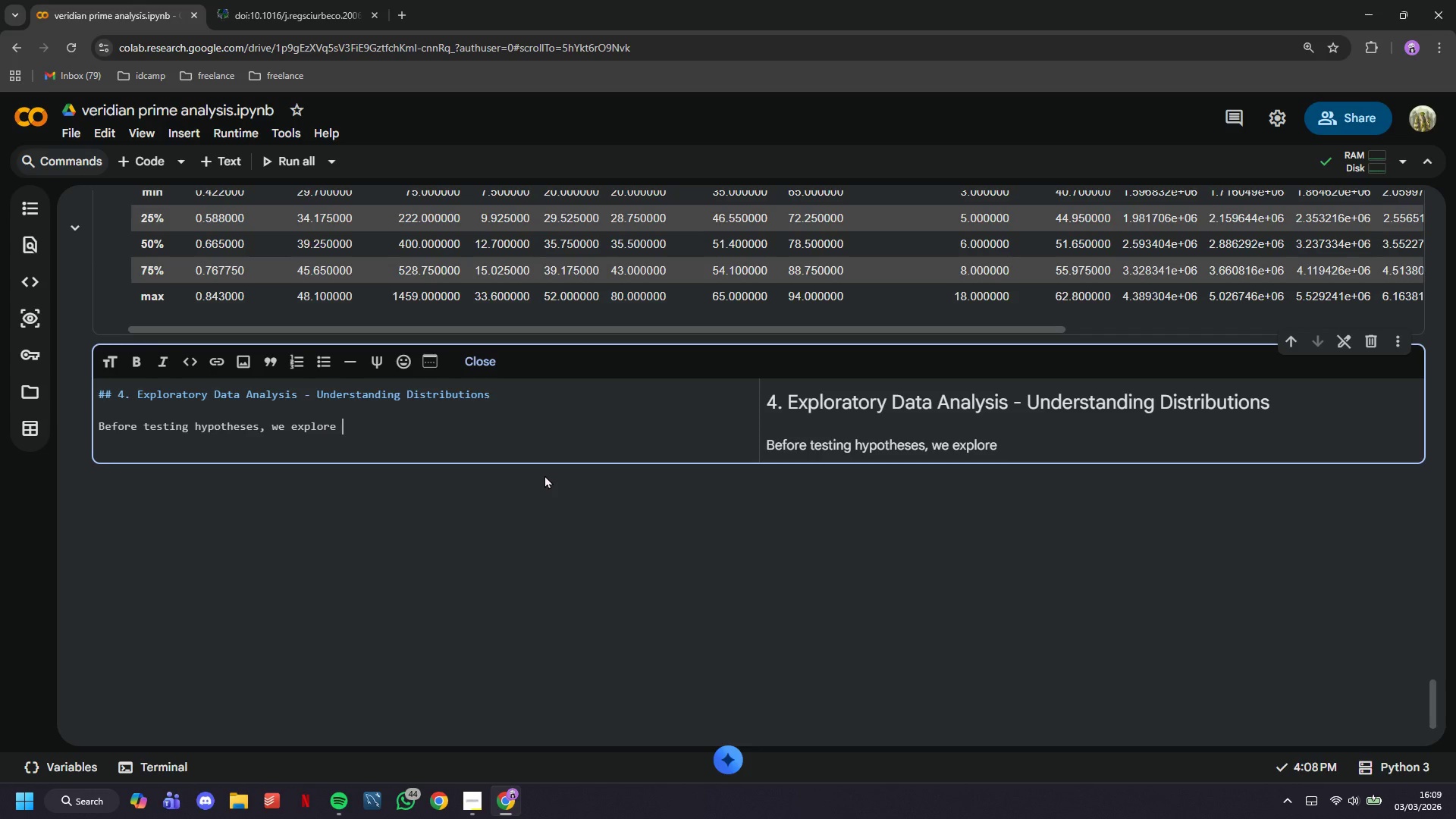 
wait(6.98)
 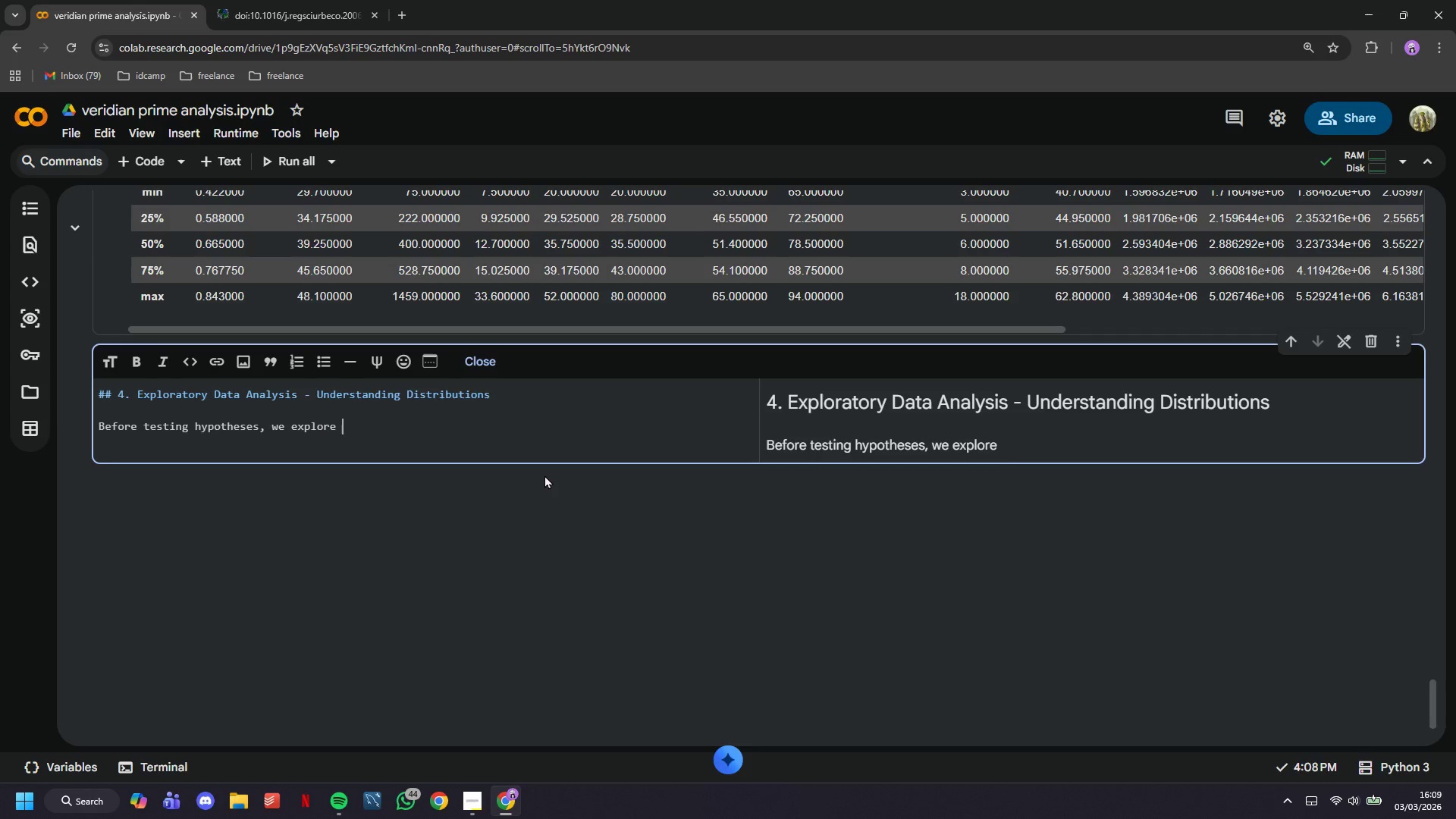 
type(our data to understand:)
 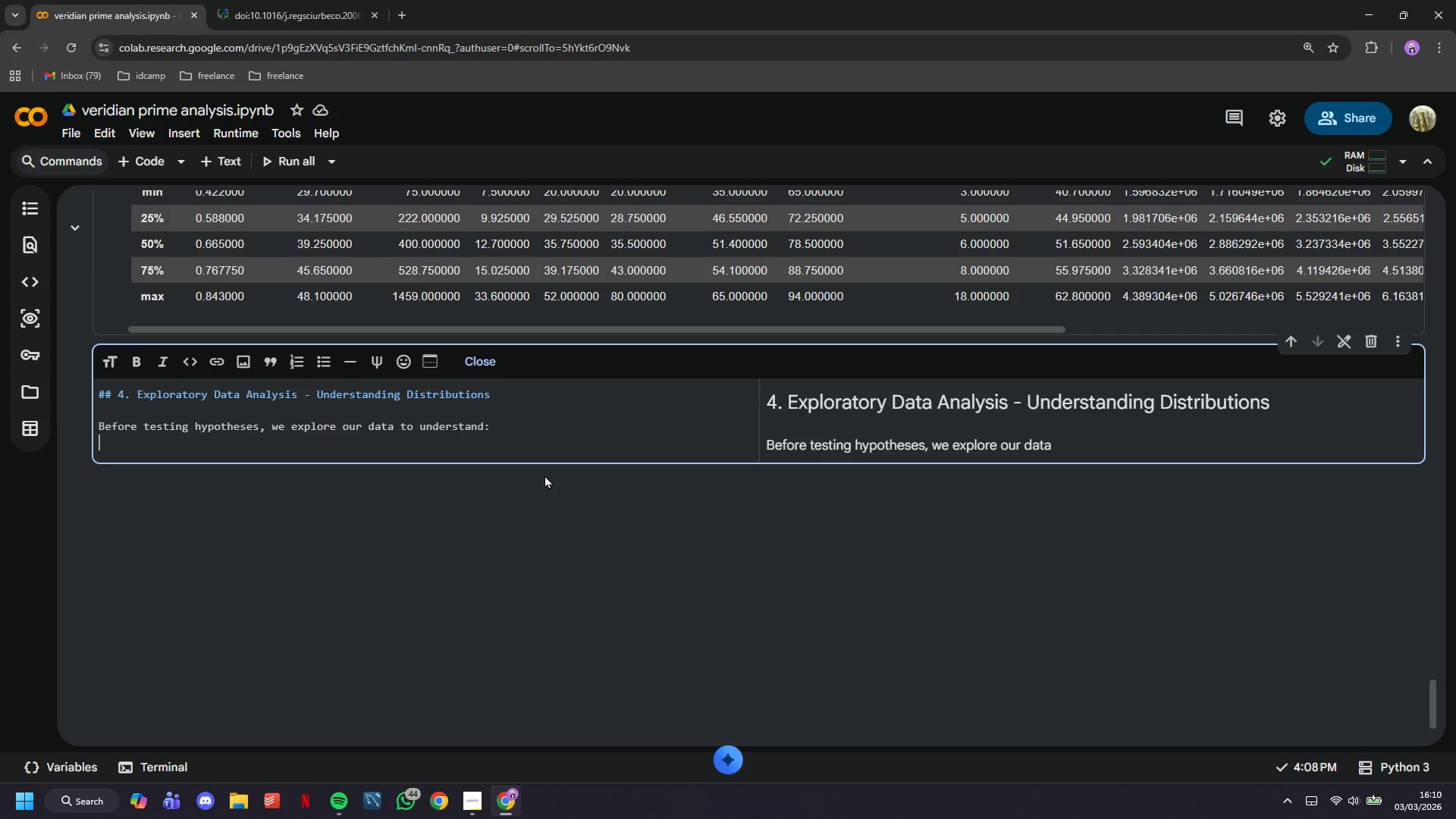 
 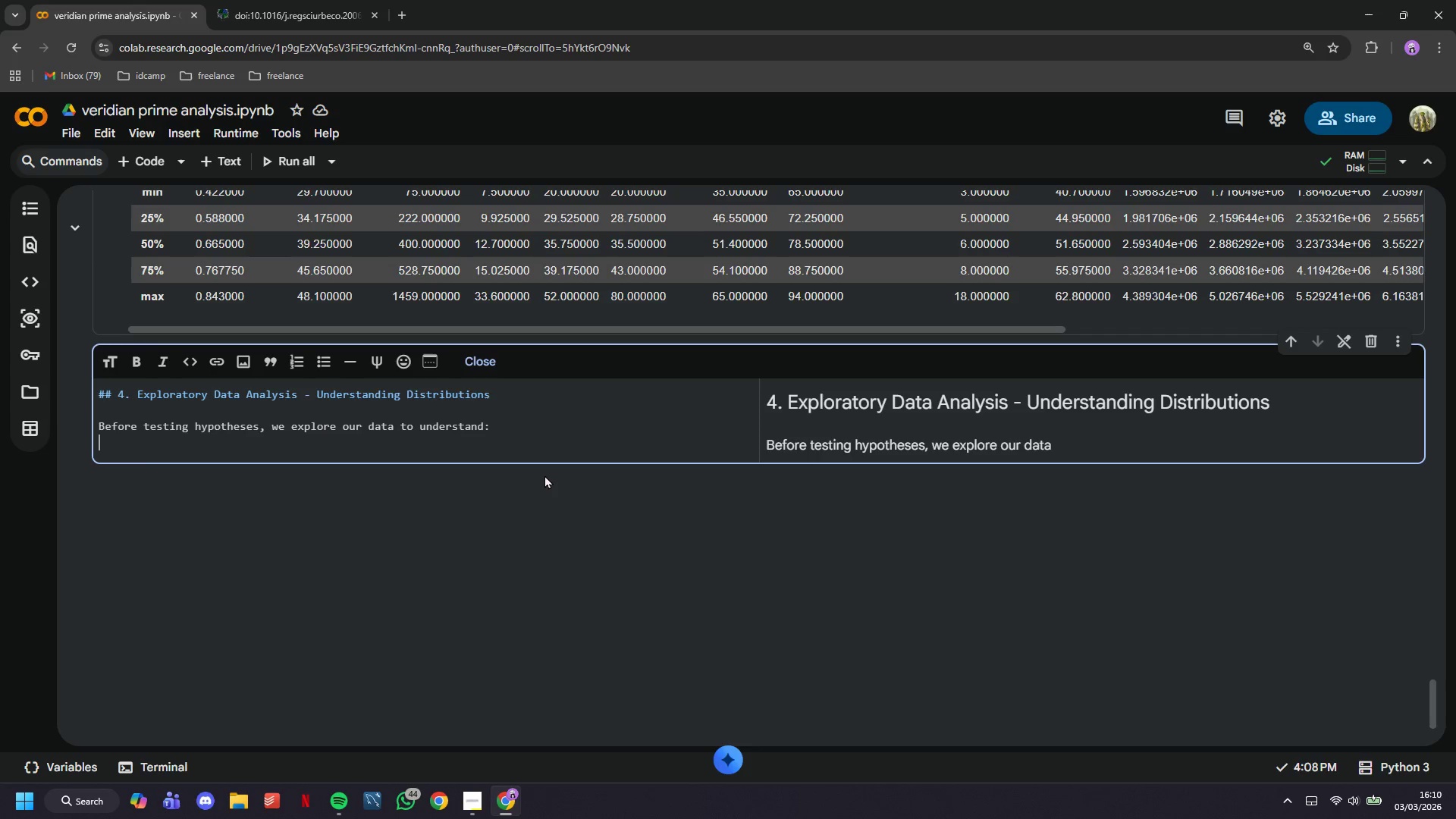 
key(Enter)
 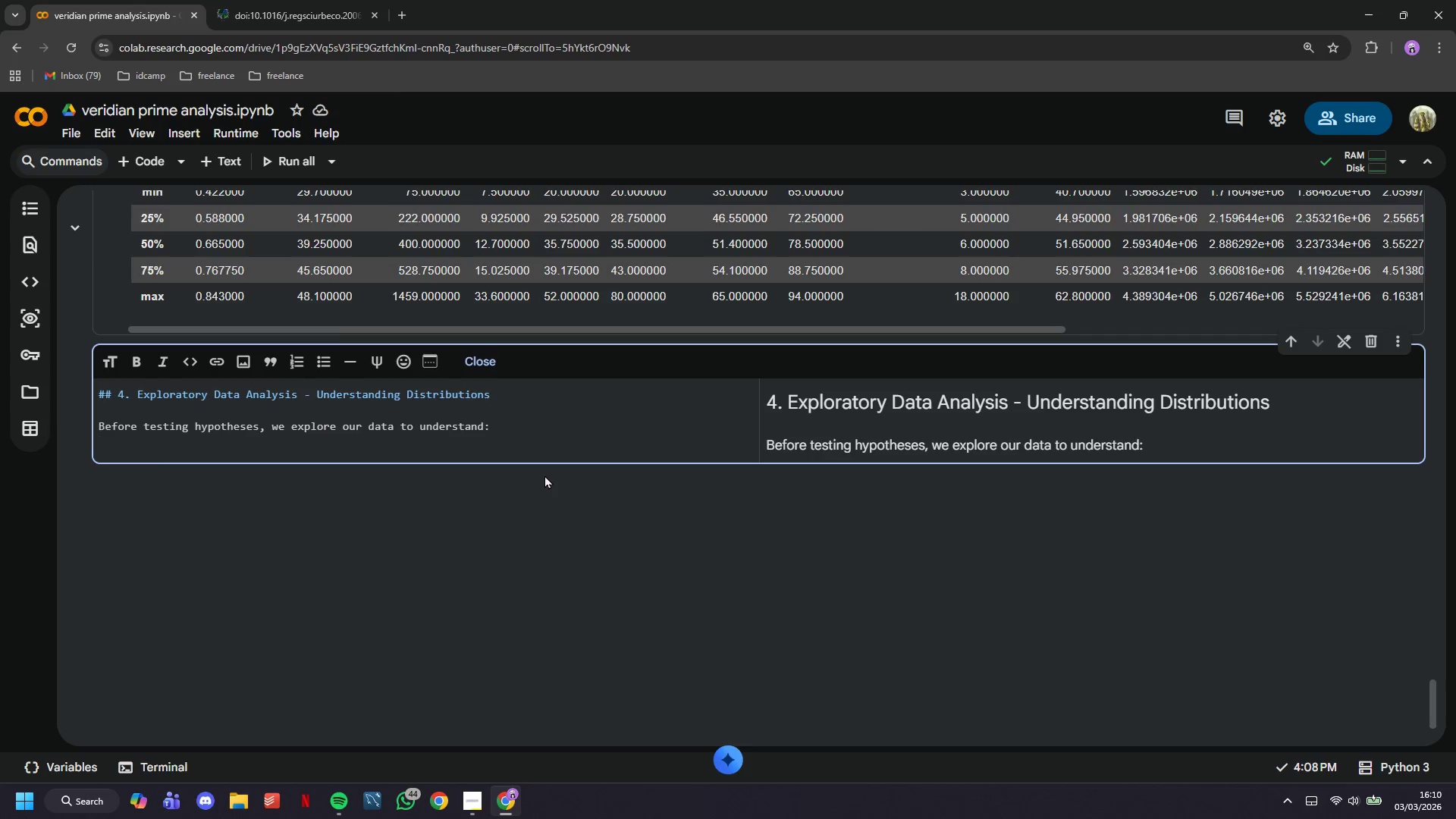 
type(- How wellness )
 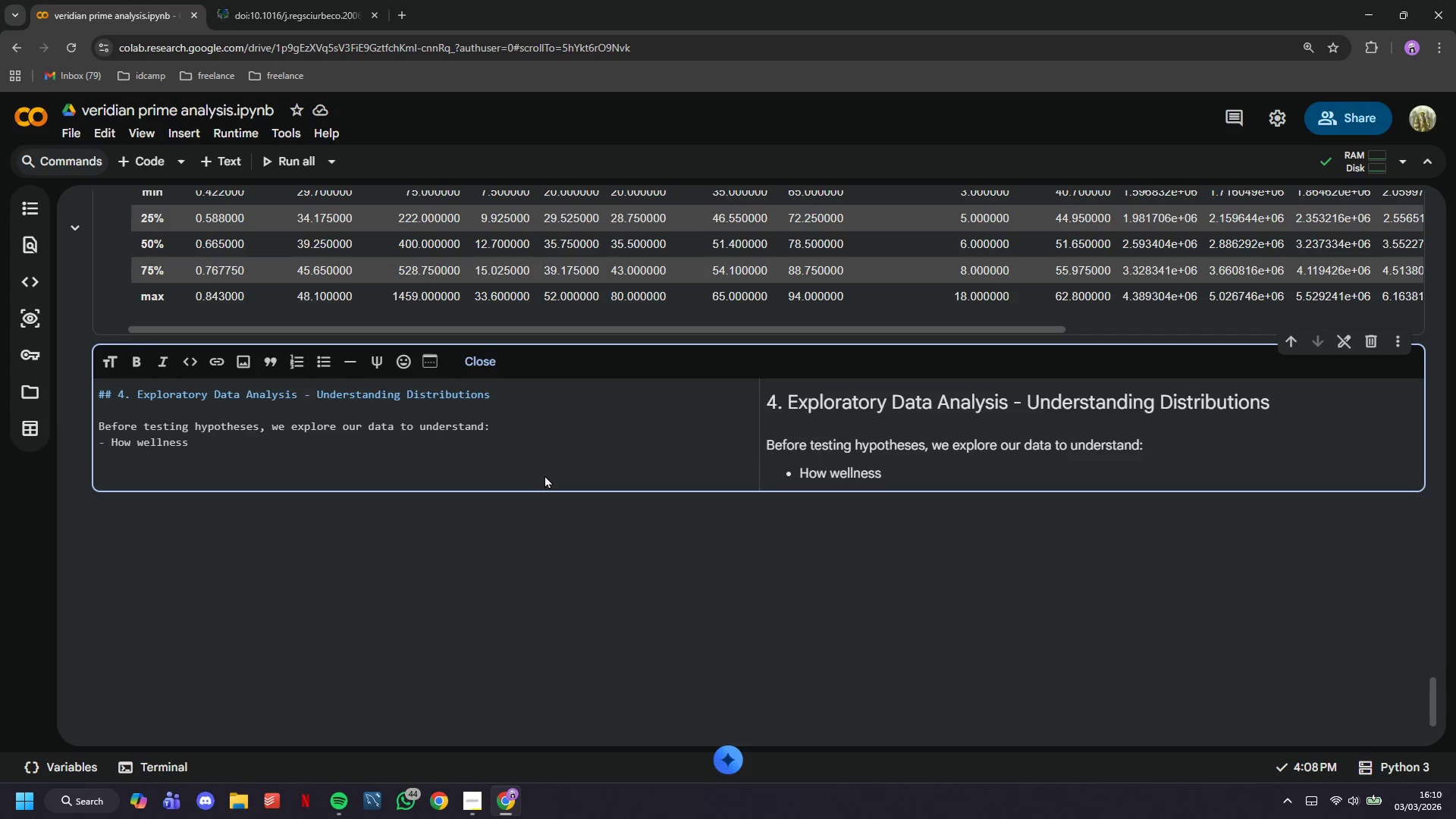 
wait(6.36)
 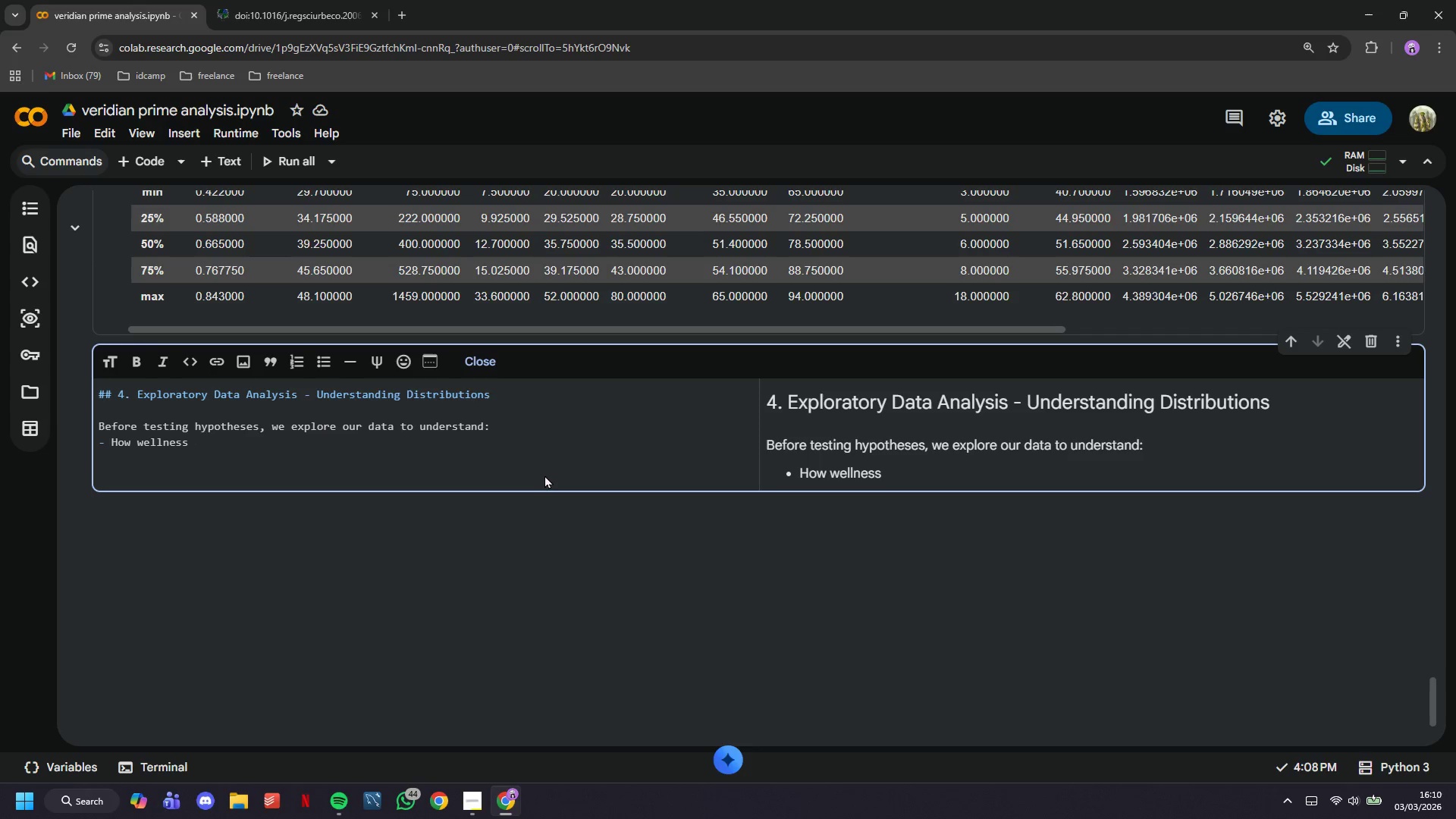 
type(scores are s)
key(Backspace)
type( )
key(Backspace)
type(distributed across markets)
 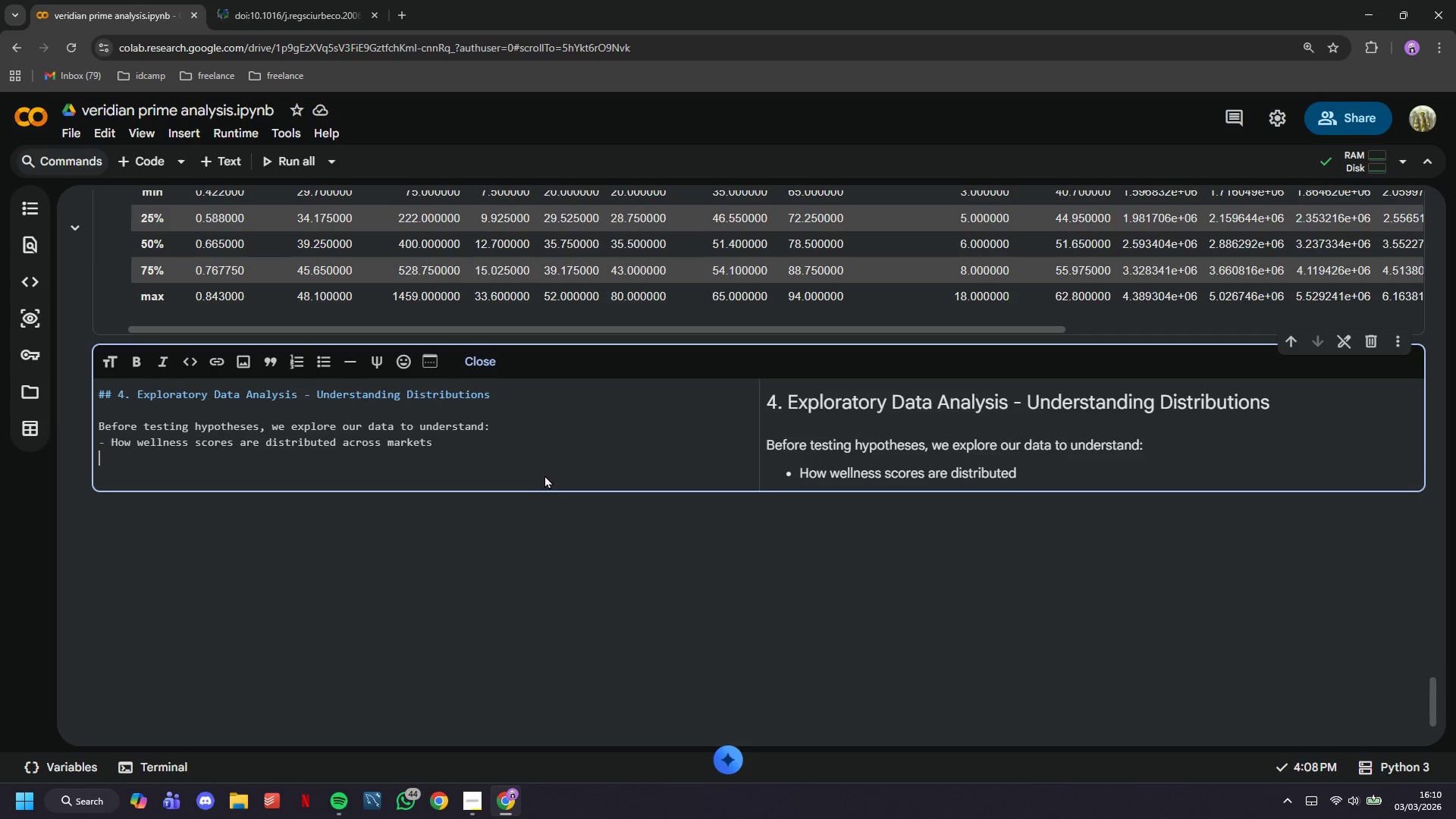 
key(Enter)
 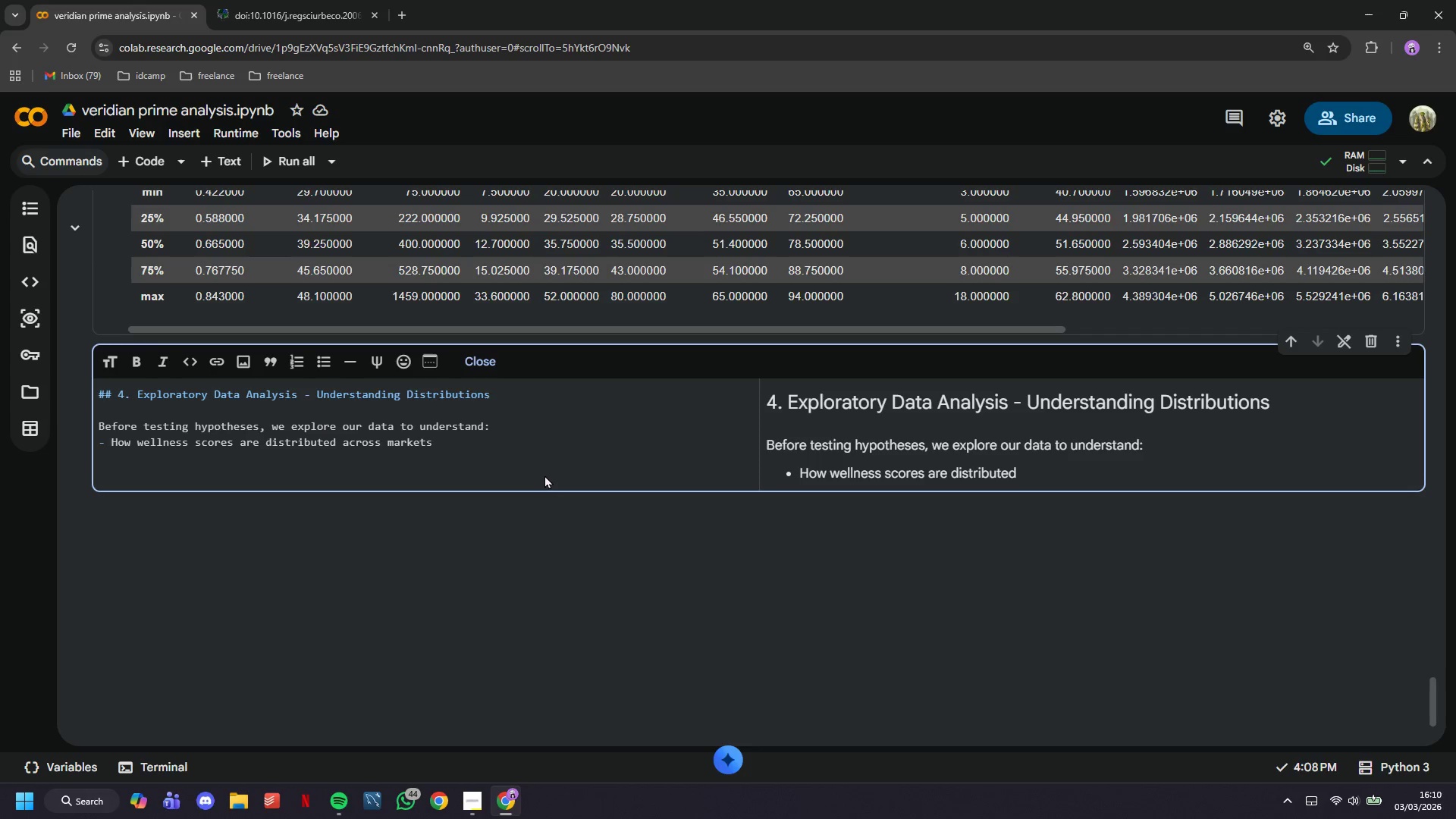 
type(- The range of property values in our luxury samoe)
 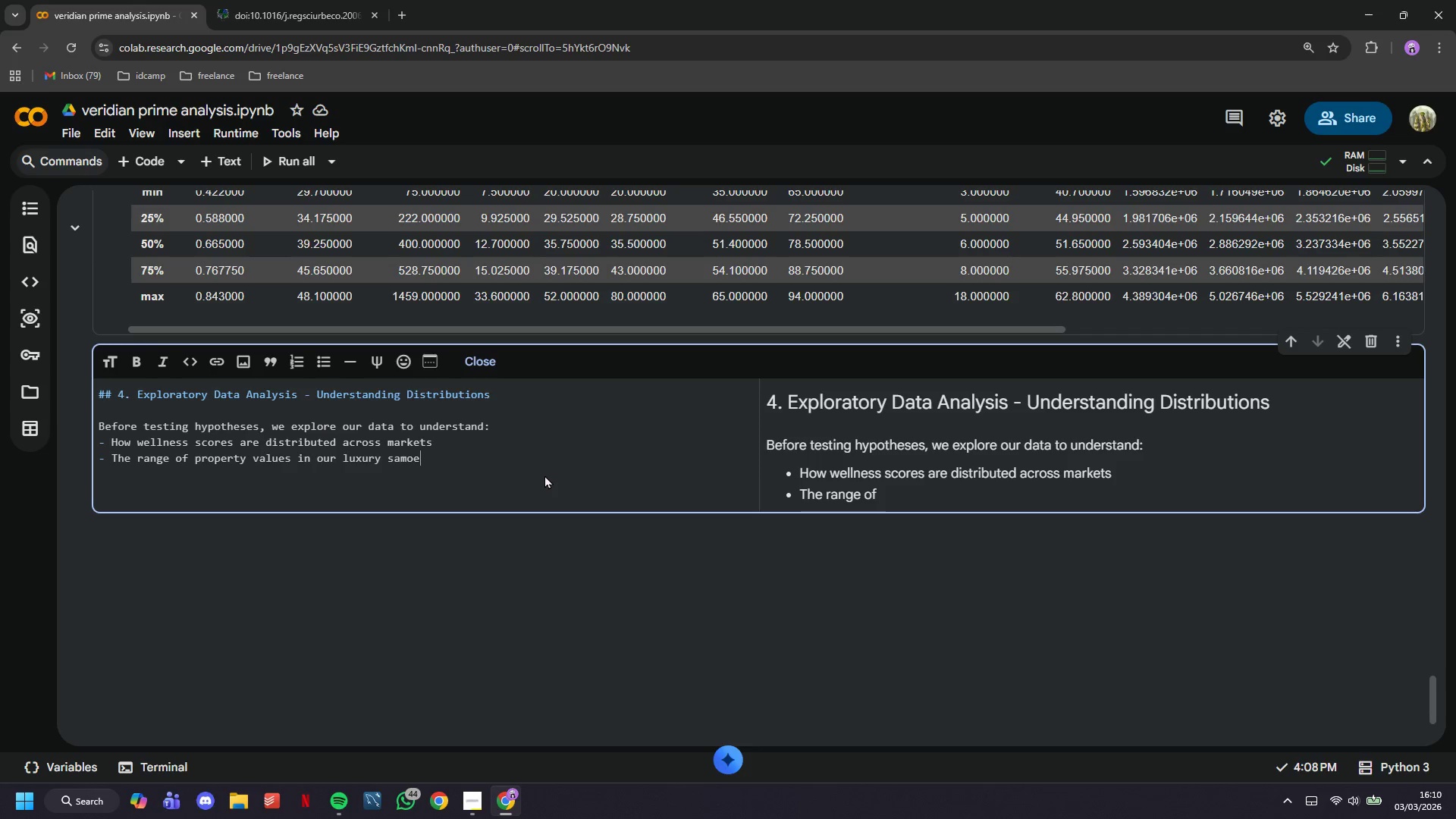 
key(Enter)
 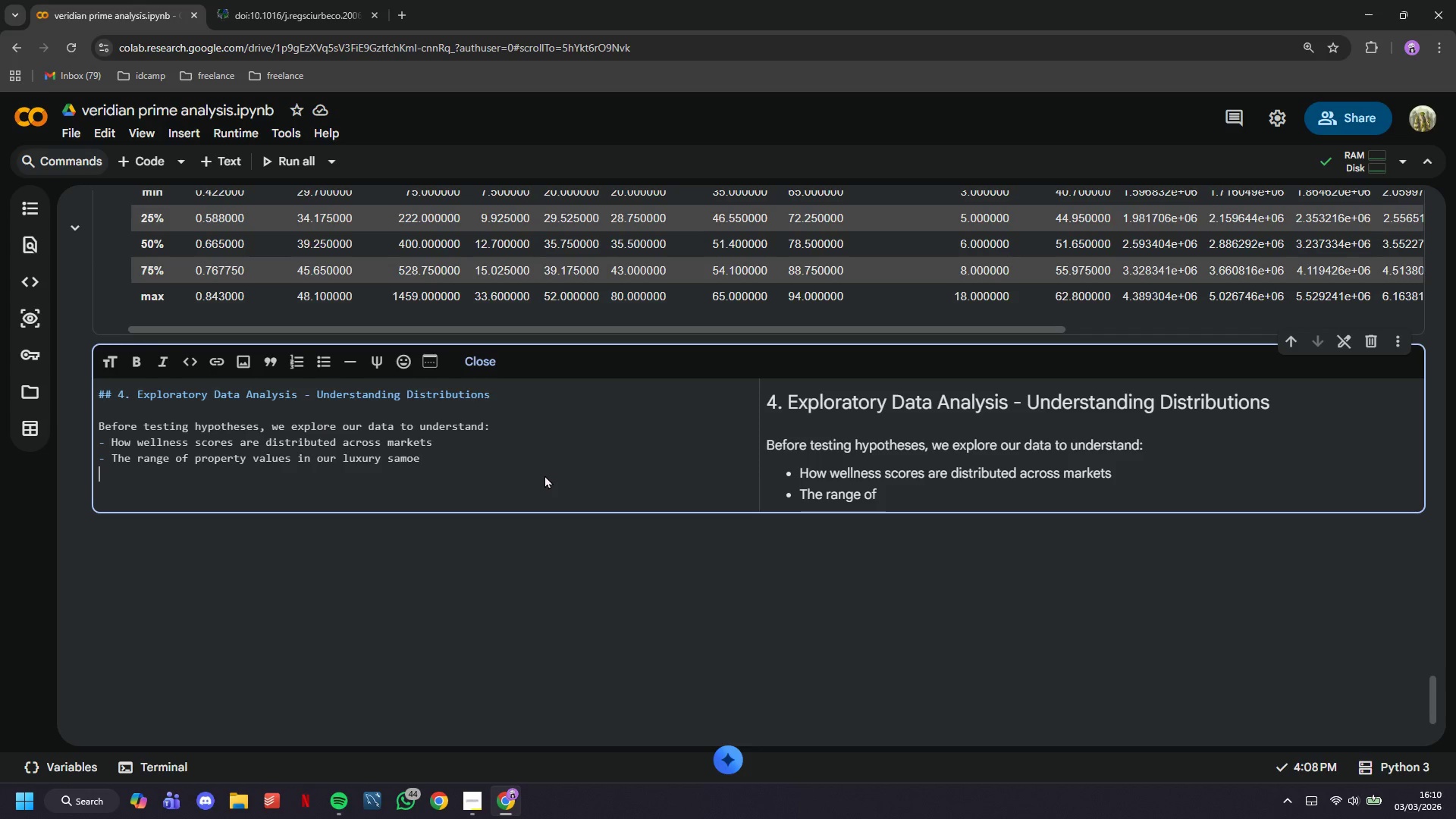 
key(Backspace)
key(Backspace)
key(Backspace)
type(ple)
 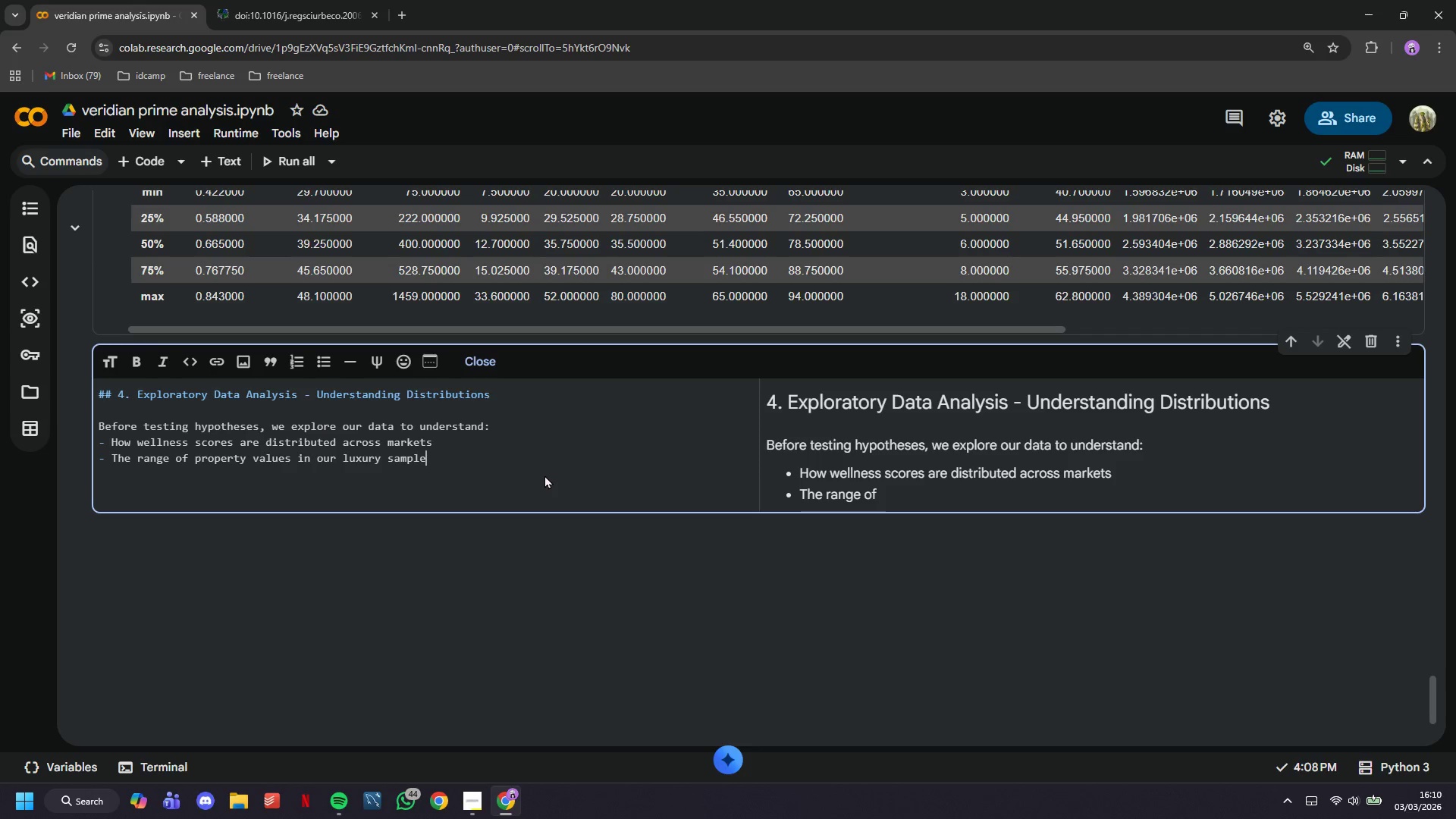 
key(Enter)
 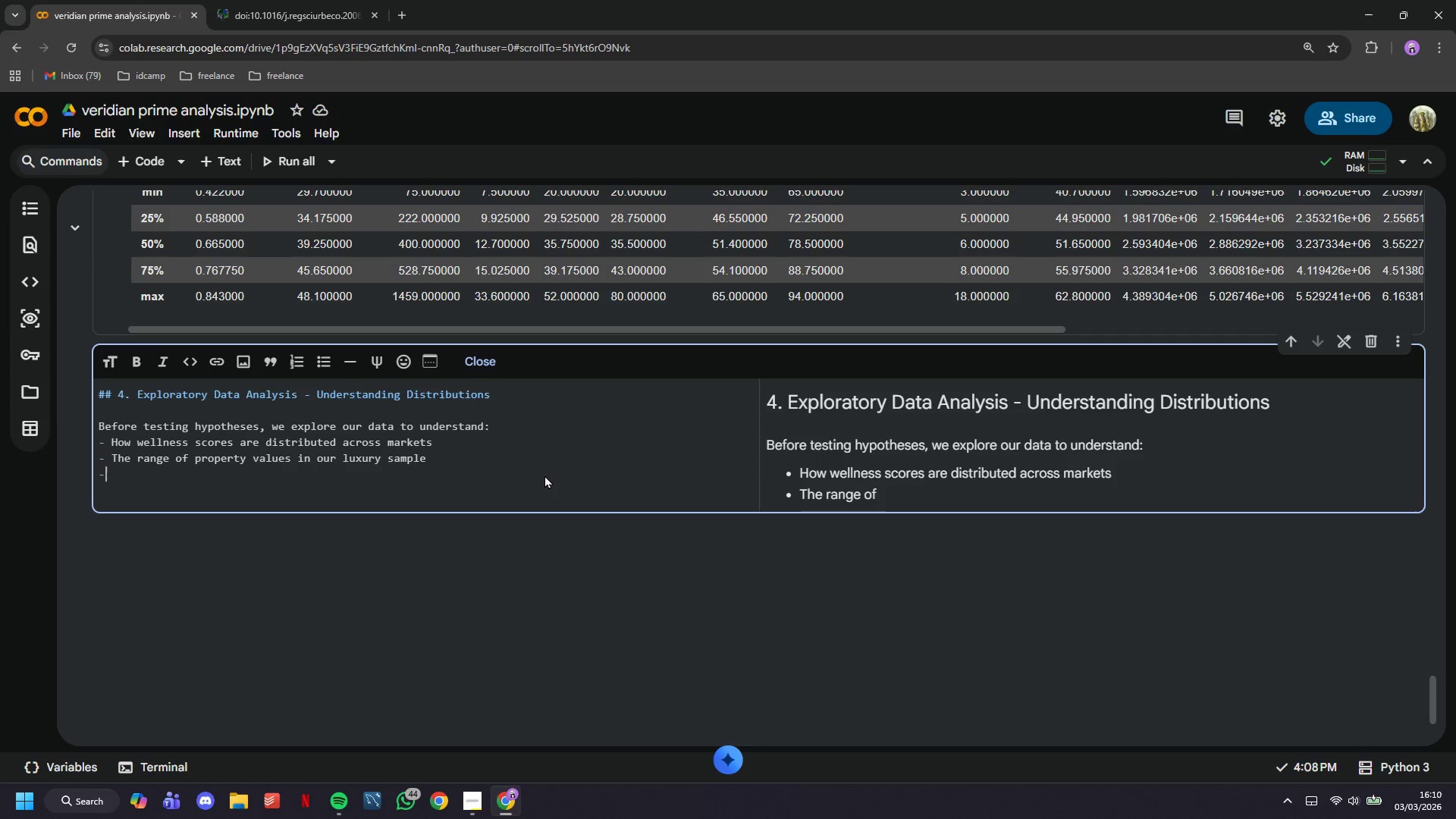 
type(- Wher)
key(Backspace)
type(te)
key(Backspace)
type(her there are obvious patterns or outliers)
 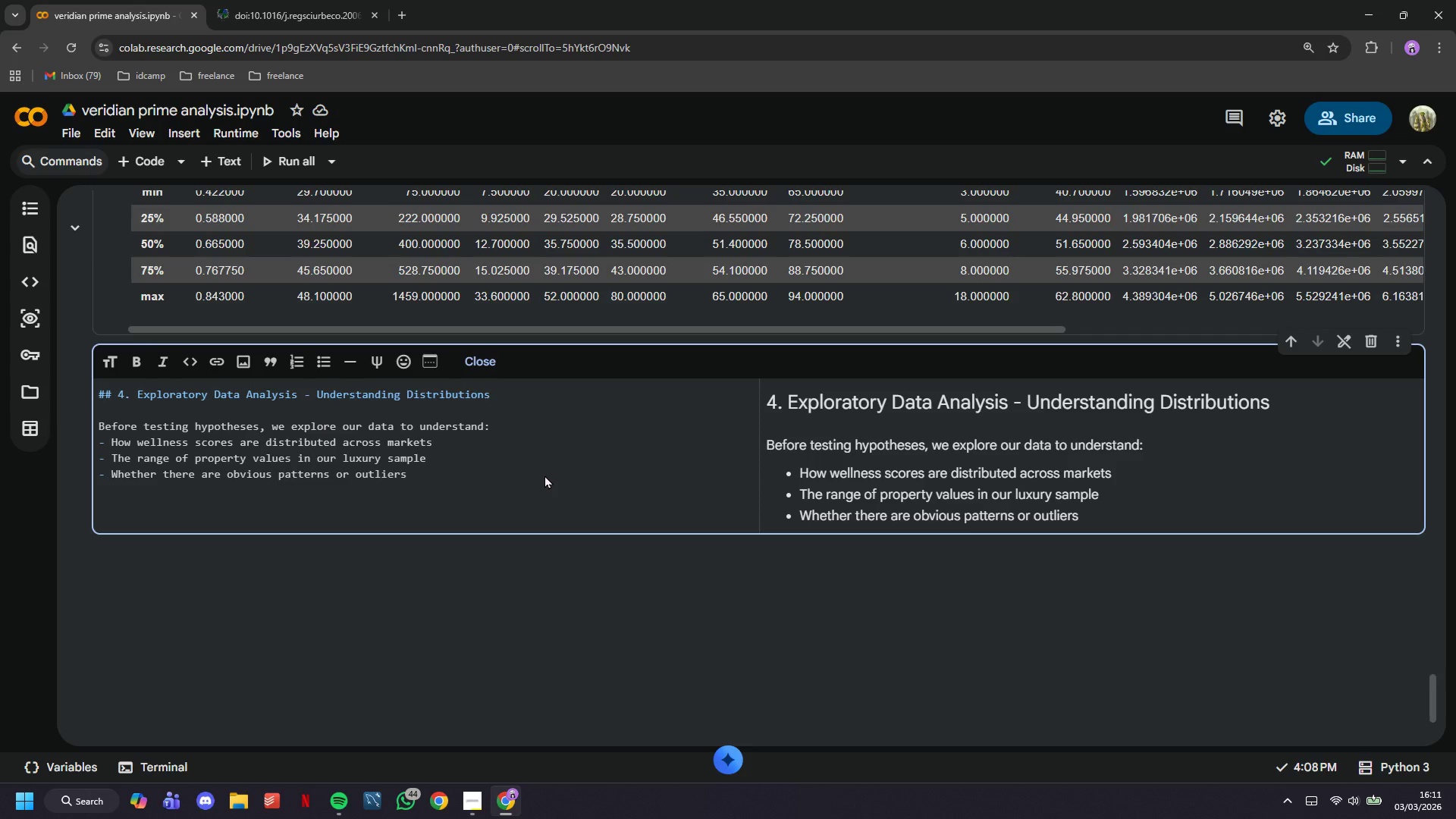 
wait(22.7)
 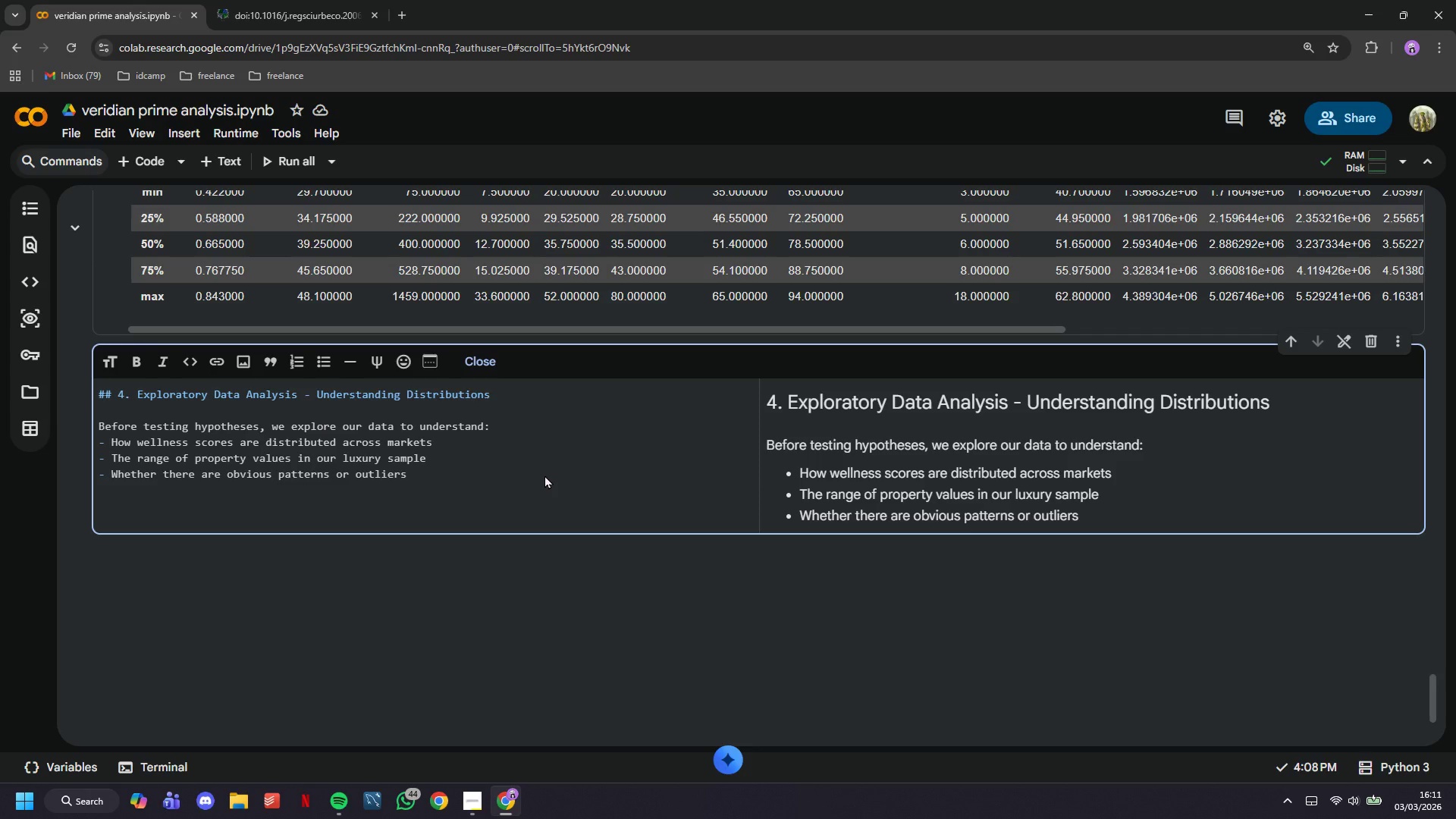 
scroll: coordinate [544, 475], scroll_direction: down, amount: 2.0
 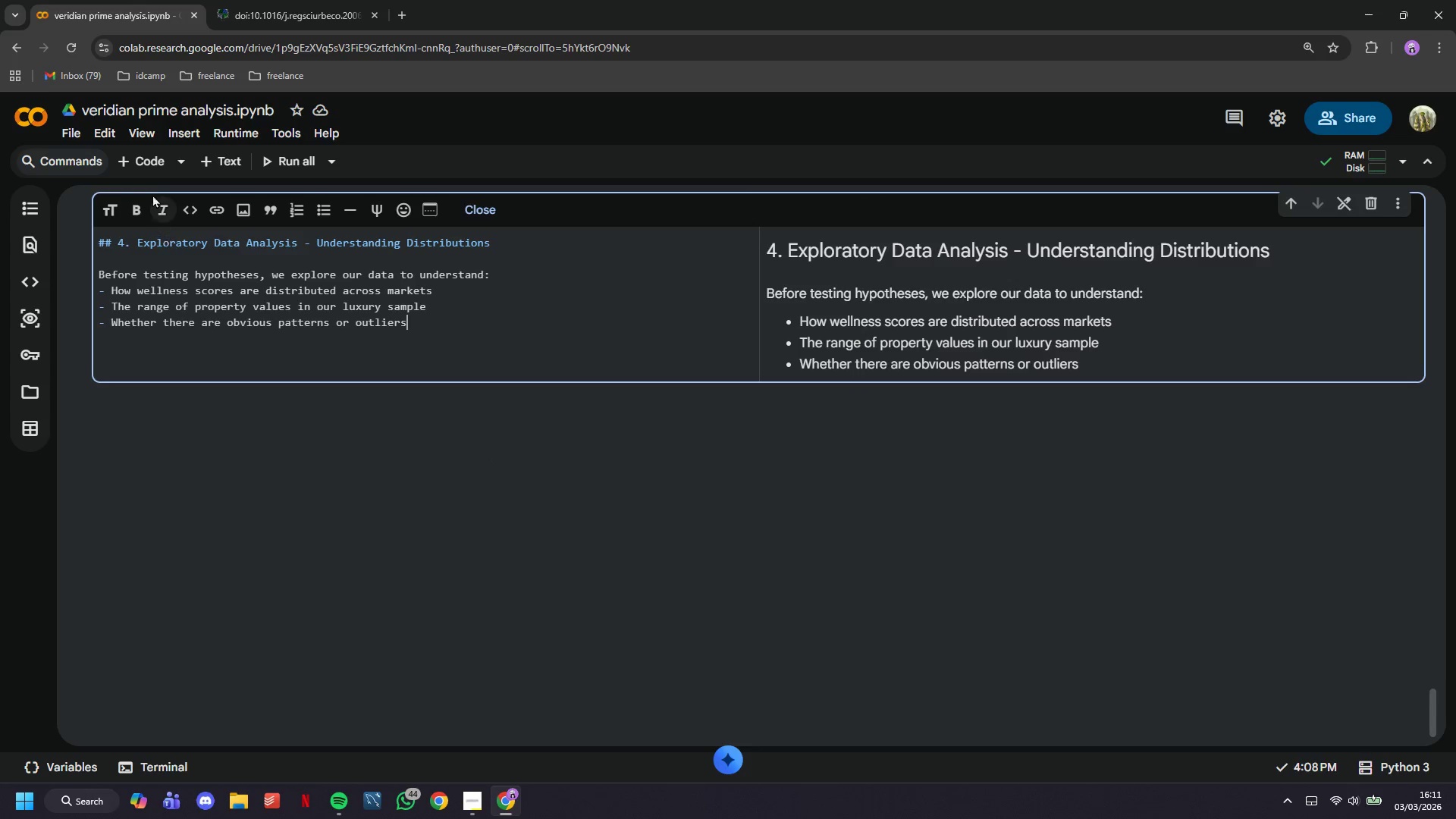 
left_click([143, 164])
 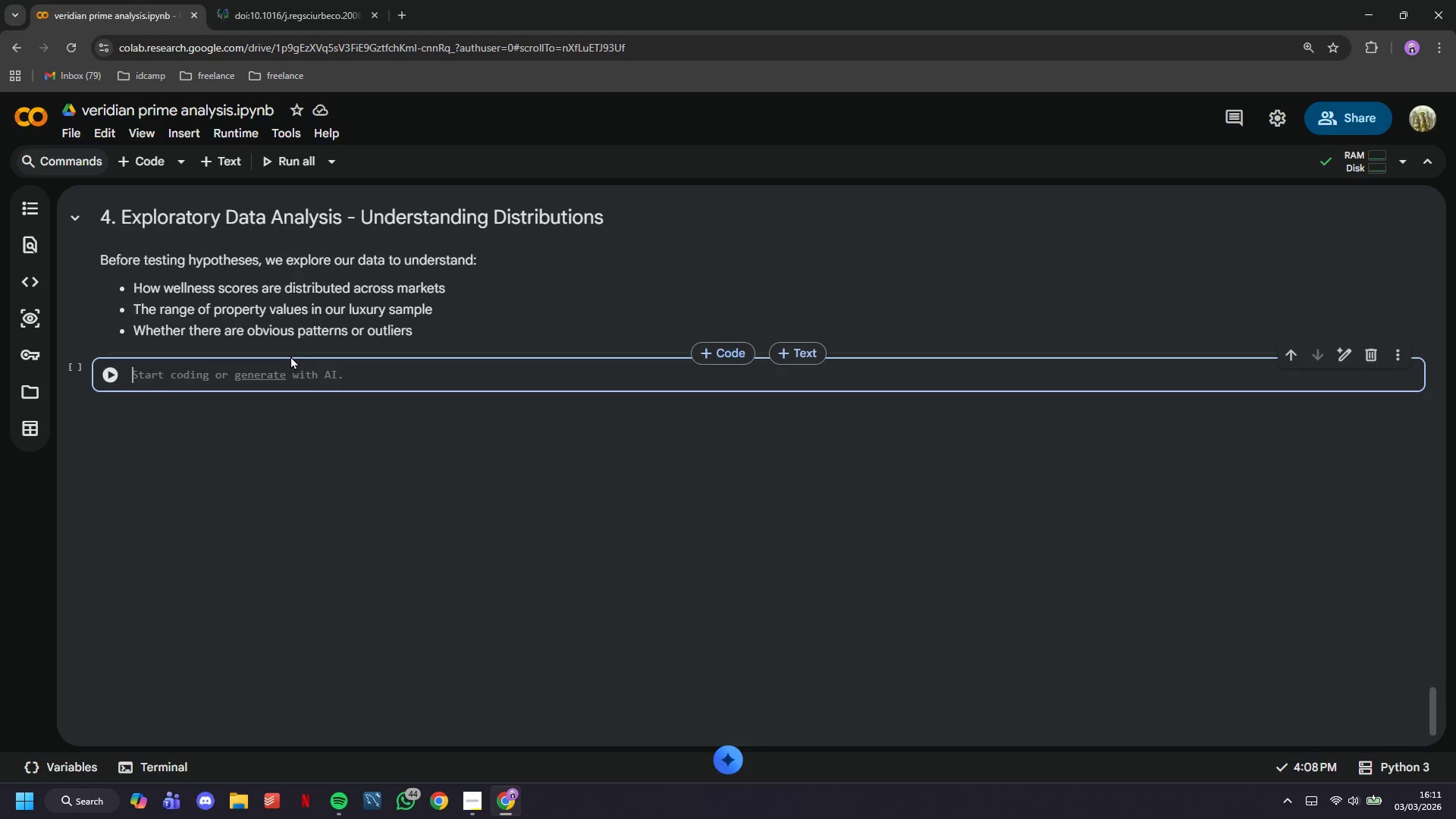 
type(pi)
key(Backspace)
type(rint("Luxury Market Distribution:)
 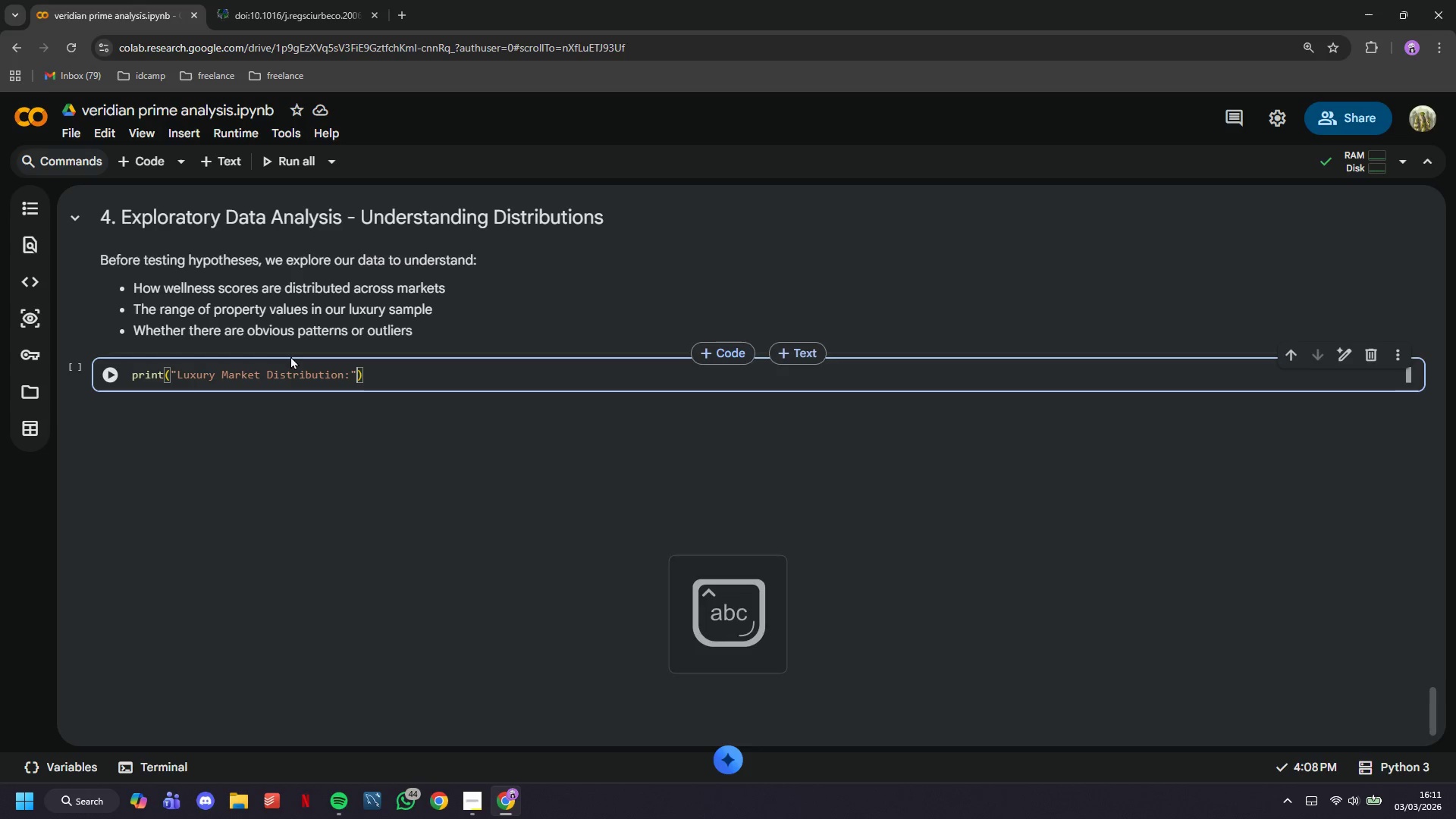 
 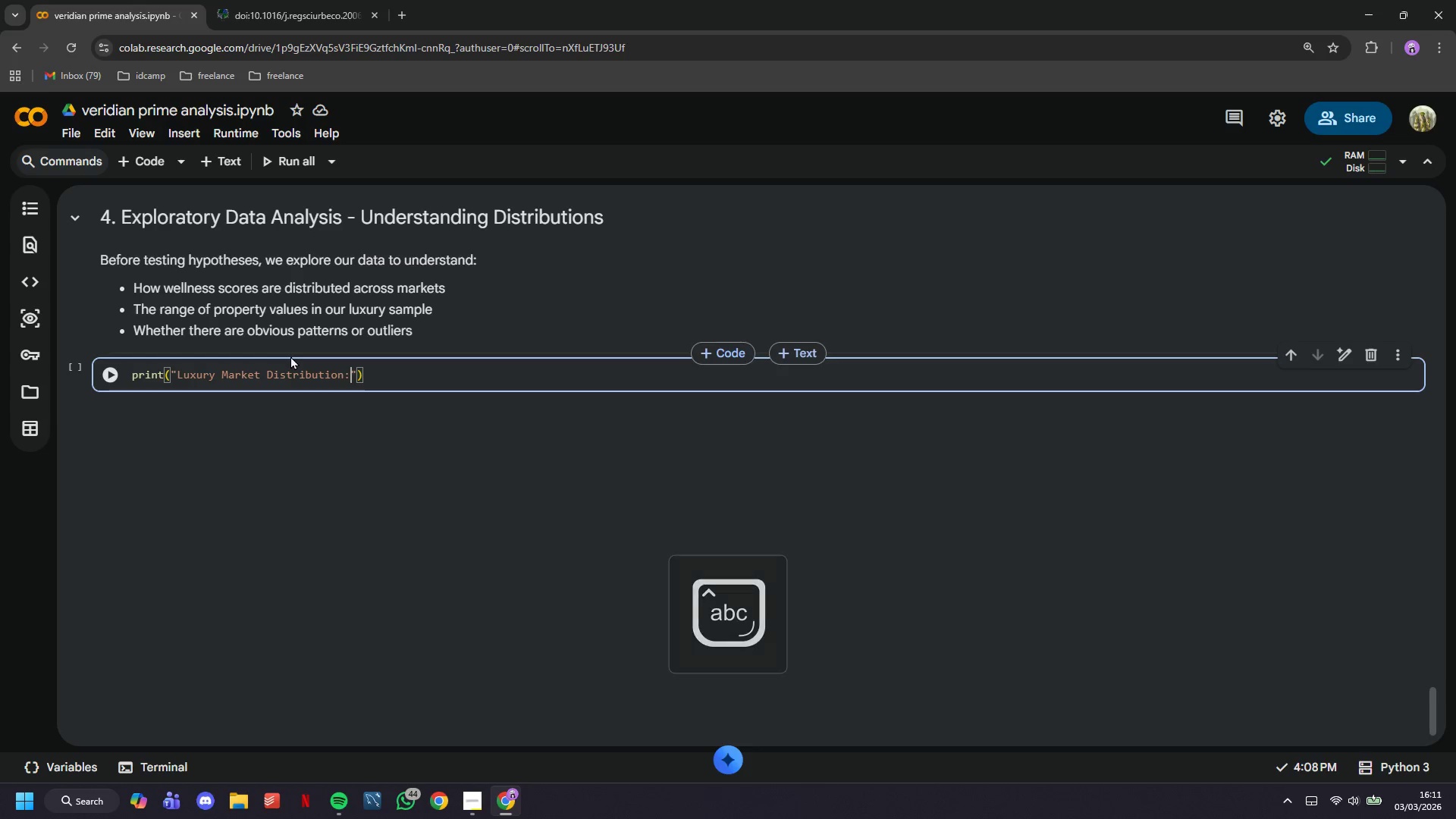 
key(ArrowRight)
 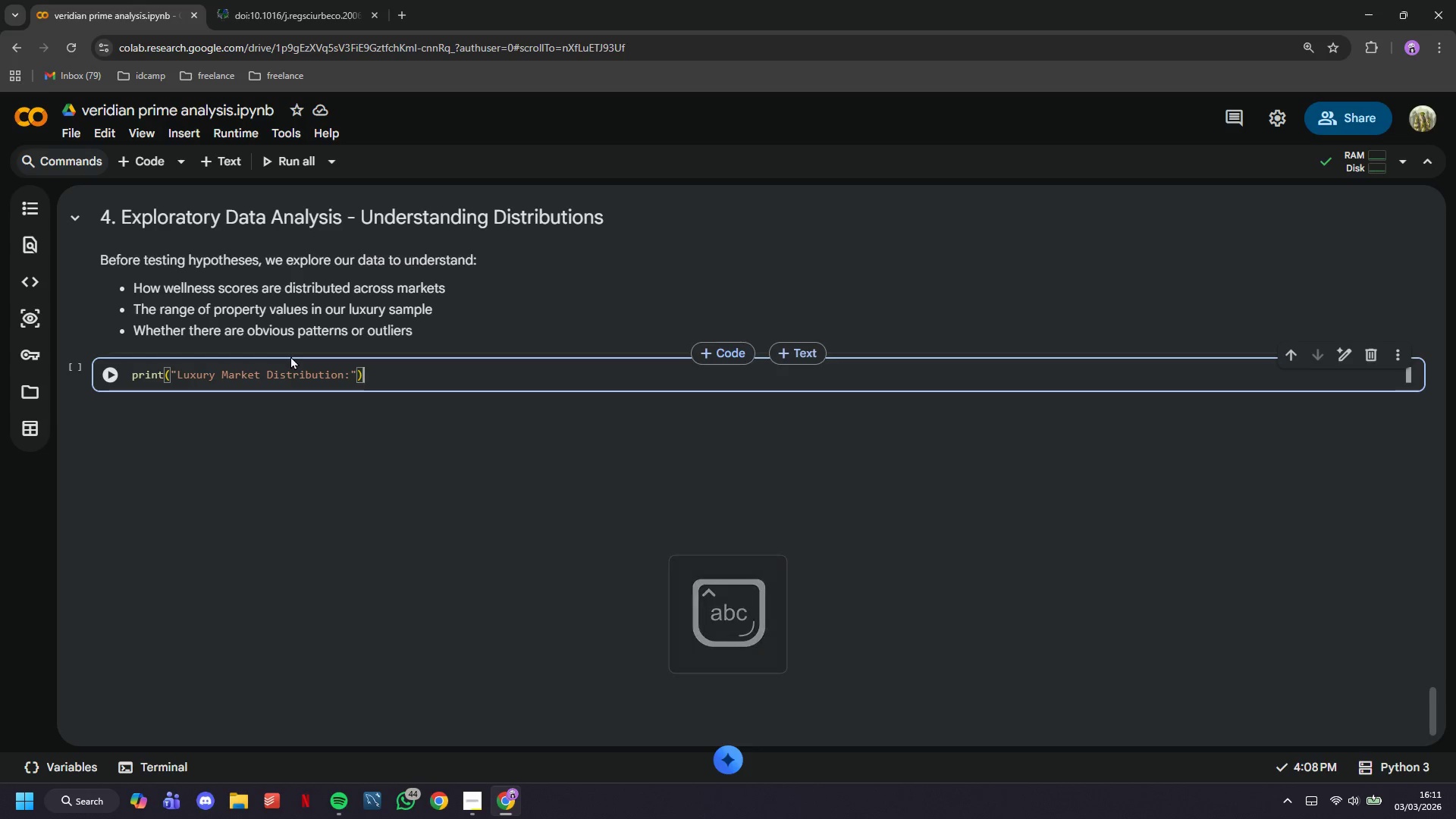 
key(ArrowRight)
 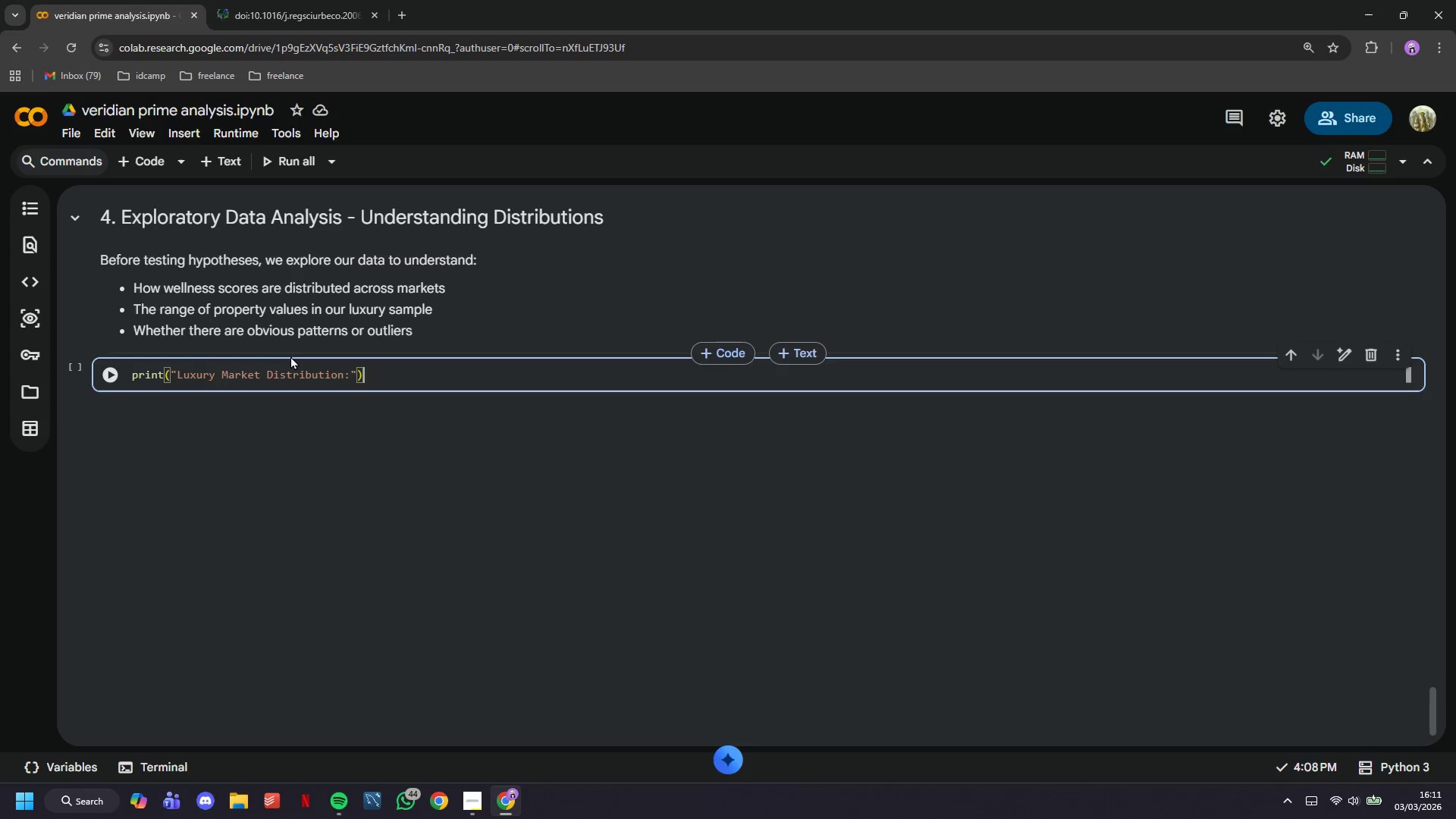 
key(Enter)
 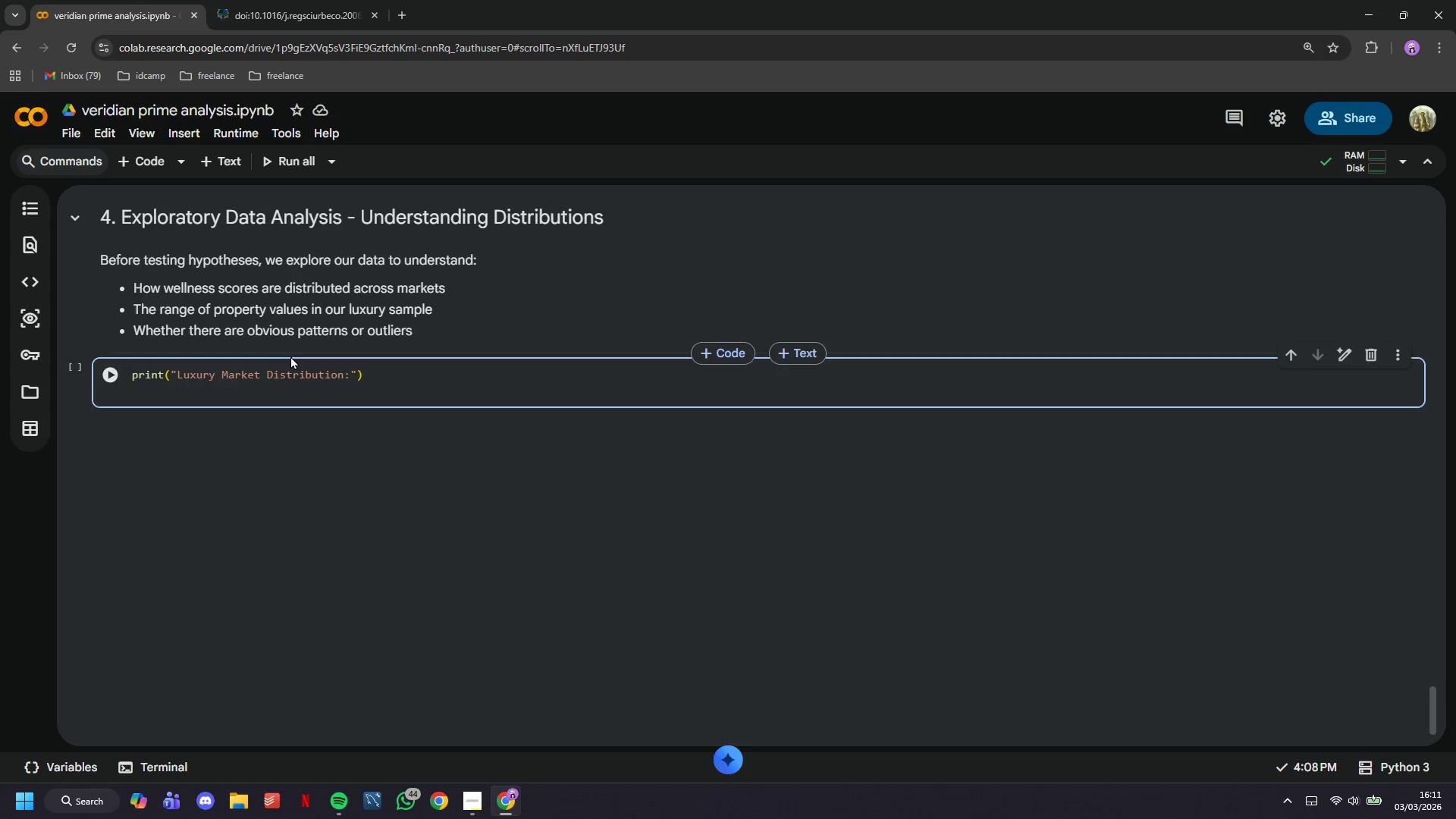 
key(Enter)
 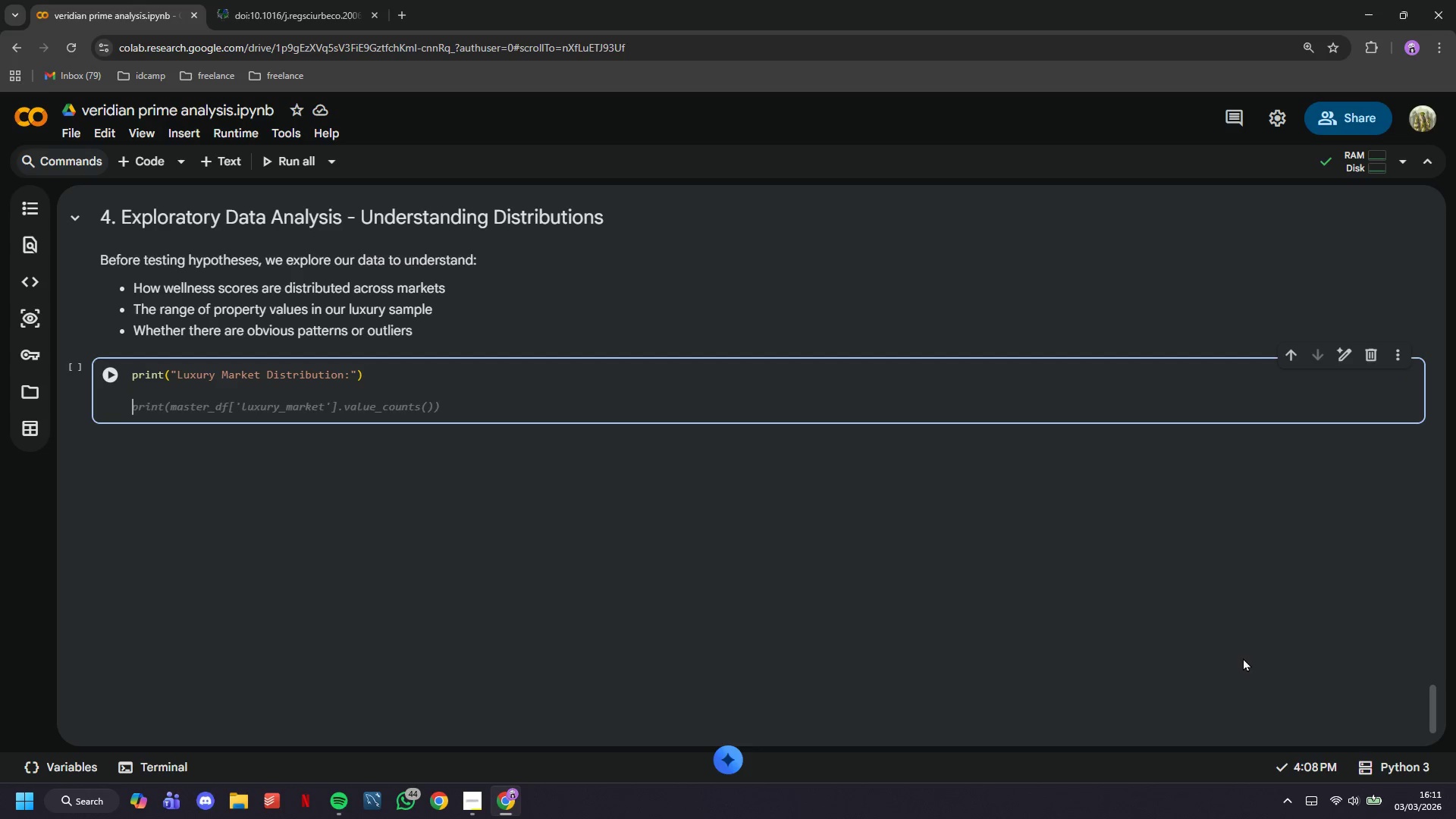 
wait(12.09)
 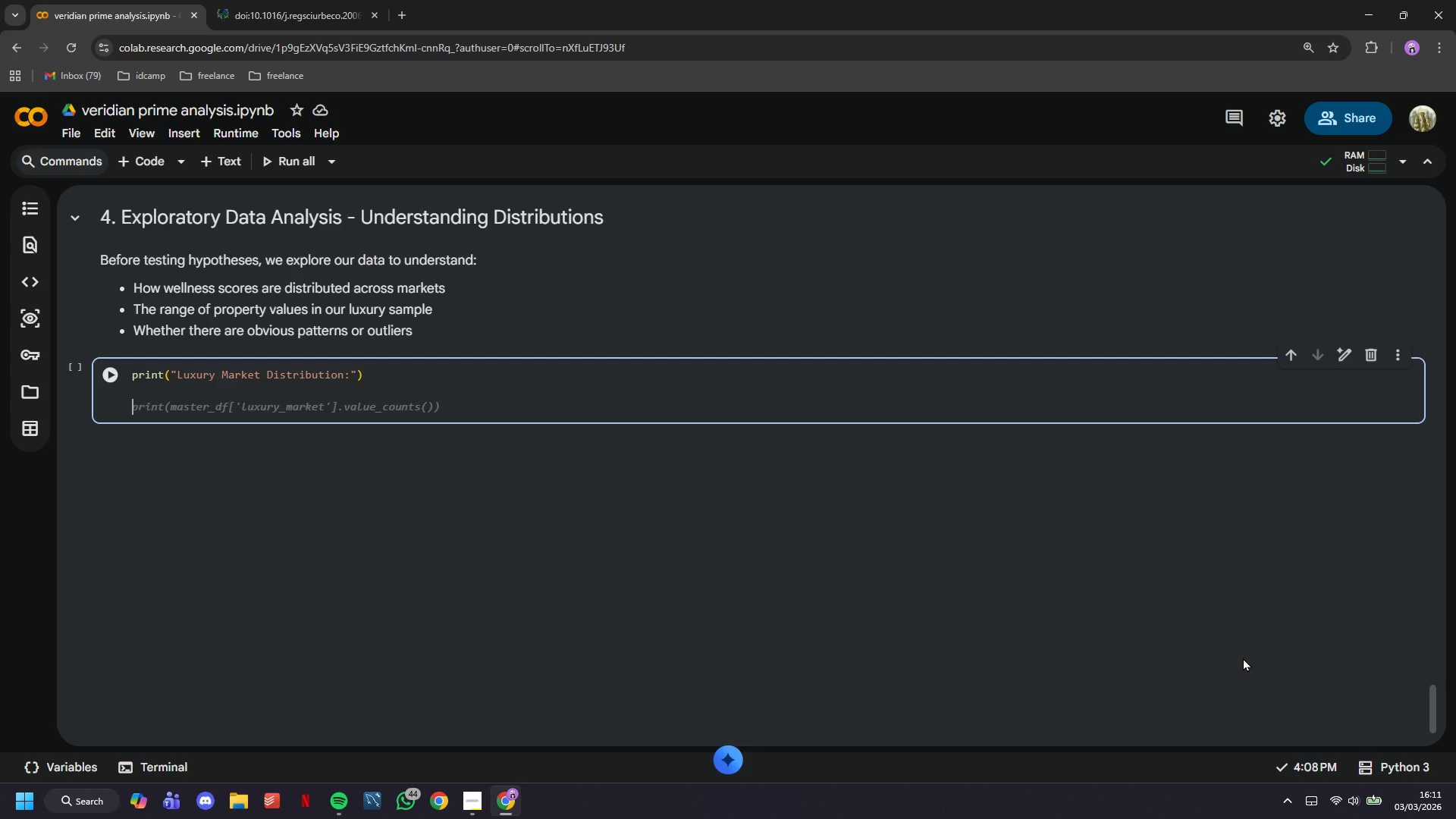 
type(market_summary = )
 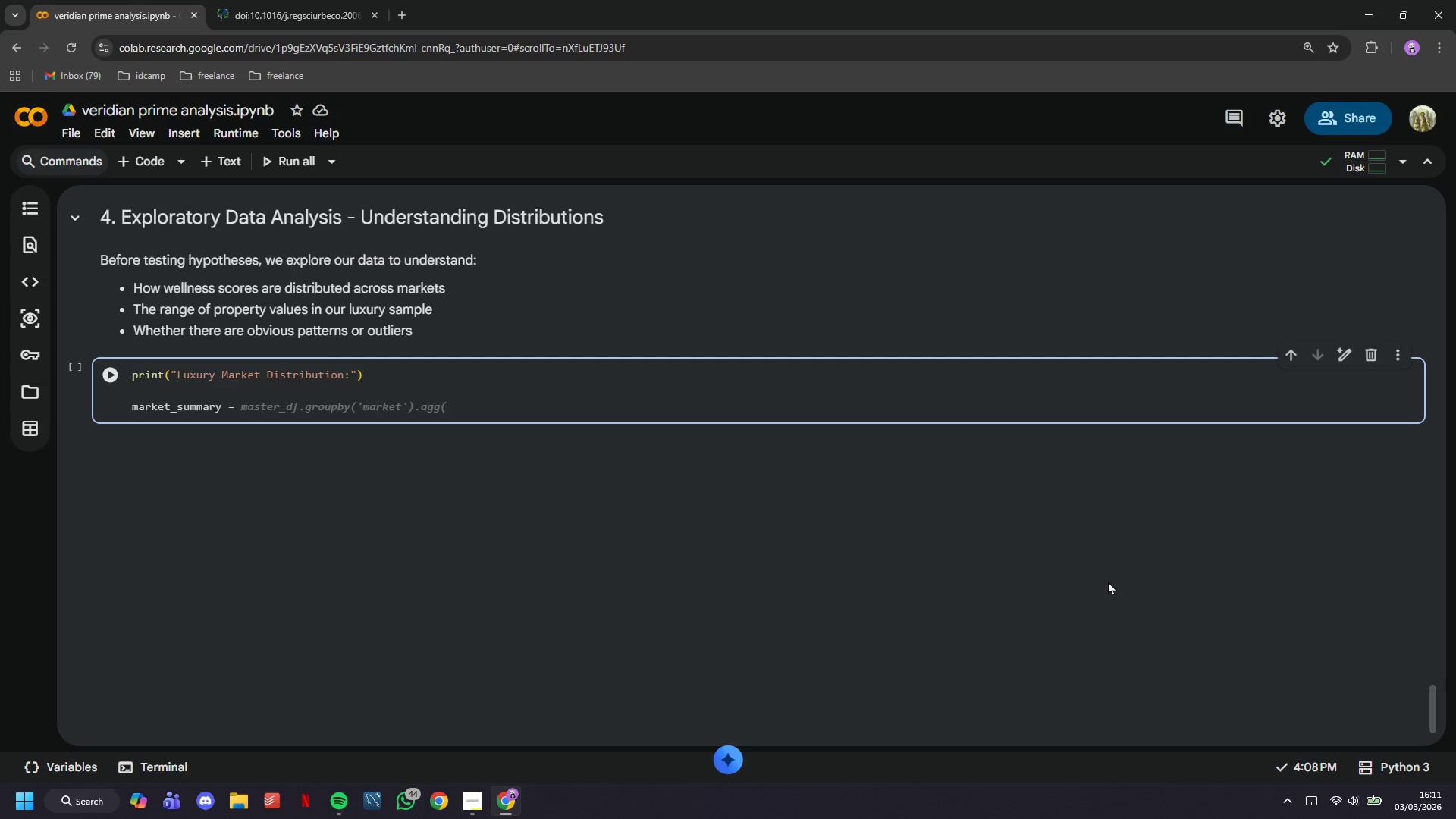 
type(master_df.groupby)
 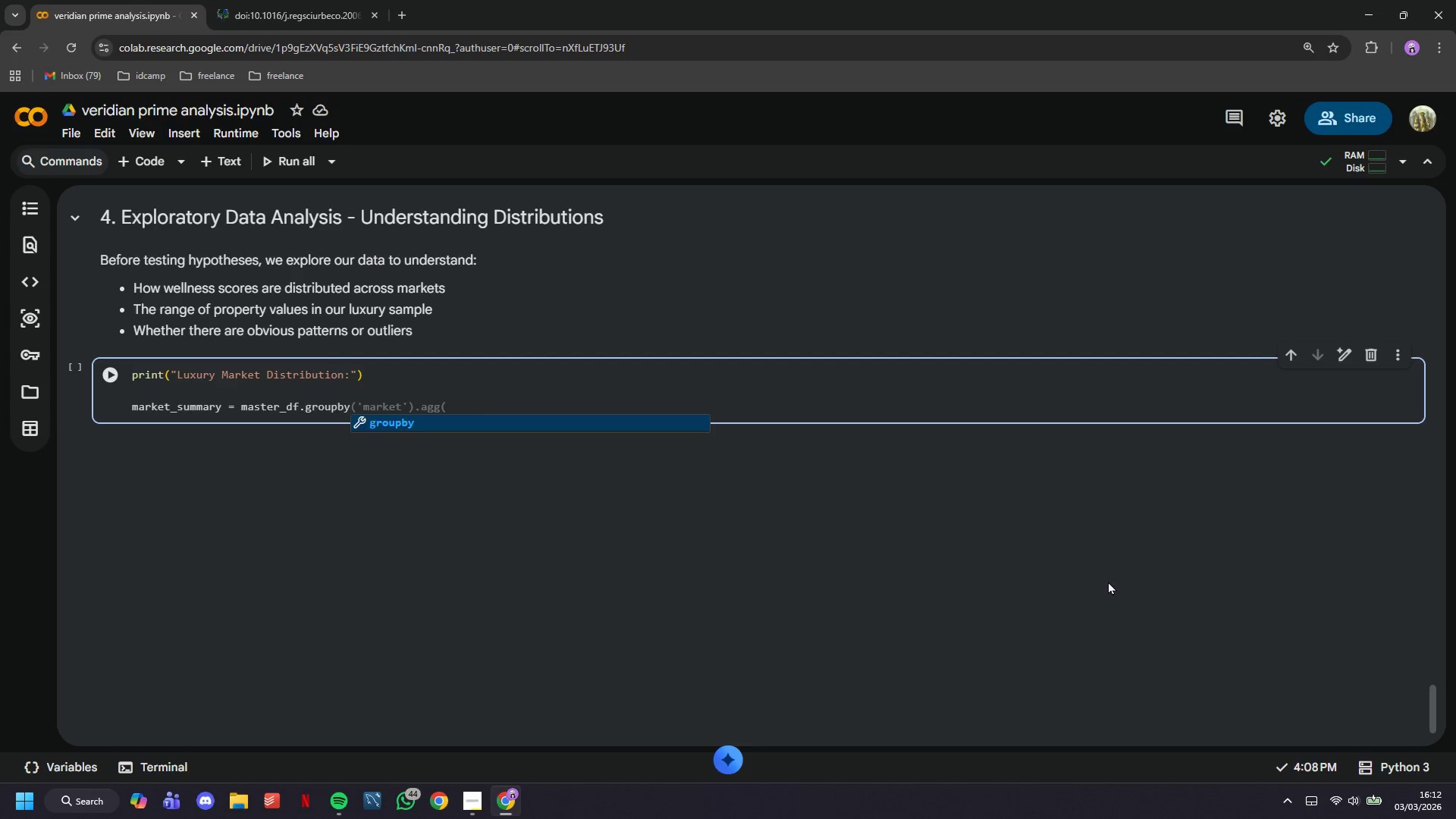 
wait(5.66)
 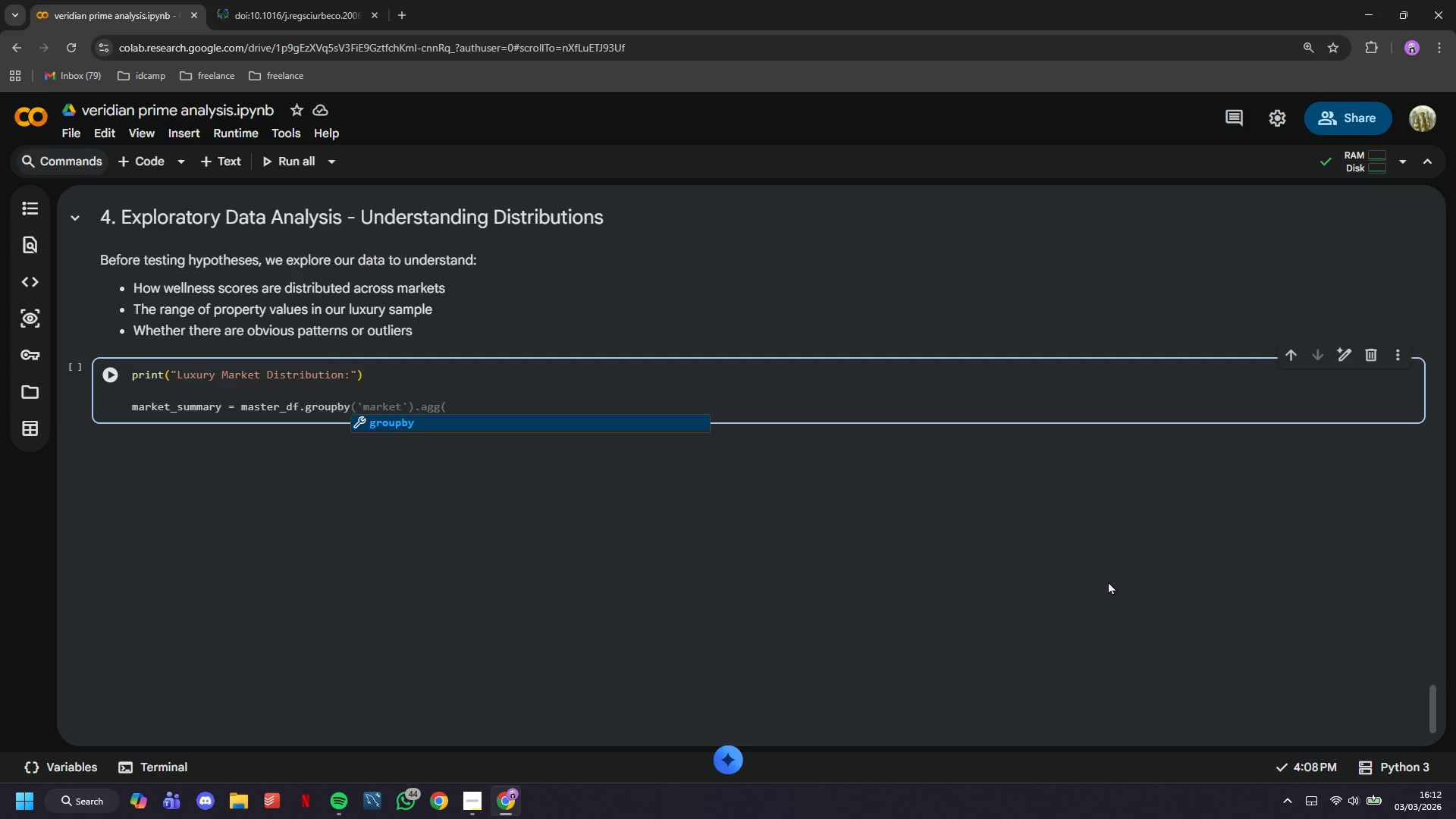 
type(('market)
 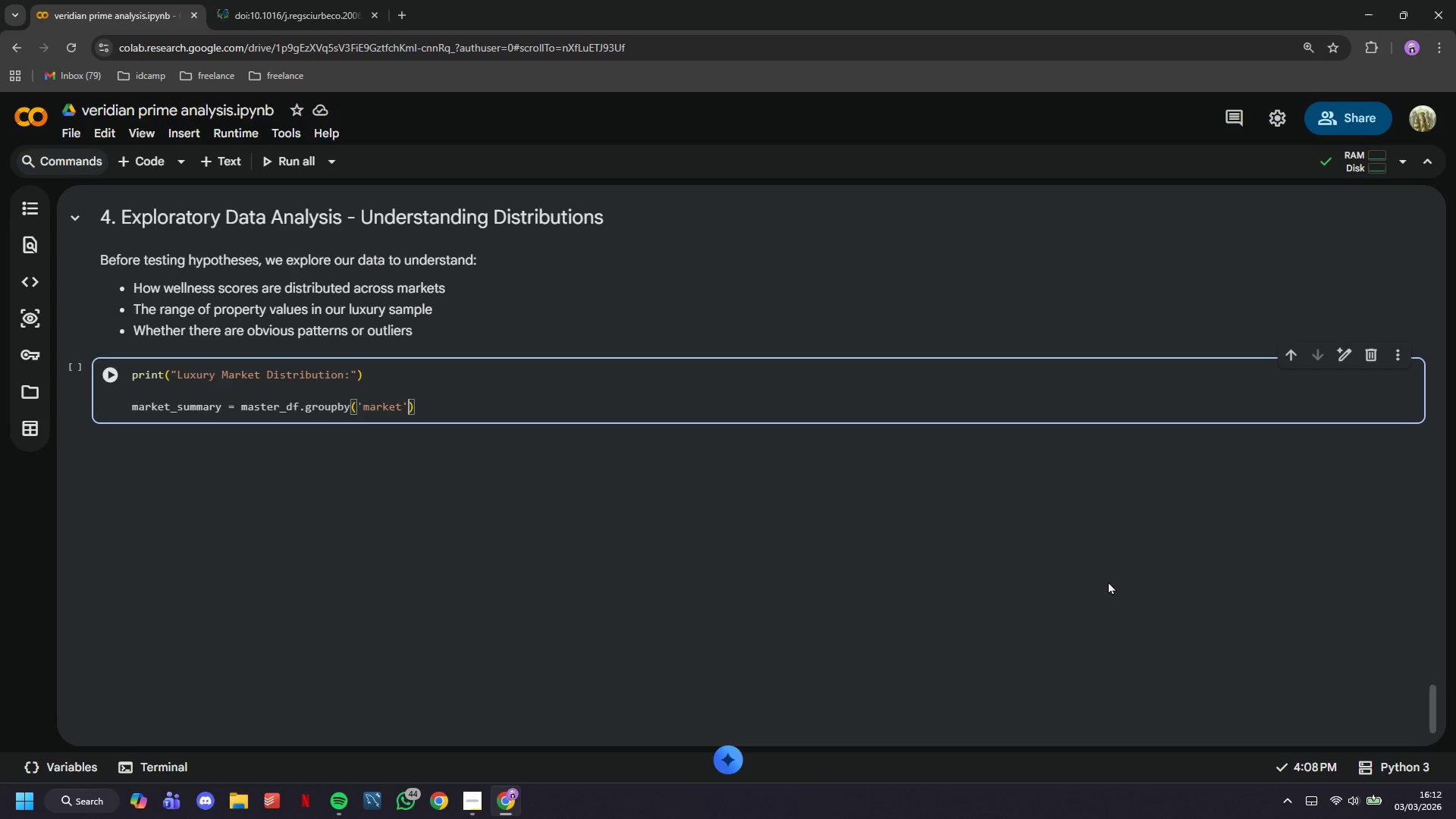 
key(ArrowRight)
 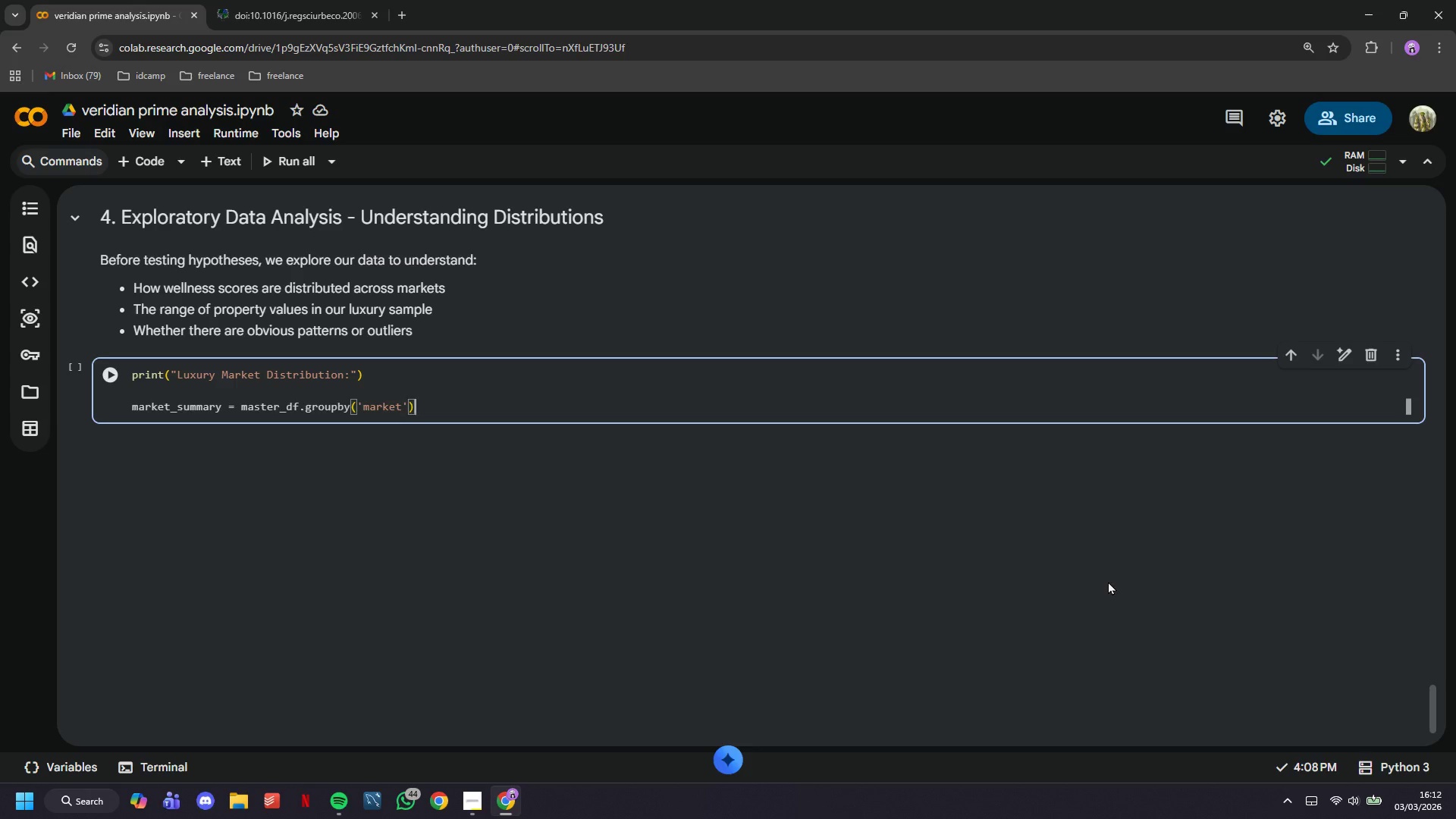 
key(ArrowRight)
 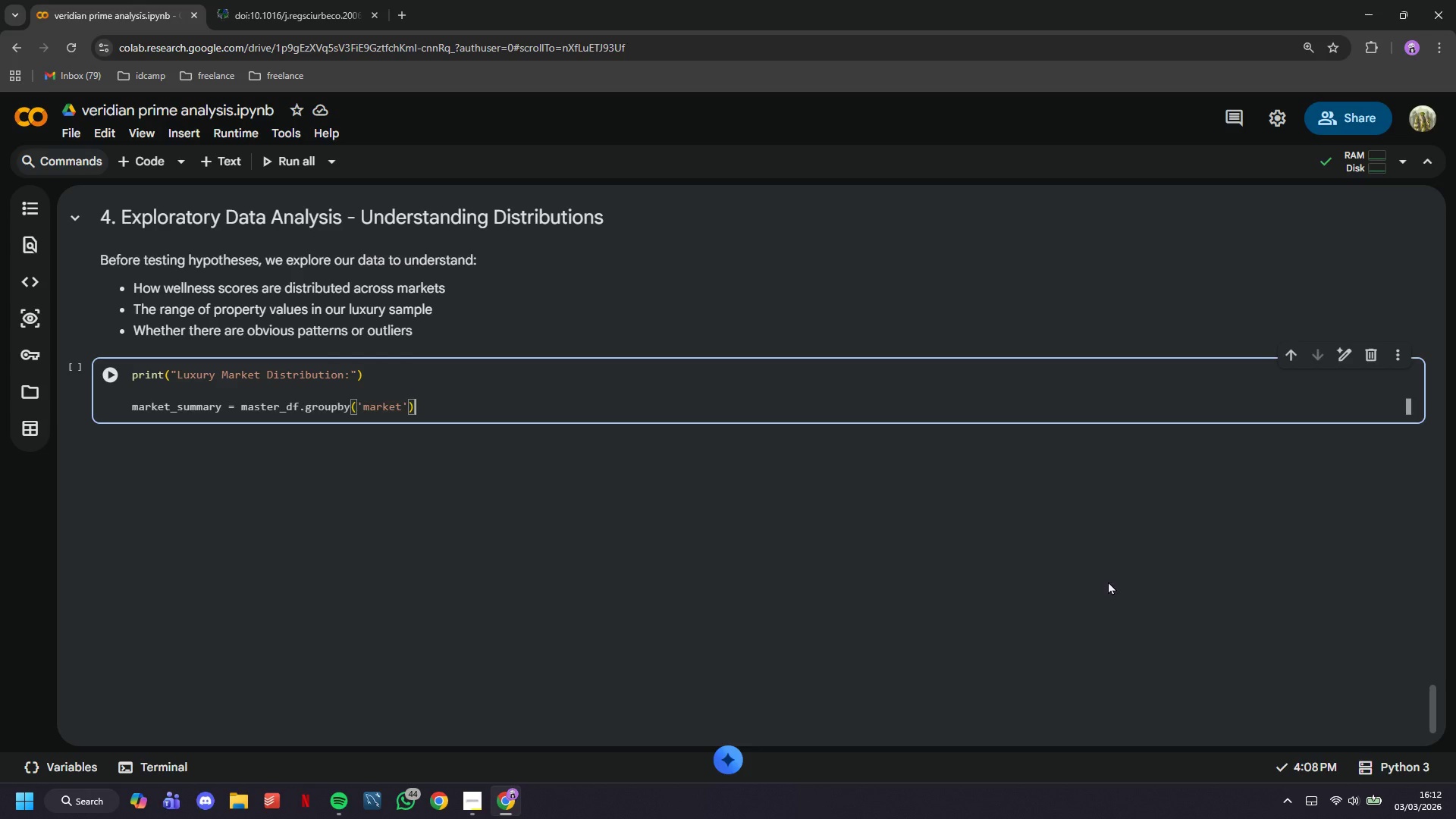 
type(.agg()
 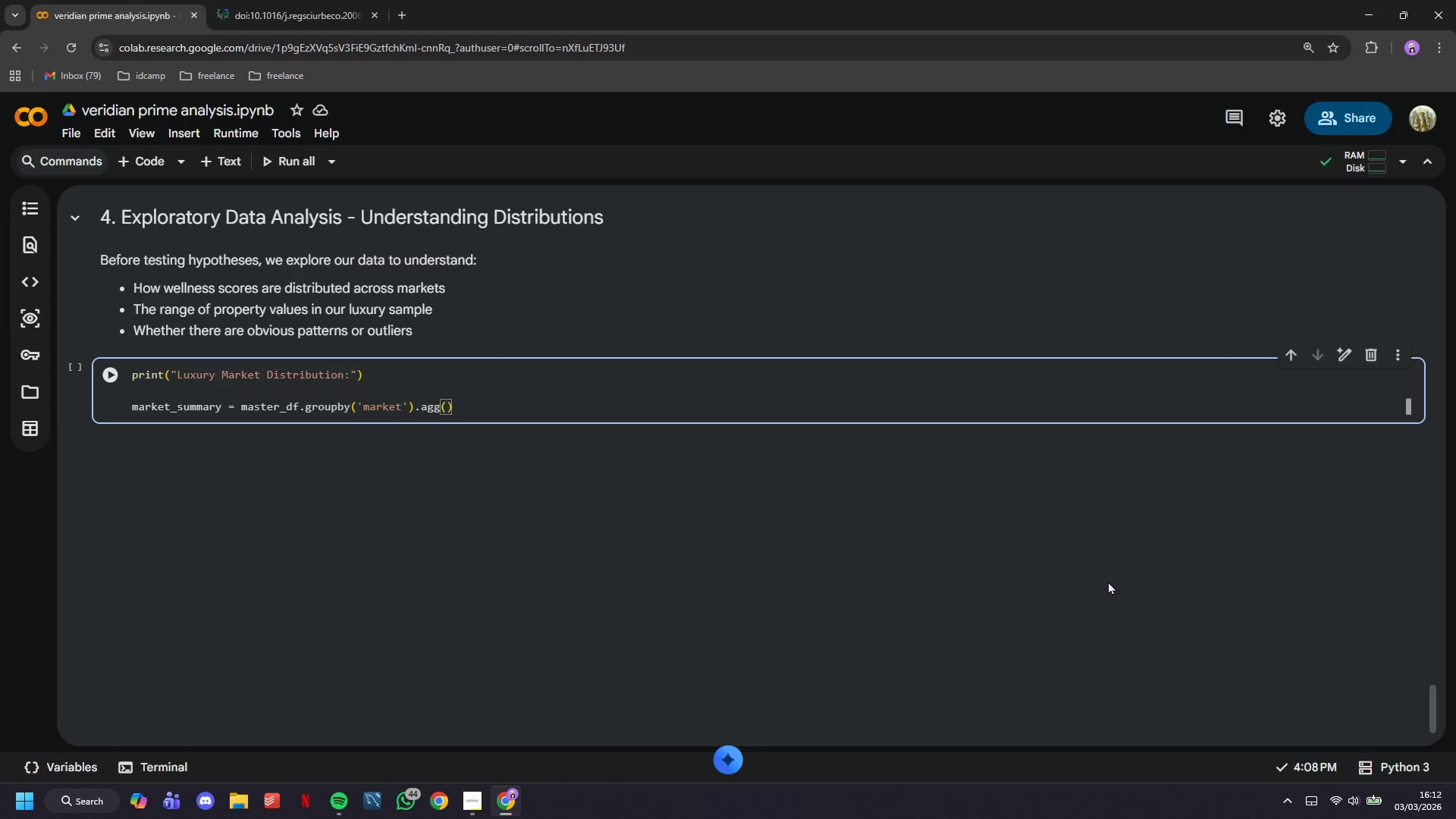 
key(Shift+BracketLeft)
 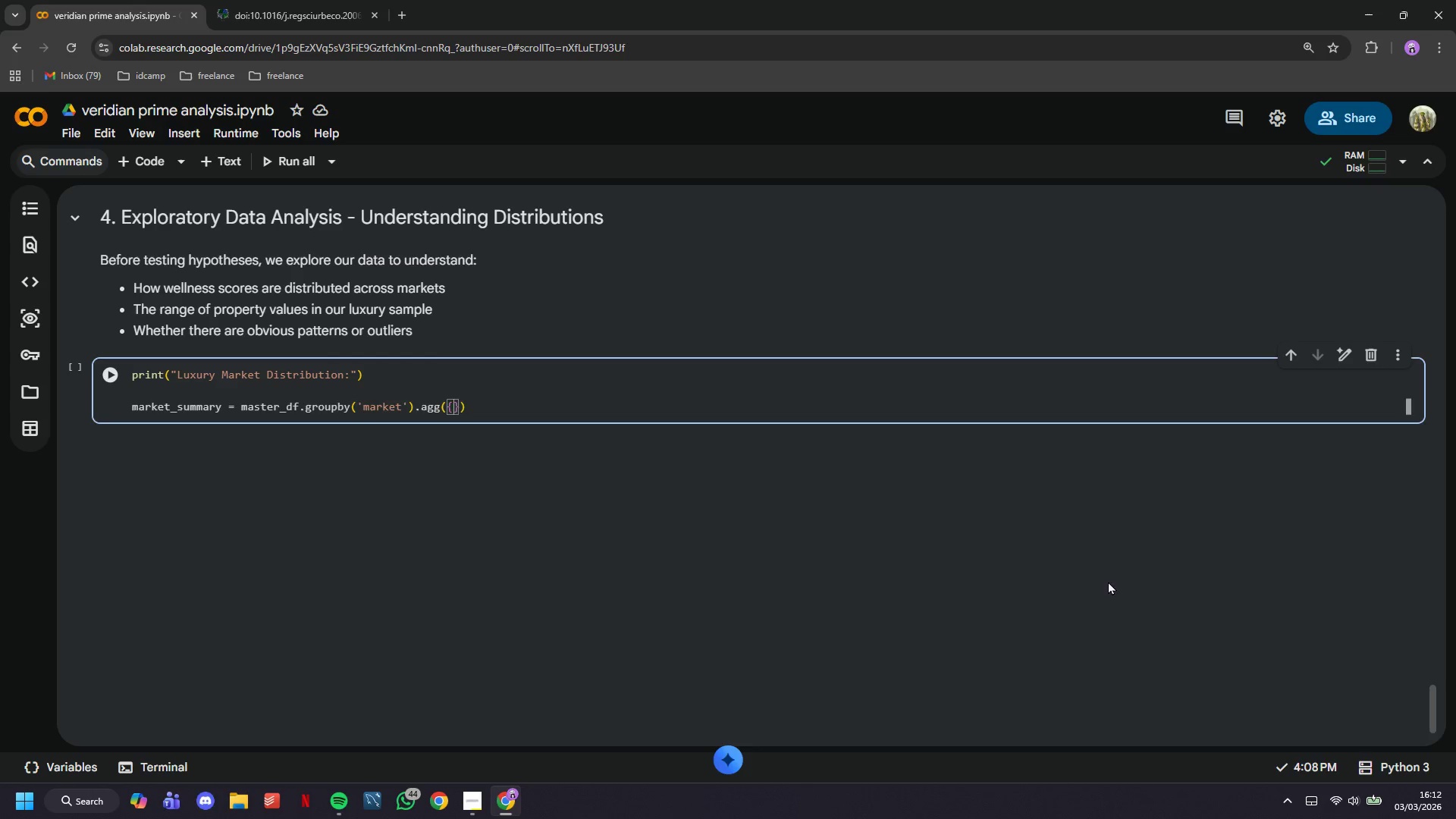 
key(Enter)
 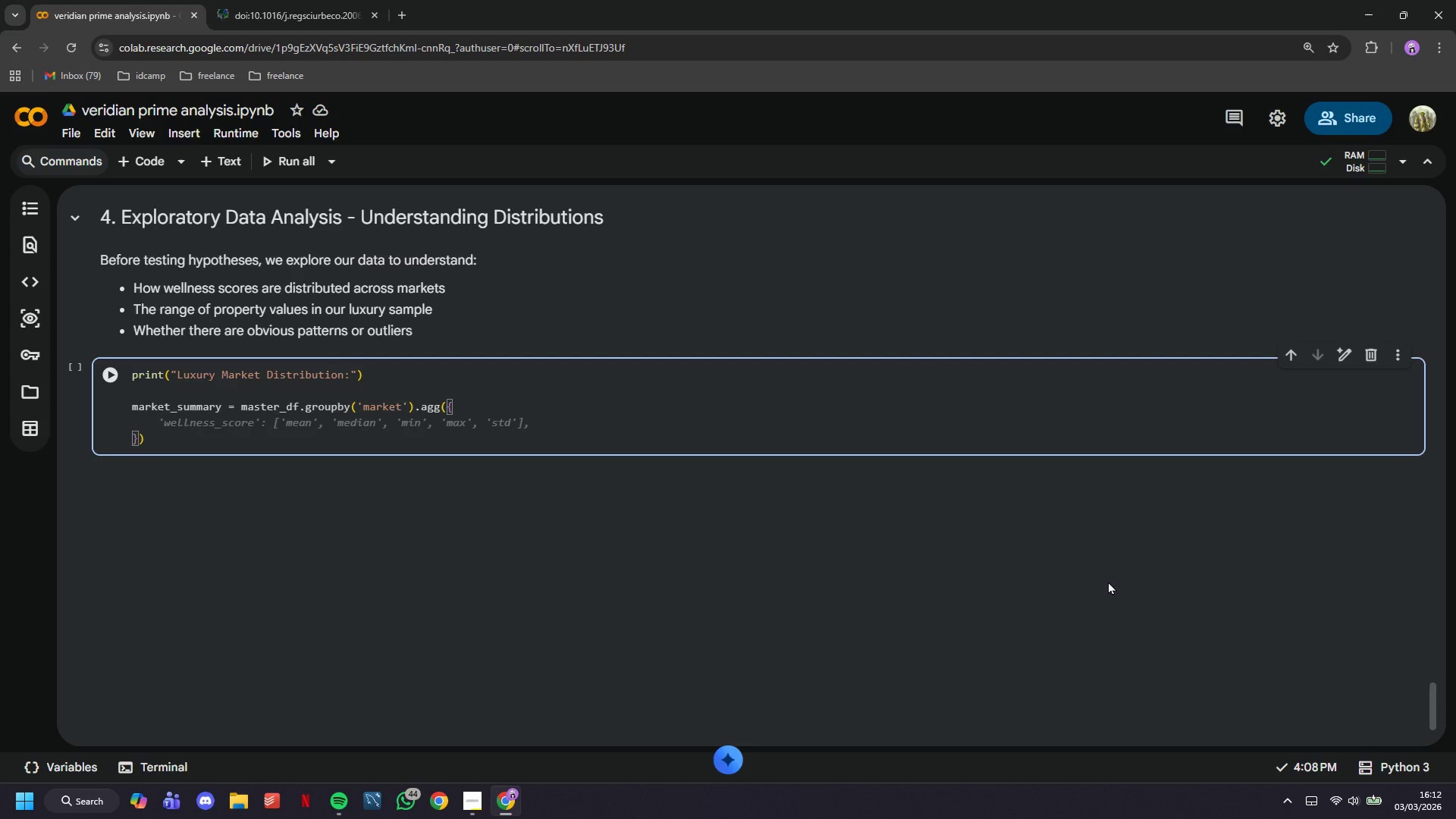 
type('zip_code)
 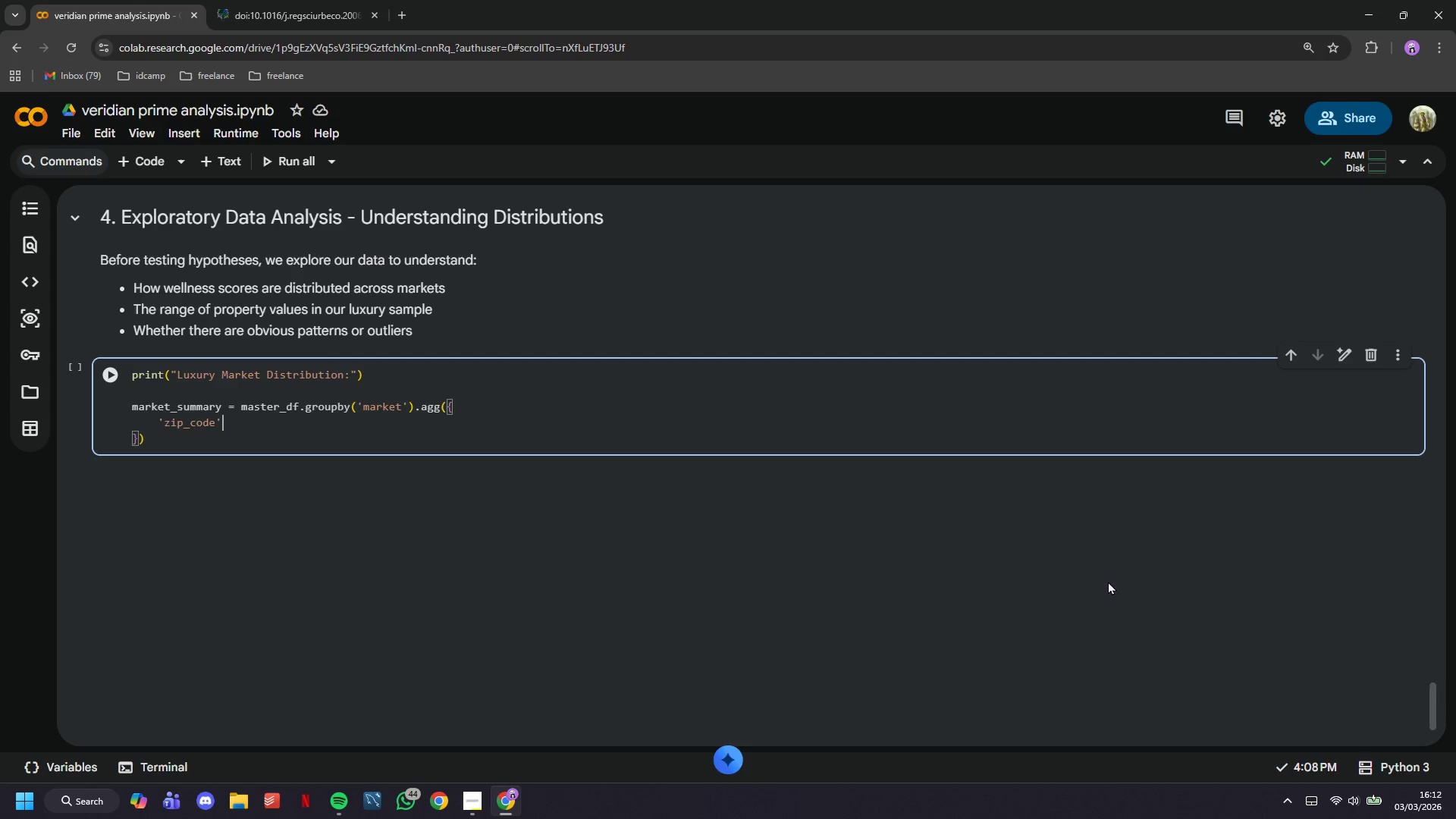 
 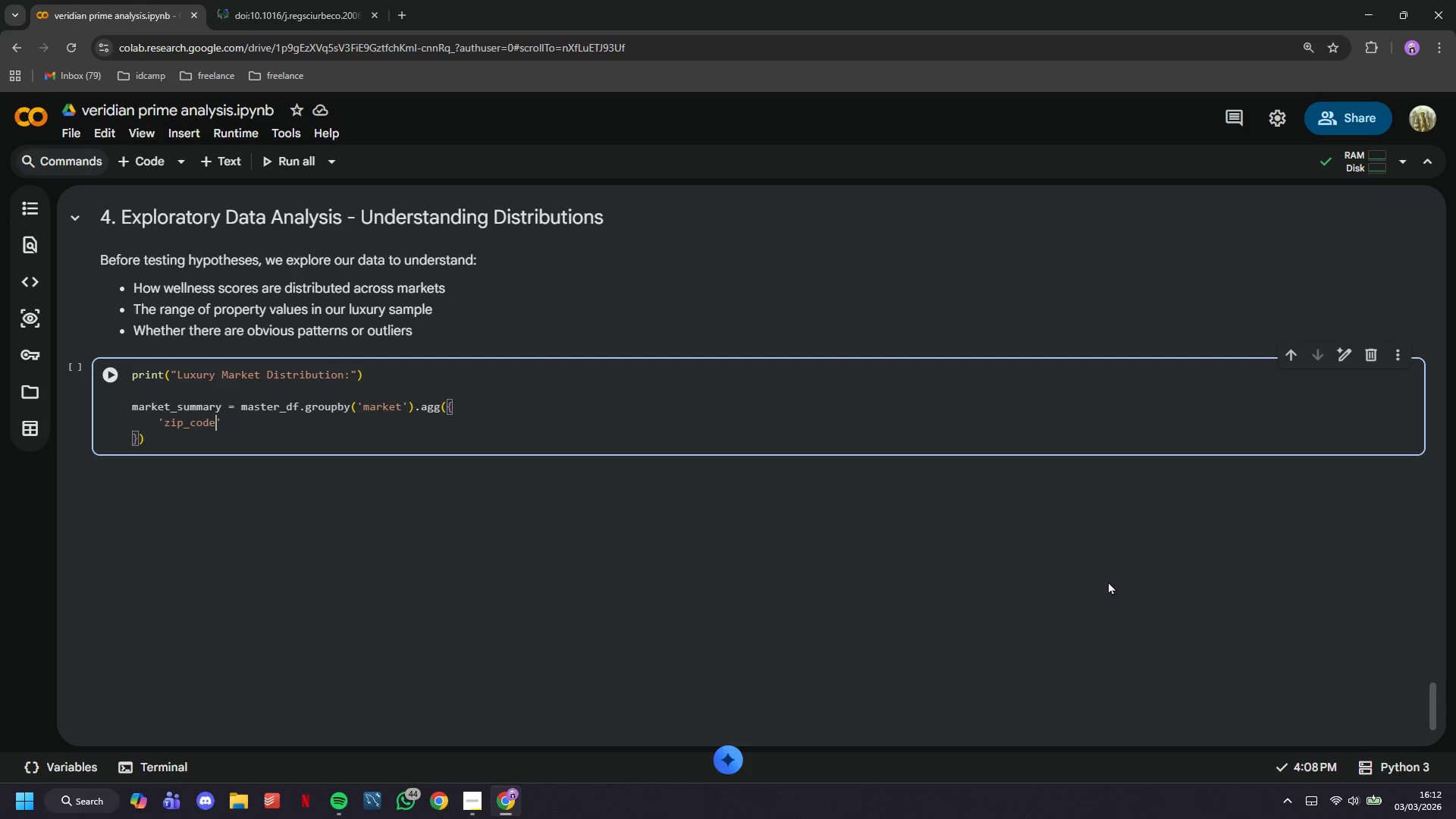 
key(ArrowRight)
 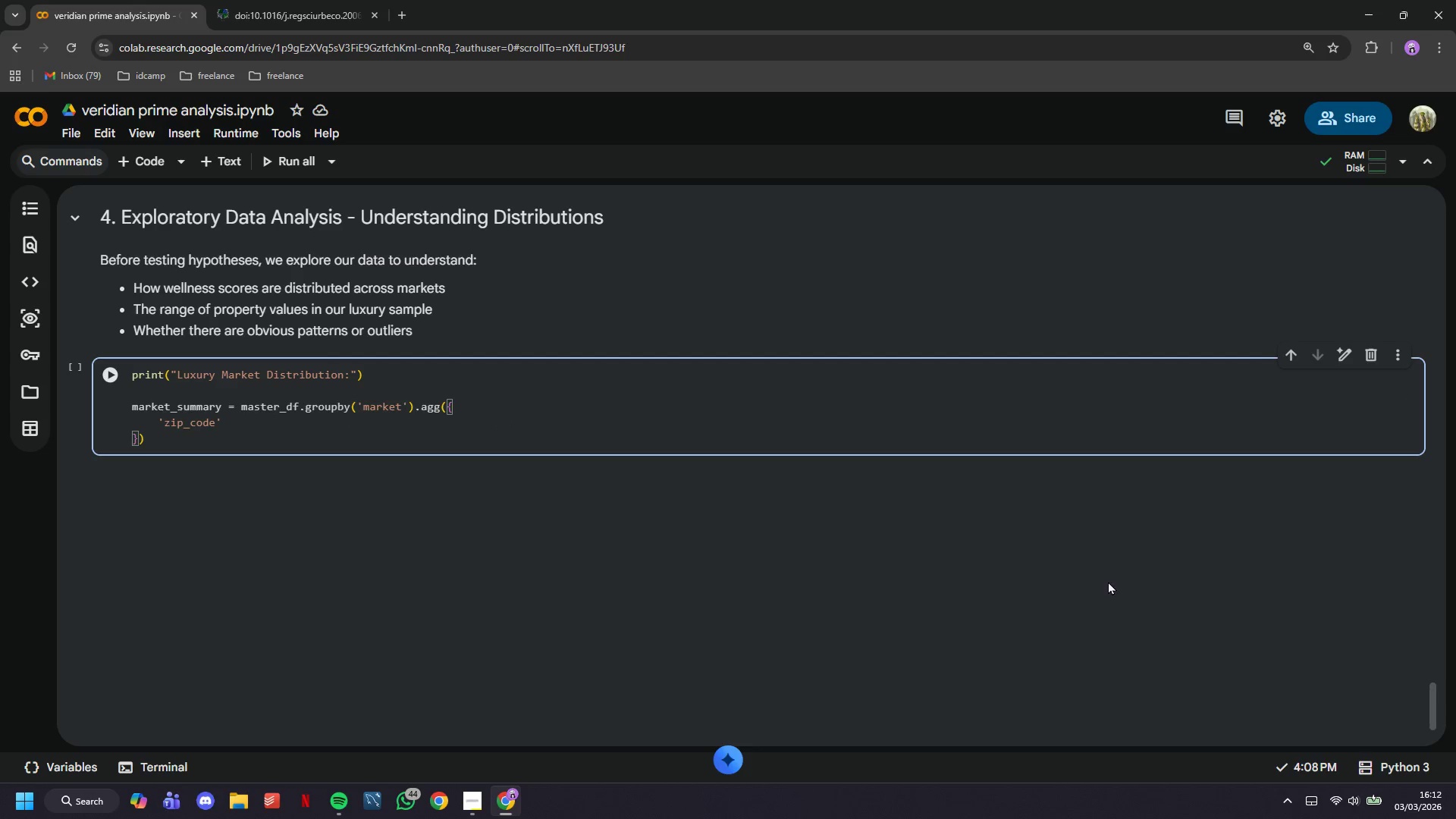 
type(: 'count)
 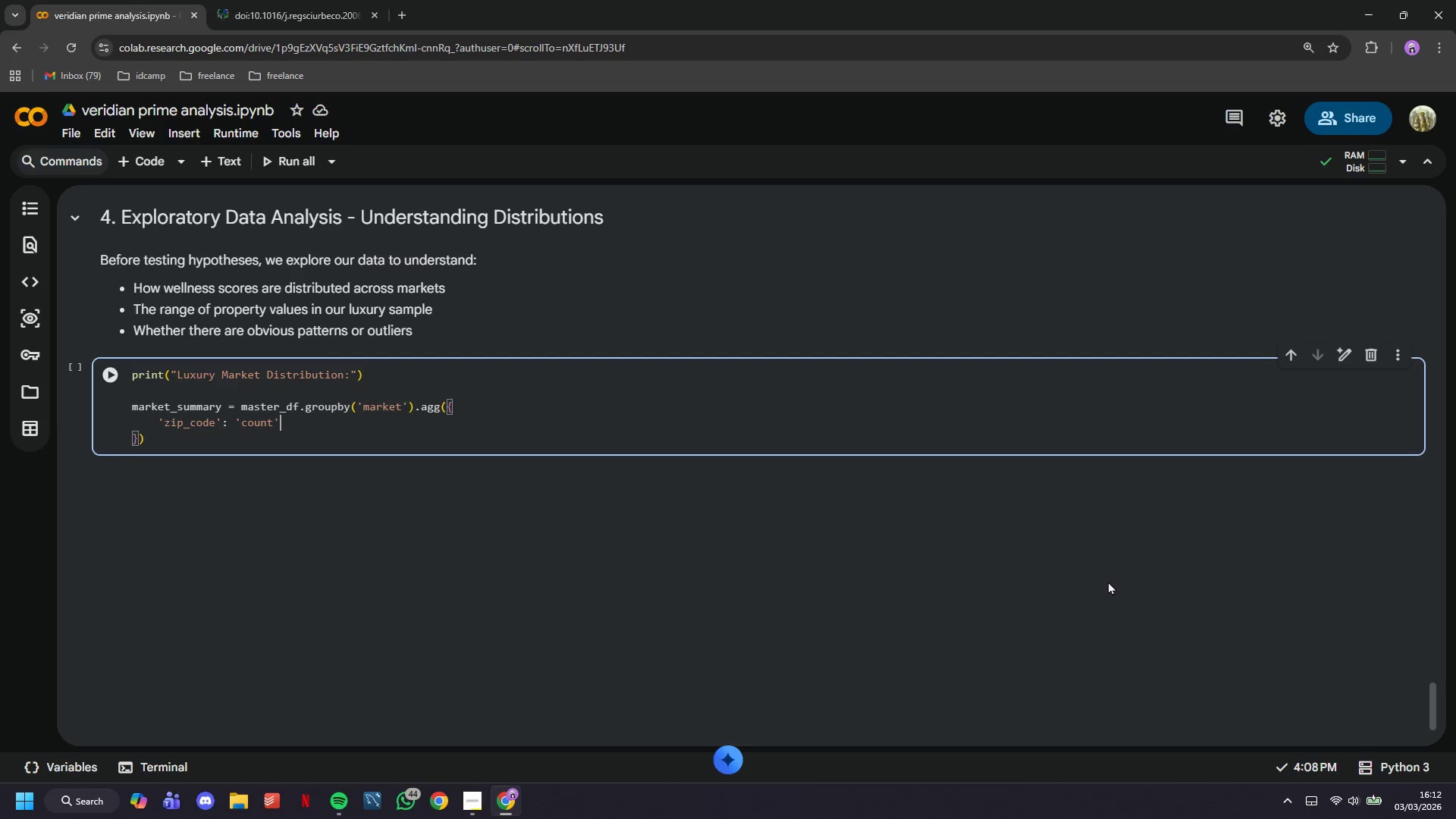 
key(ArrowRight)
 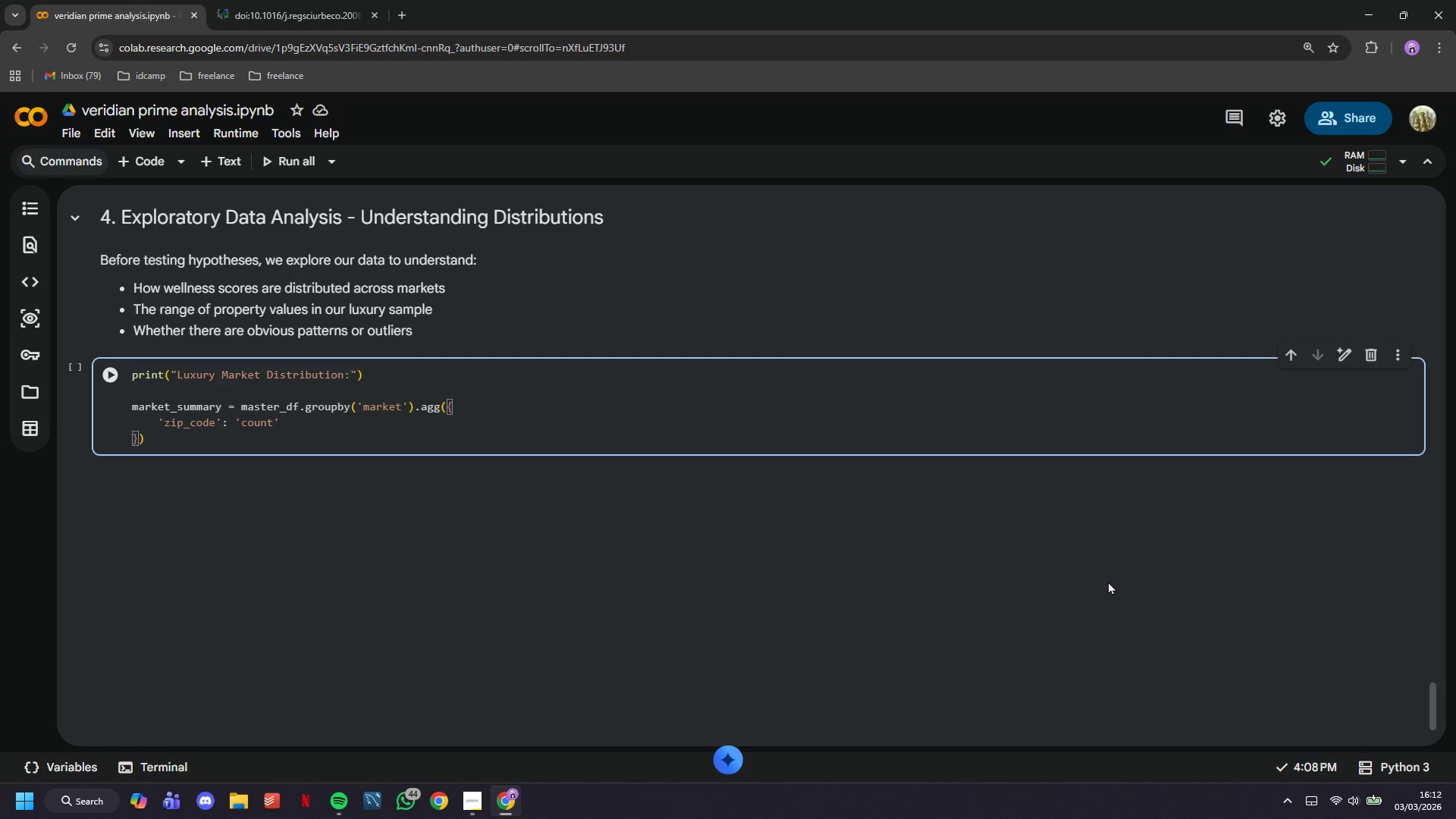 
key(Comma)
 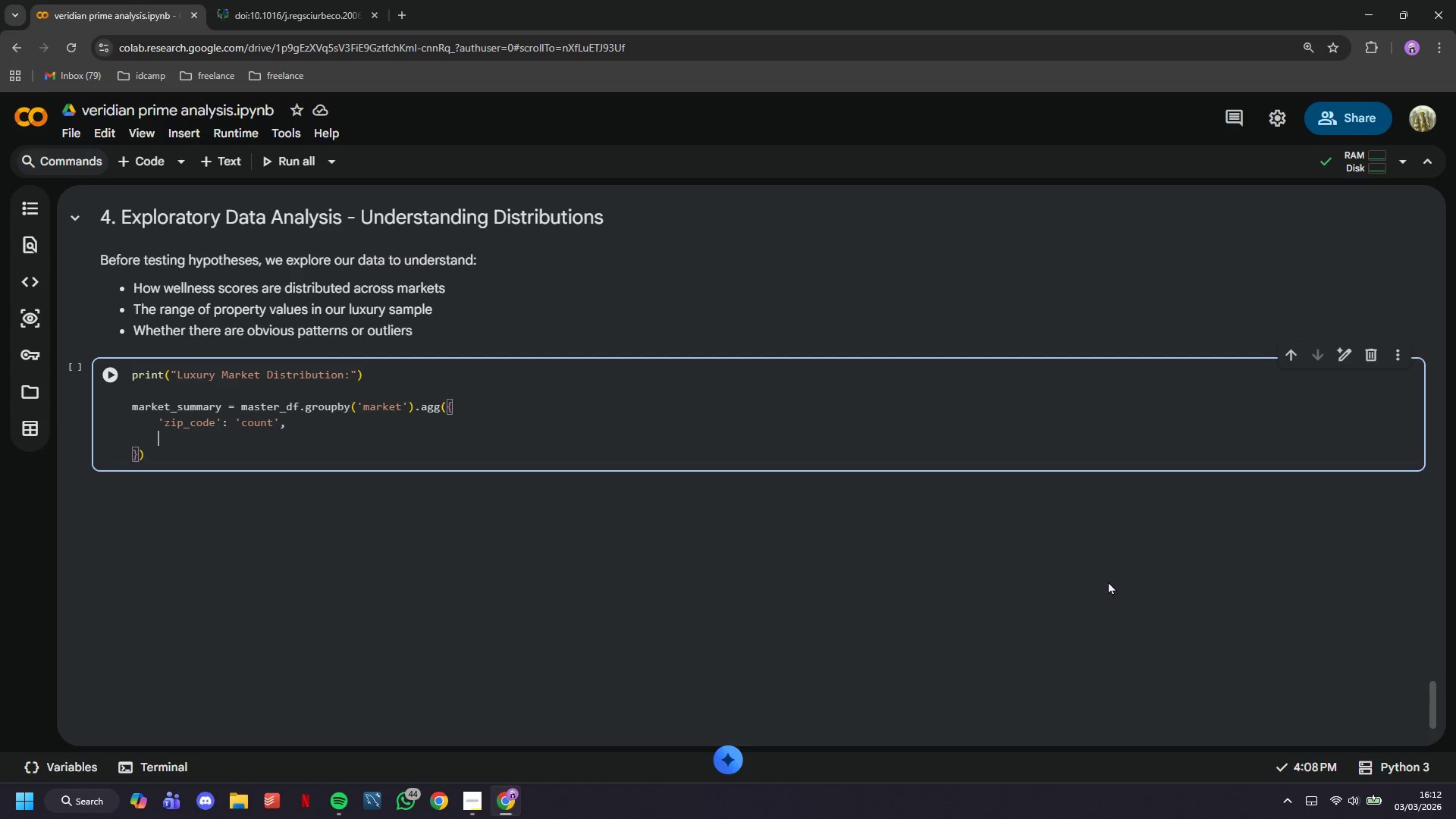 
key(Enter)
 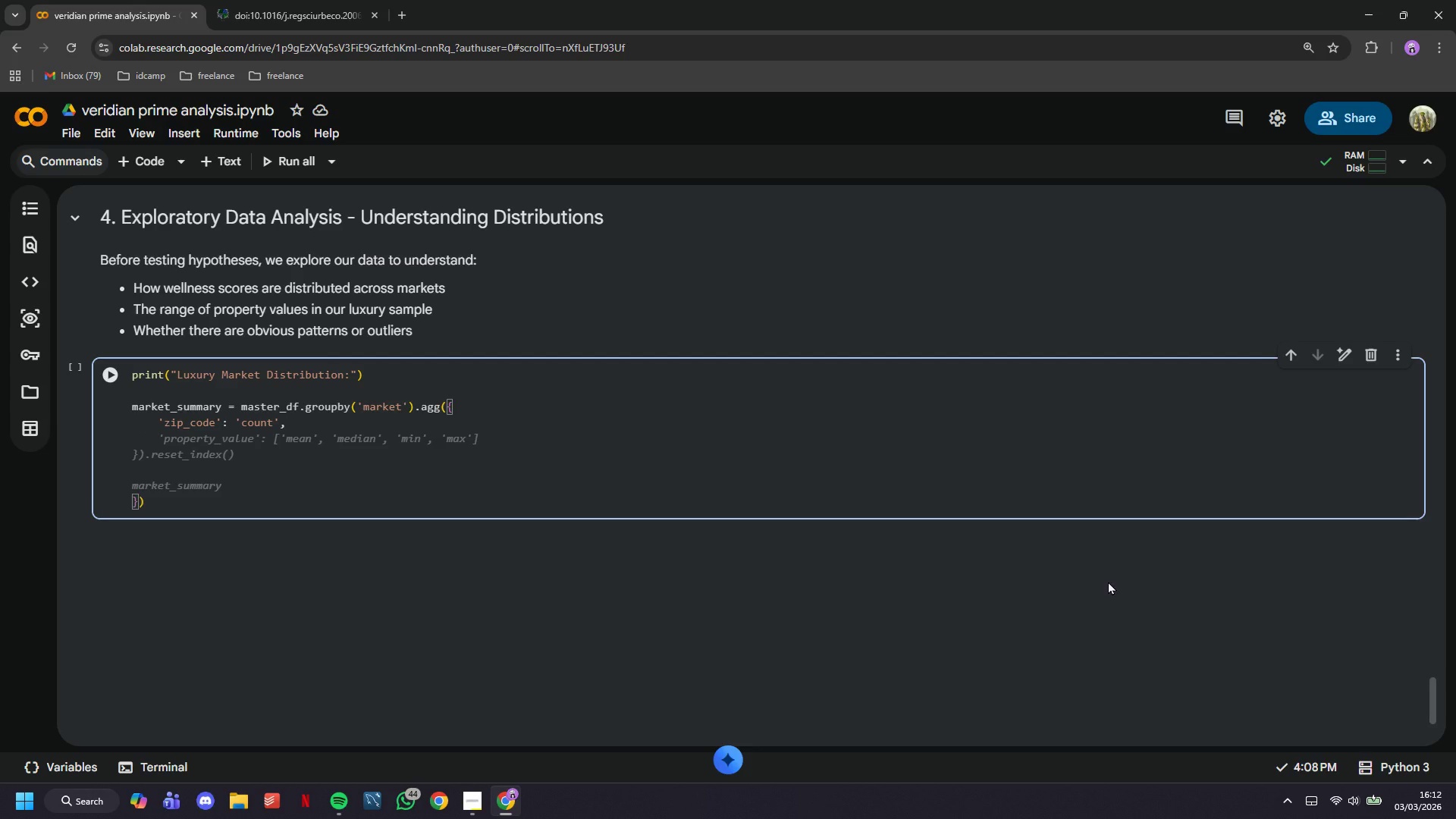 
wait(8.78)
 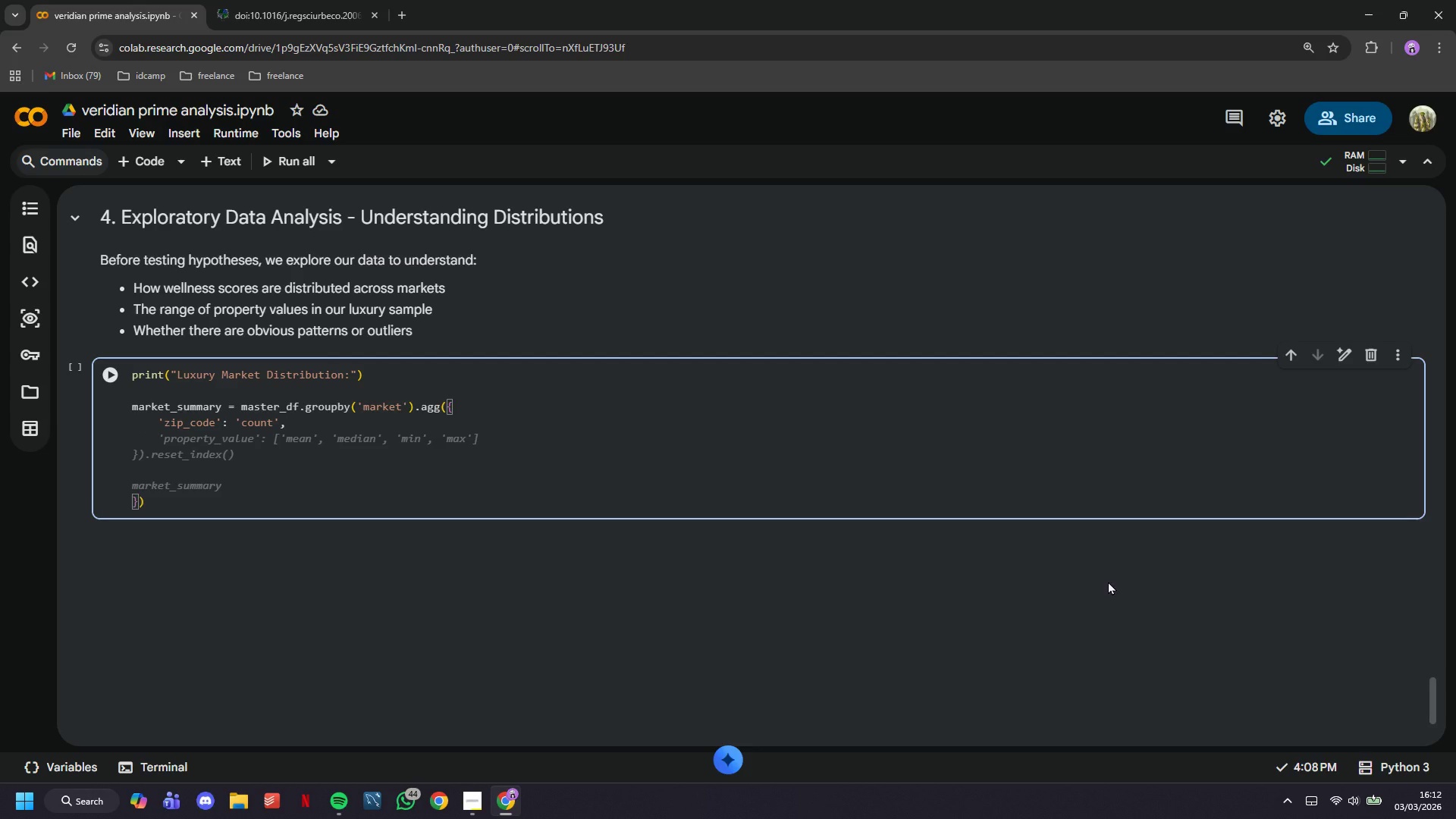 
type('wellness_score)
 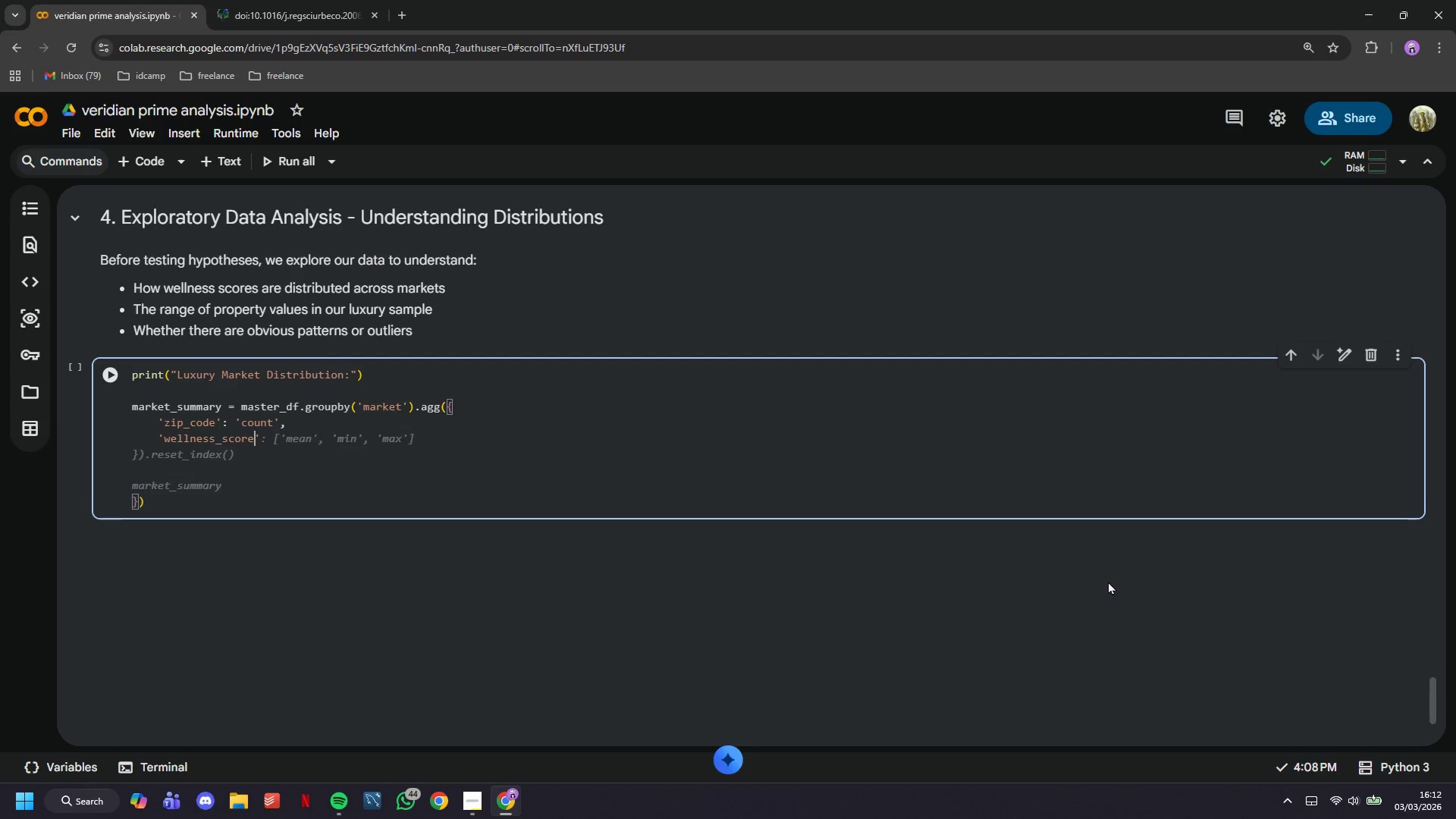 
key(ArrowRight)
 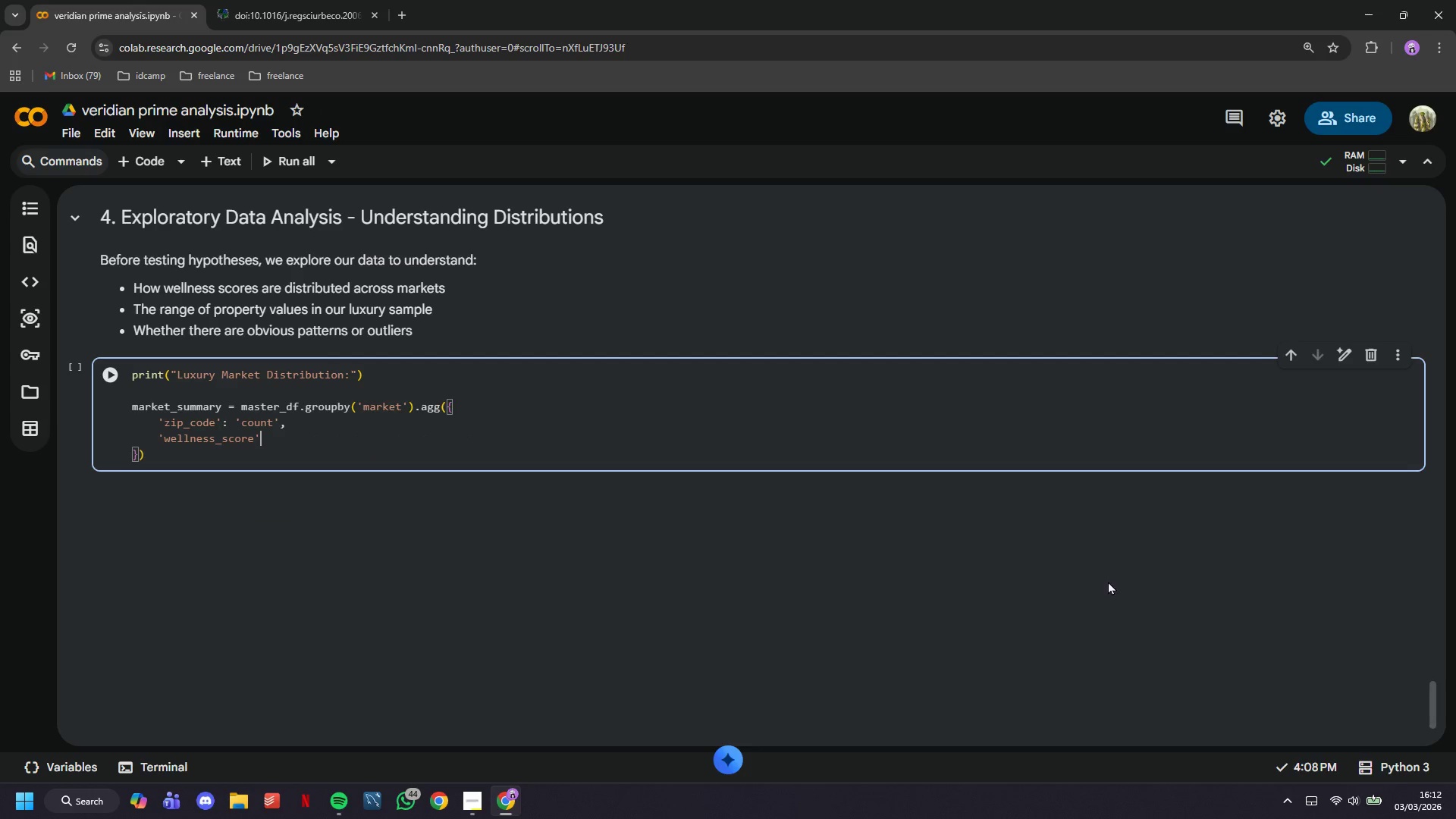 
key(Shift+Semicolon)
 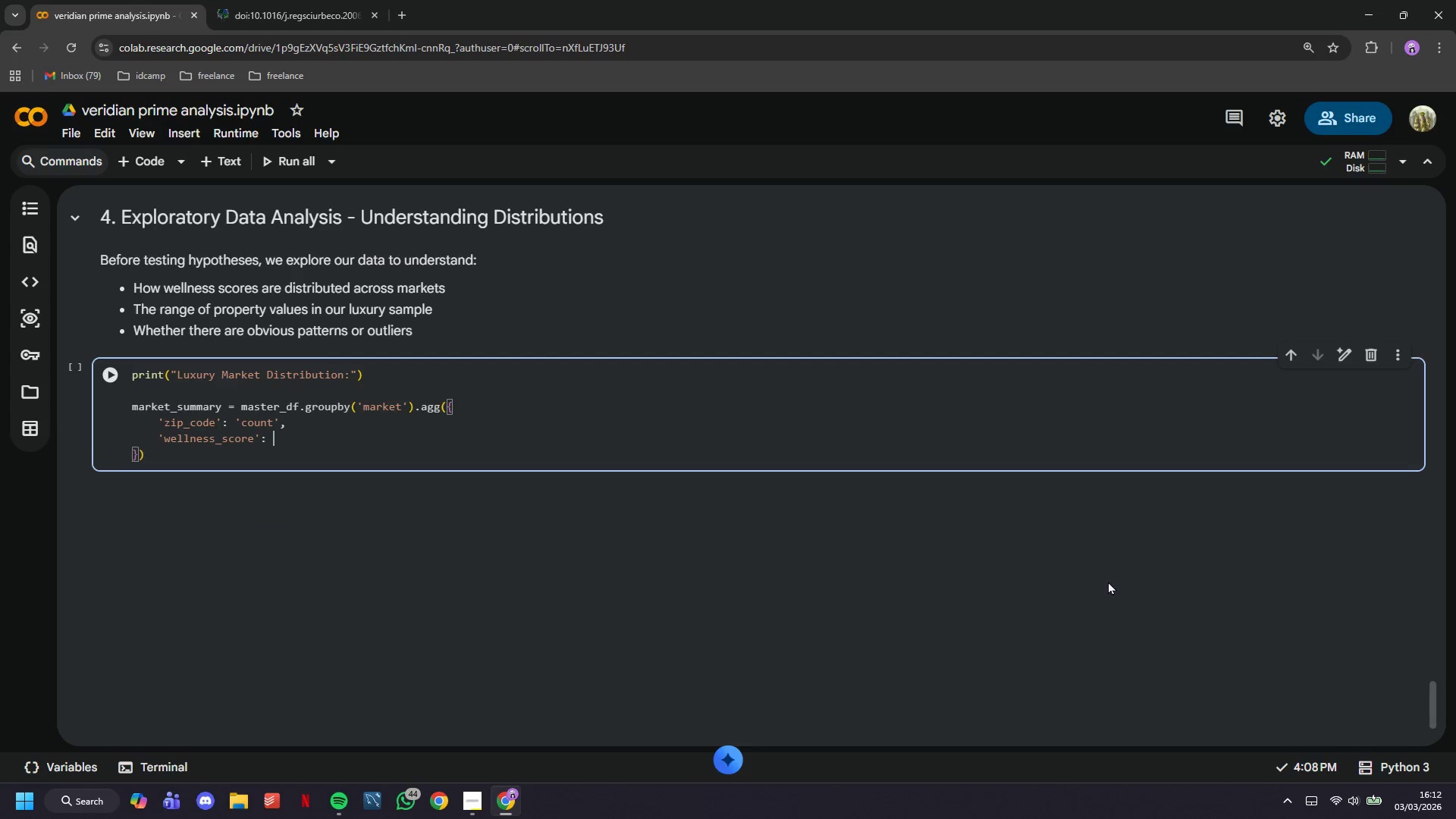 
key(Space)
 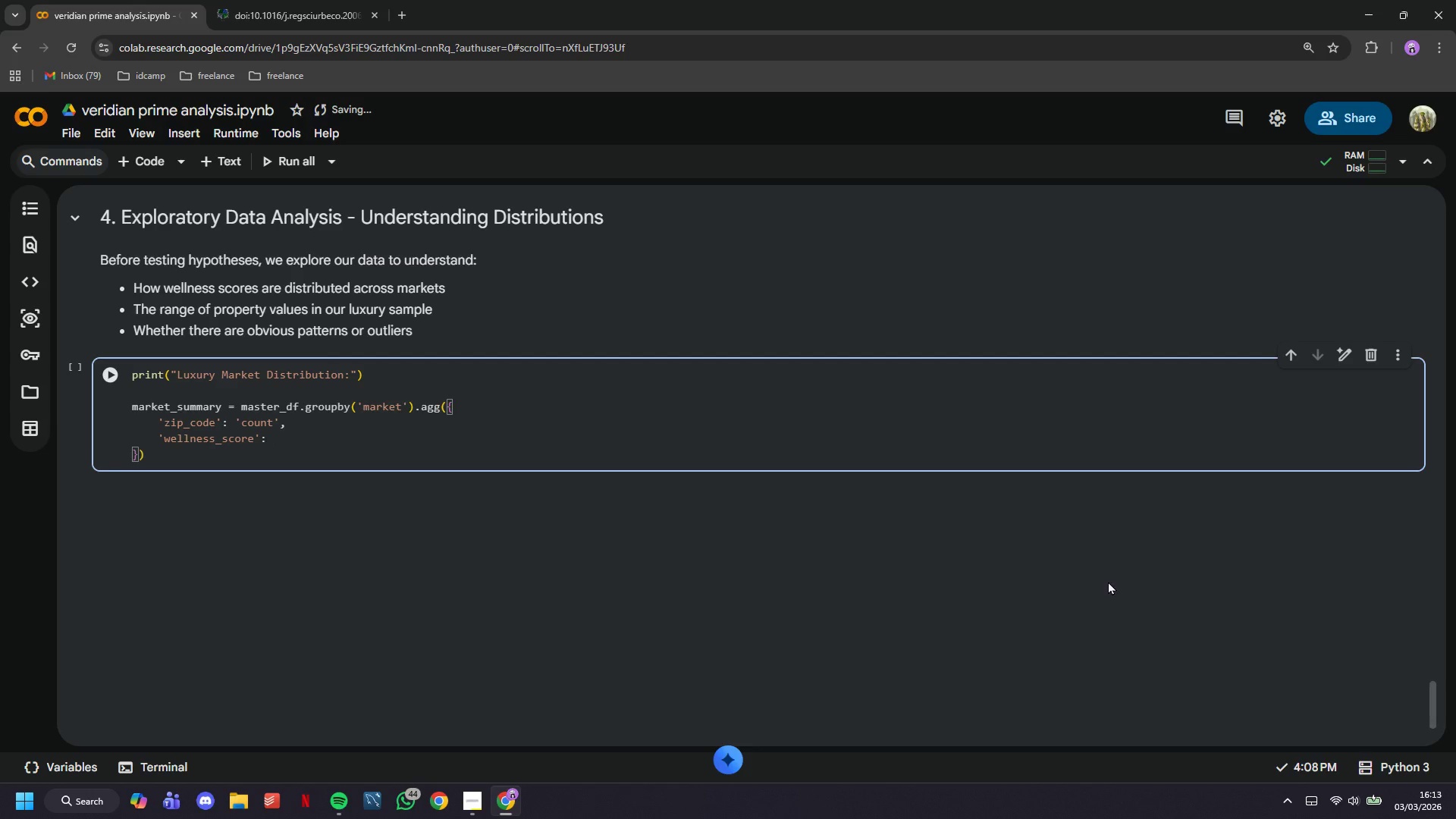 
wait(28.88)
 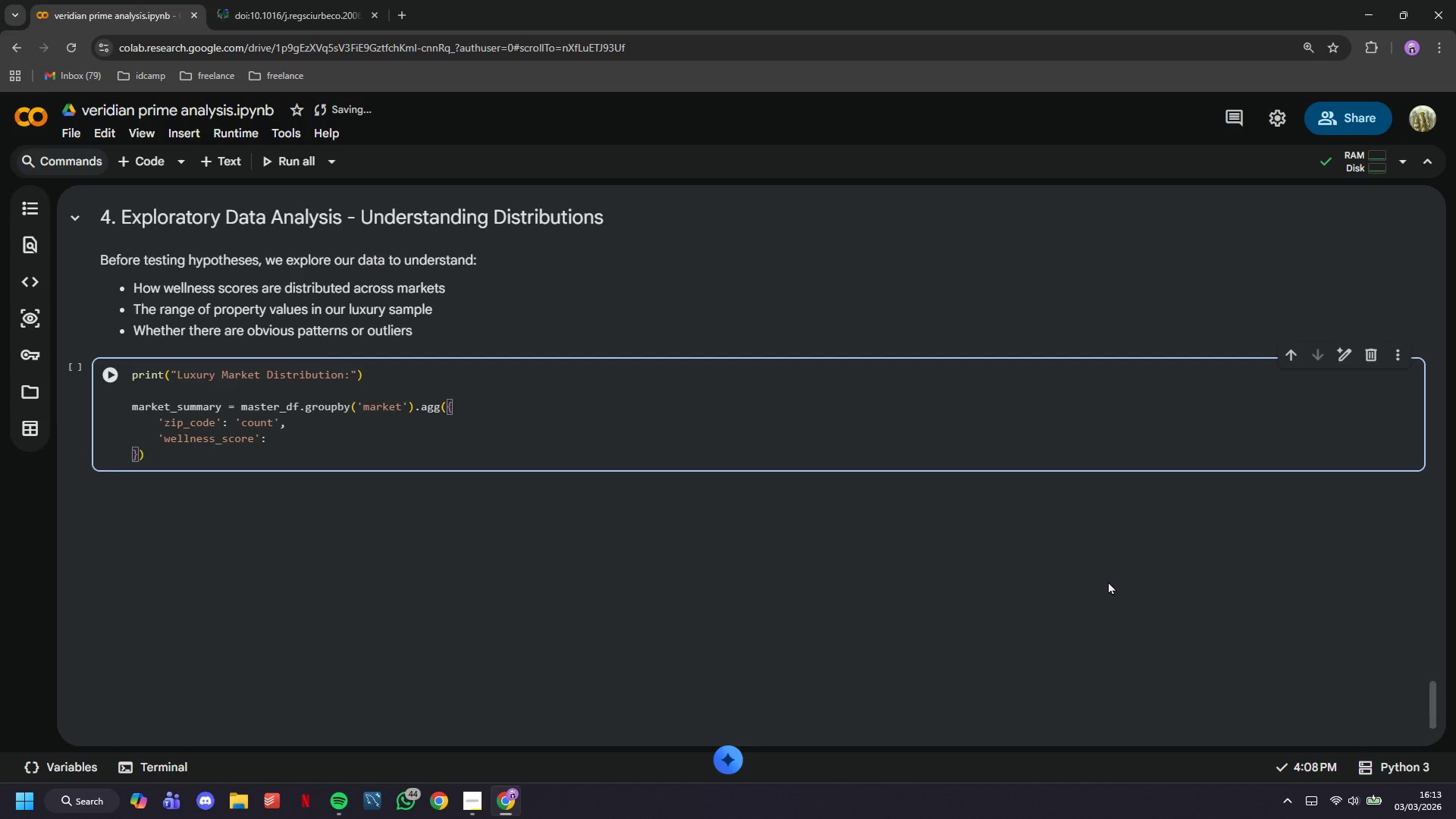 
type('mean)
 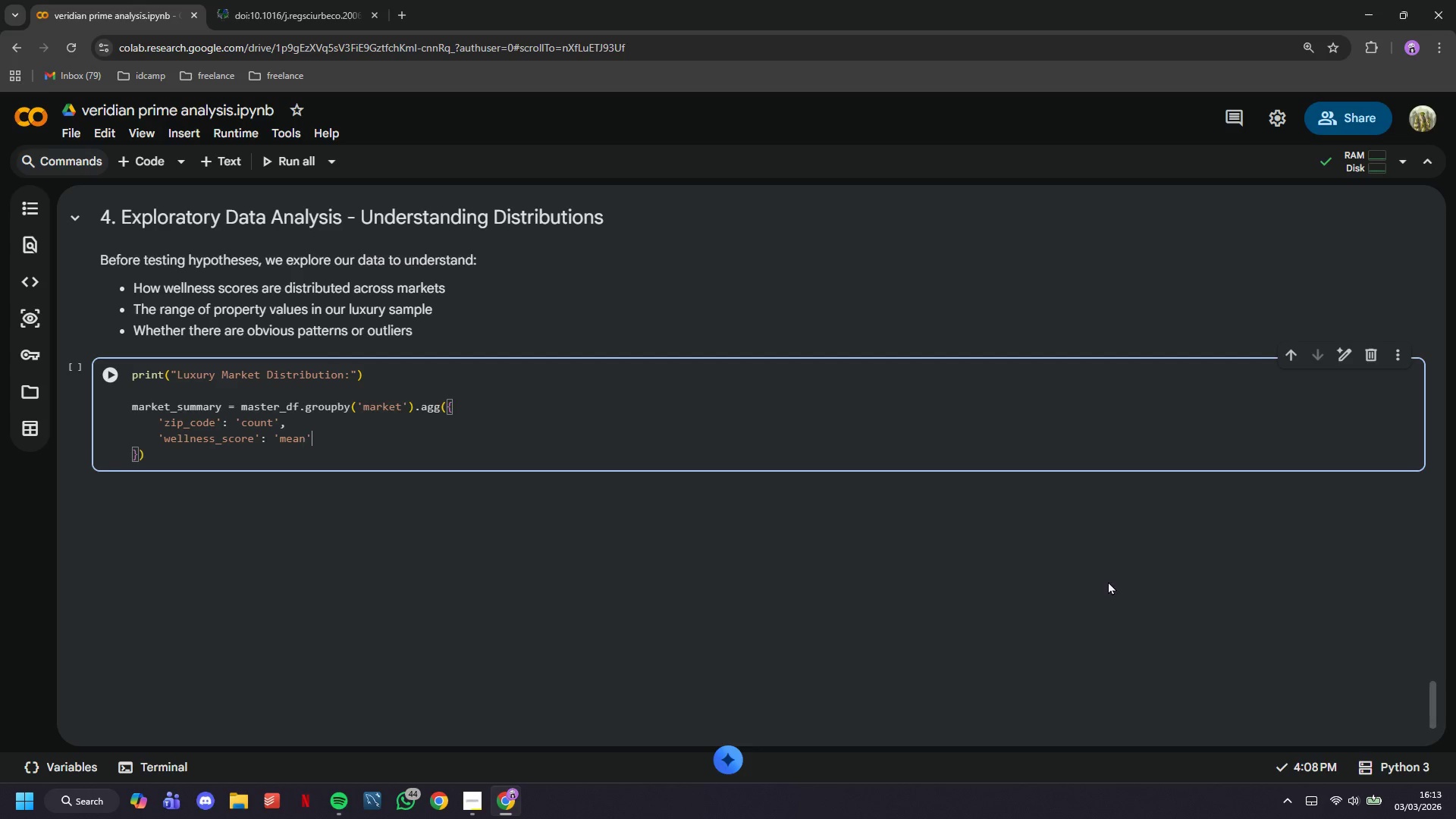 
key(ArrowRight)
 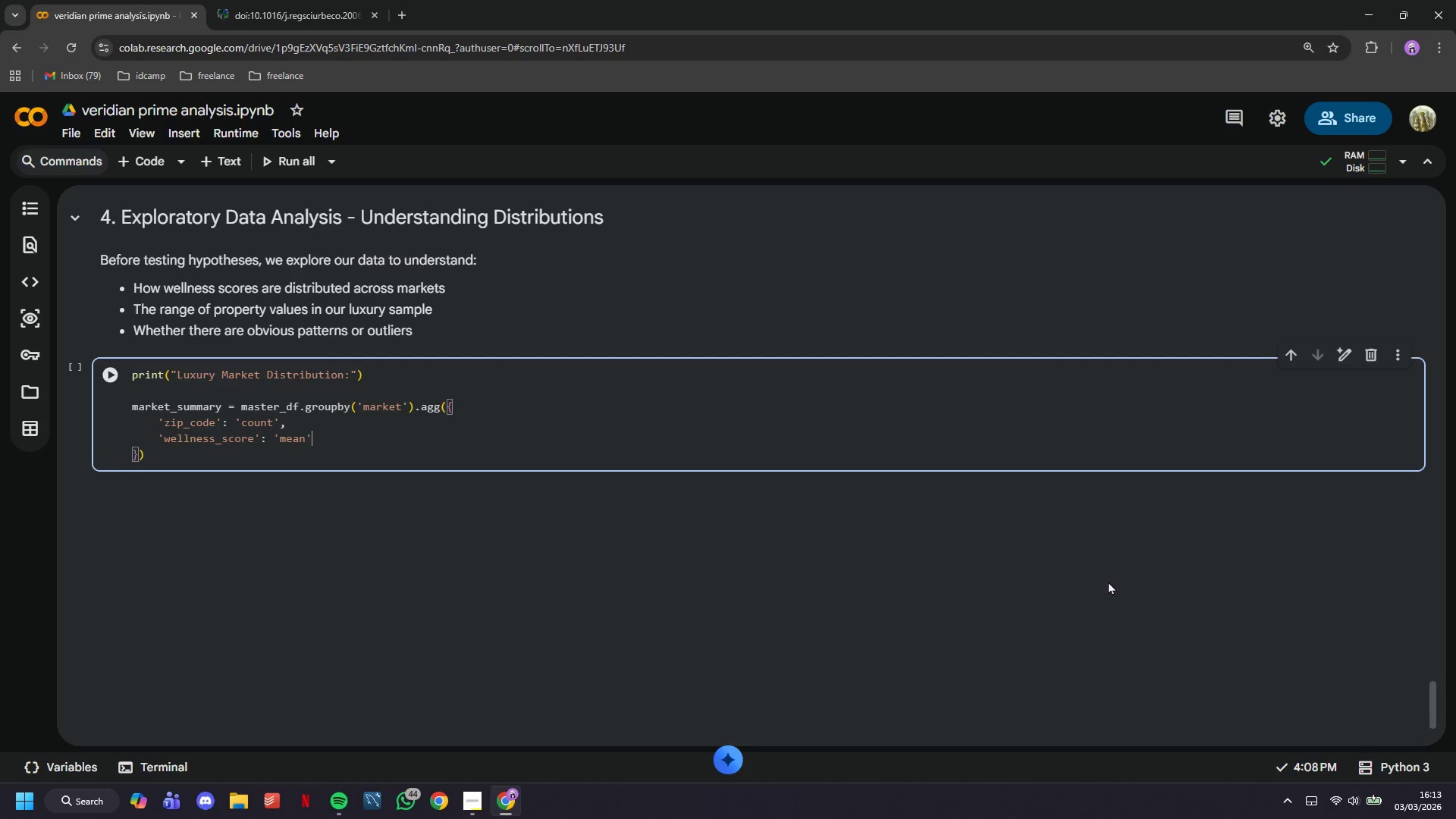 
key(Comma)
 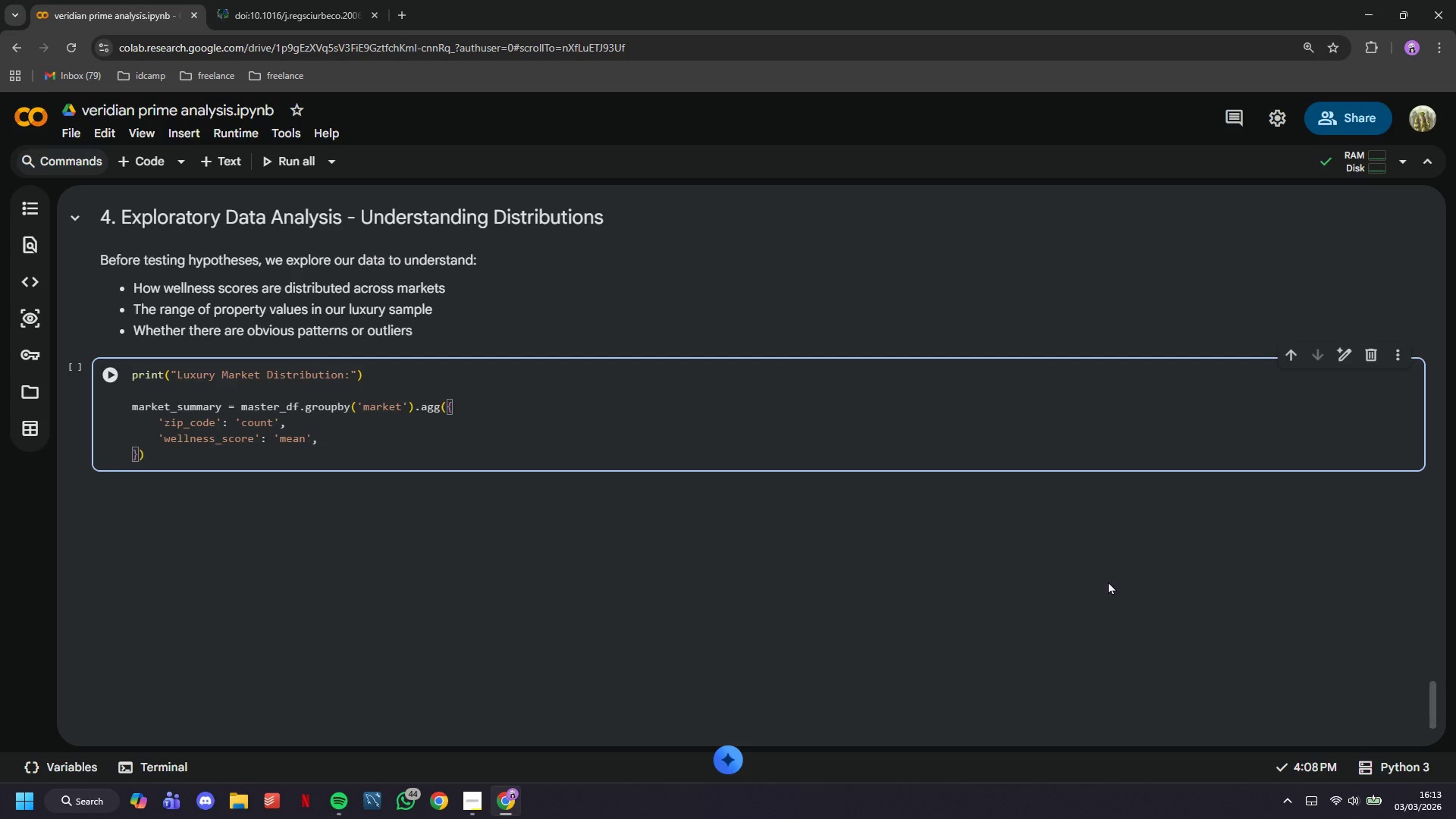 
key(Enter)
 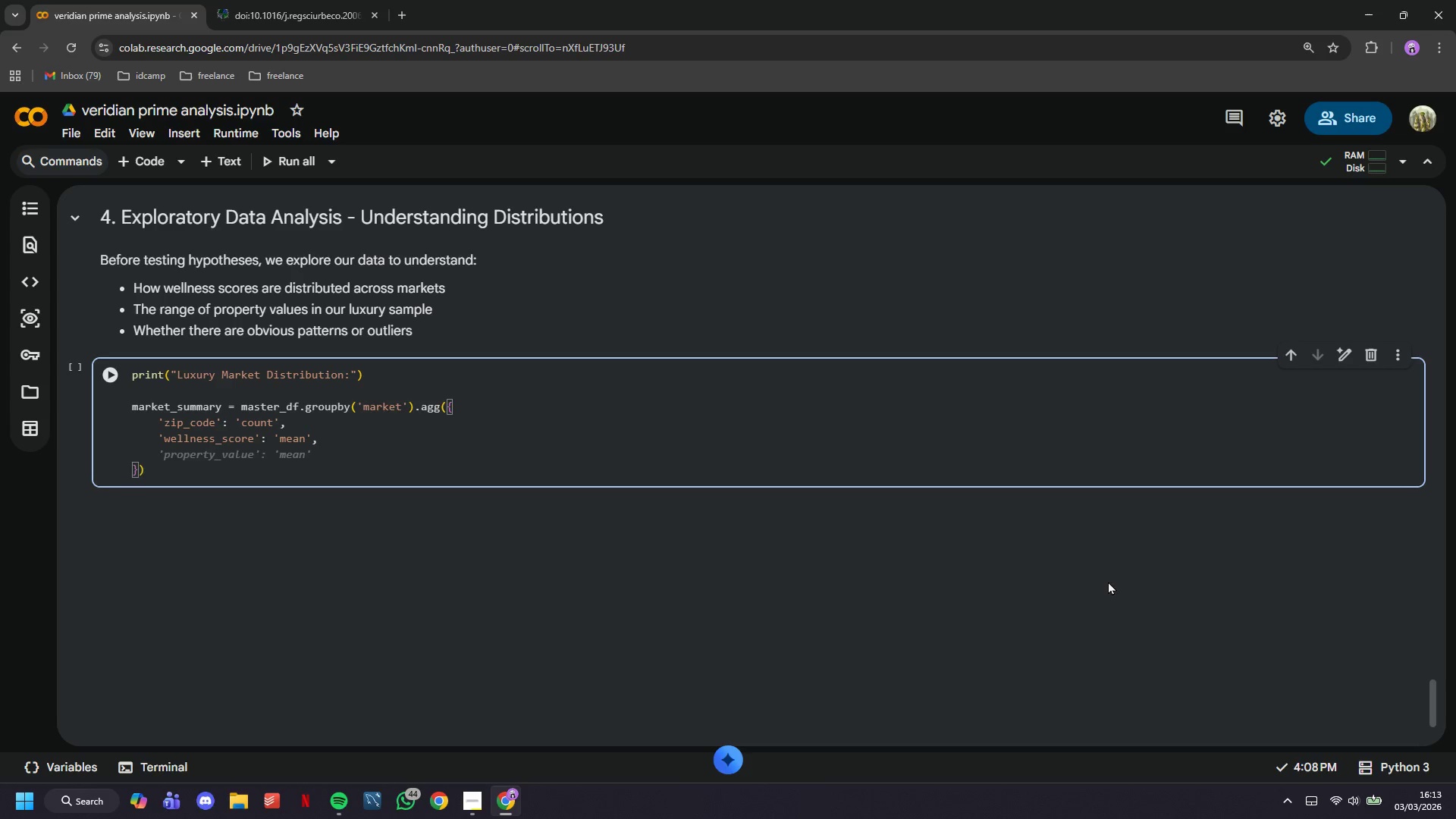 
wait(5.95)
 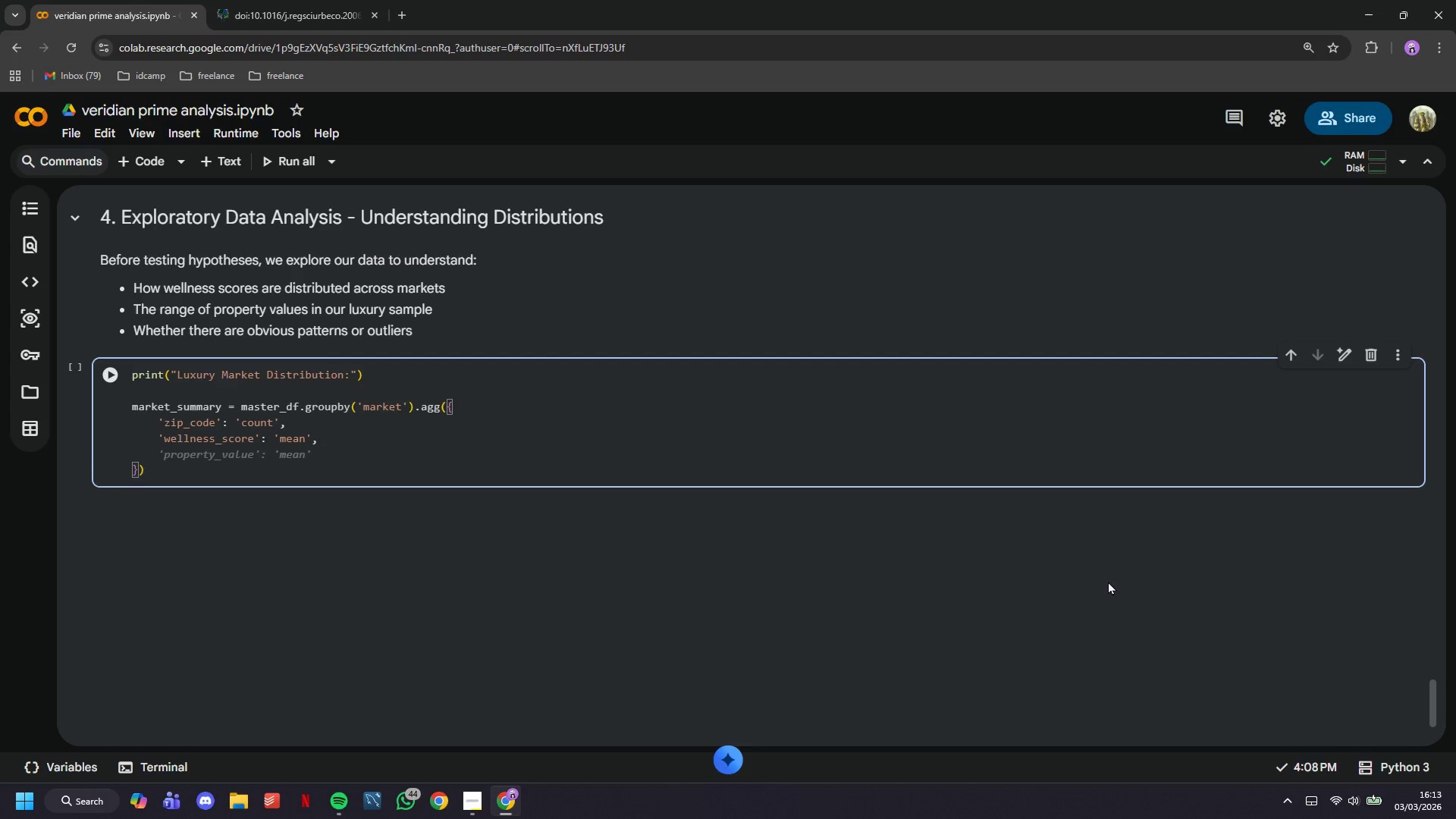 
type('value_2025)
 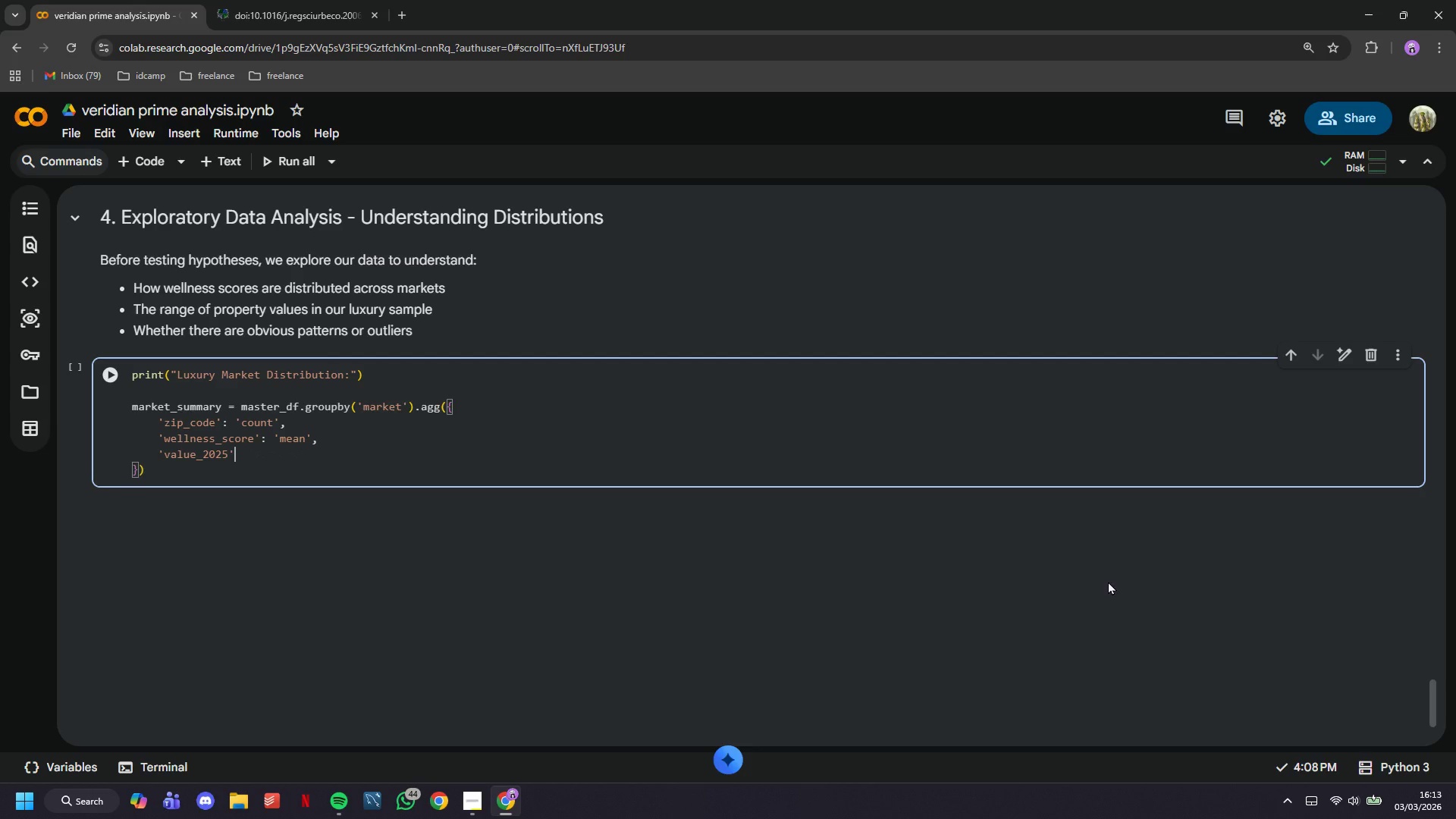 
 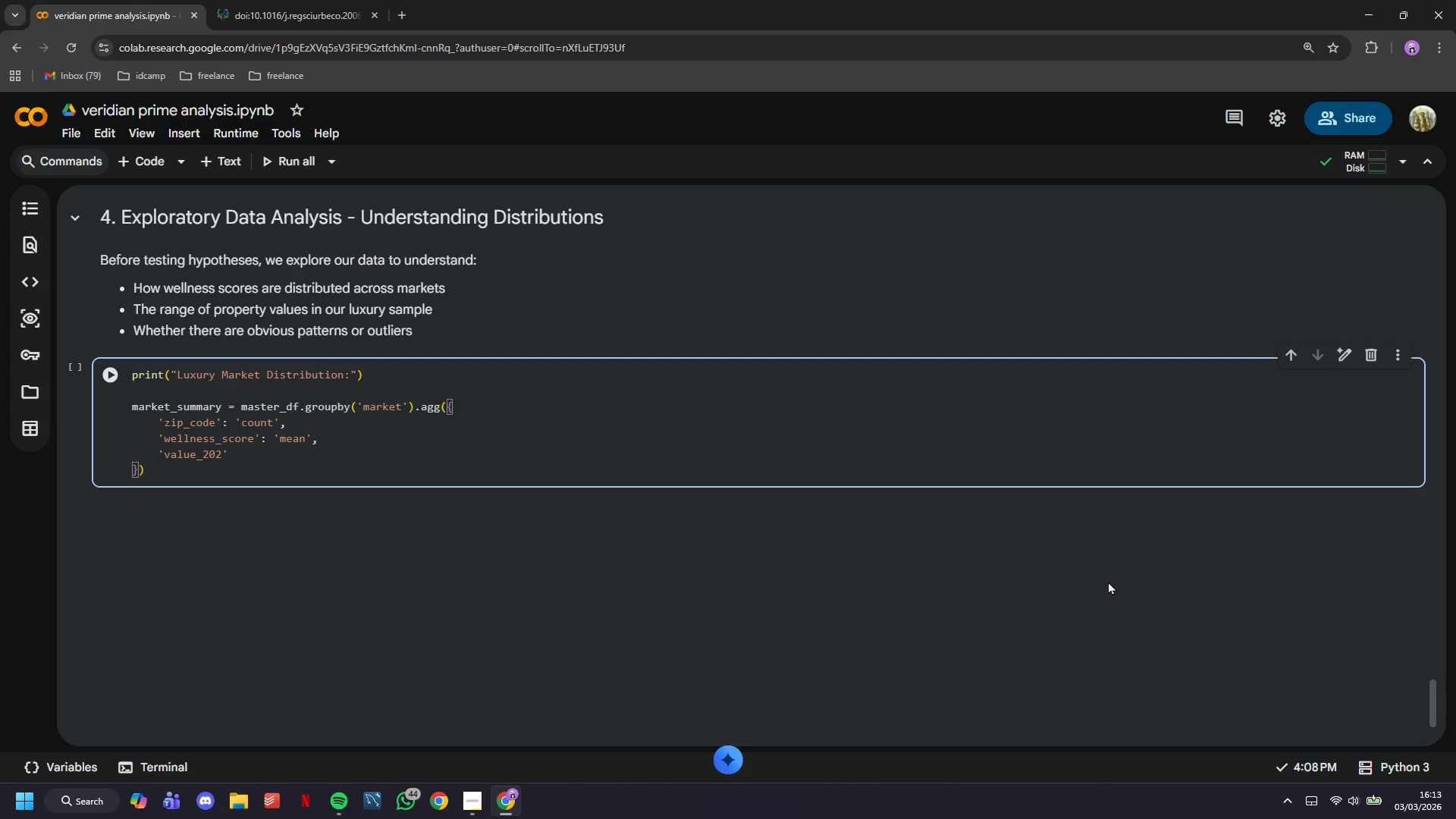 
key(ArrowRight)
 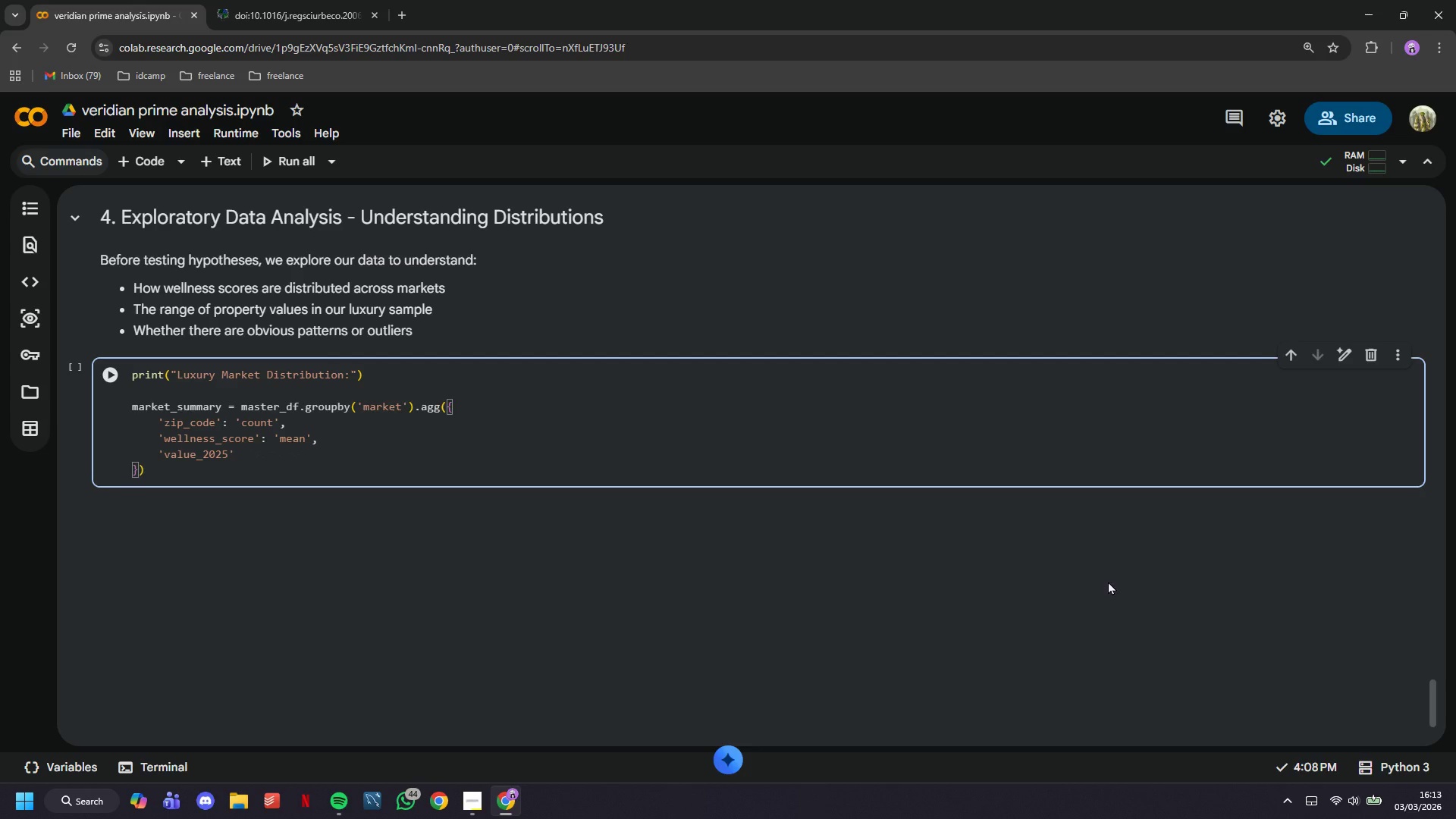 
type(:'mean)
 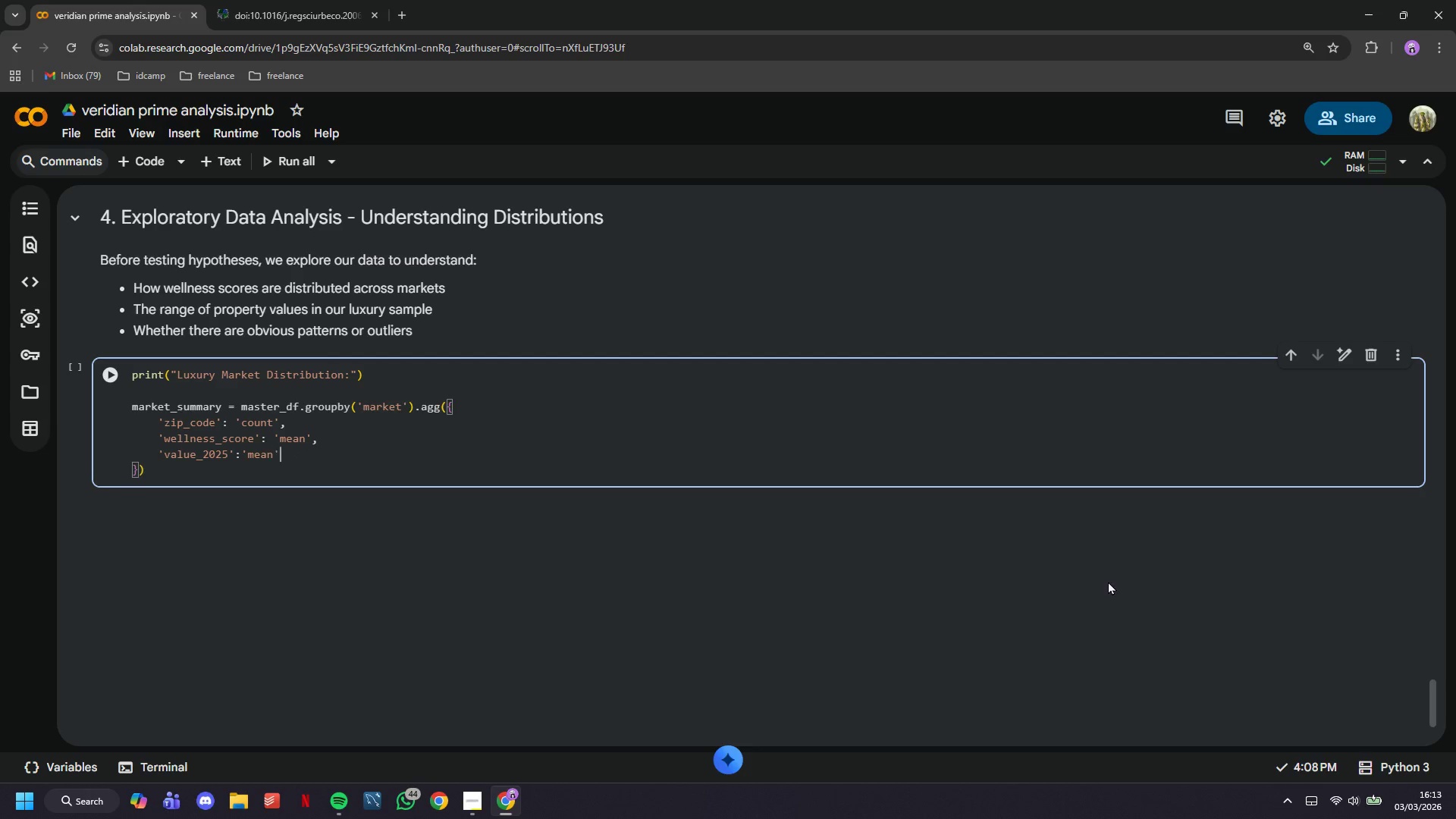 
key(ArrowRight)
 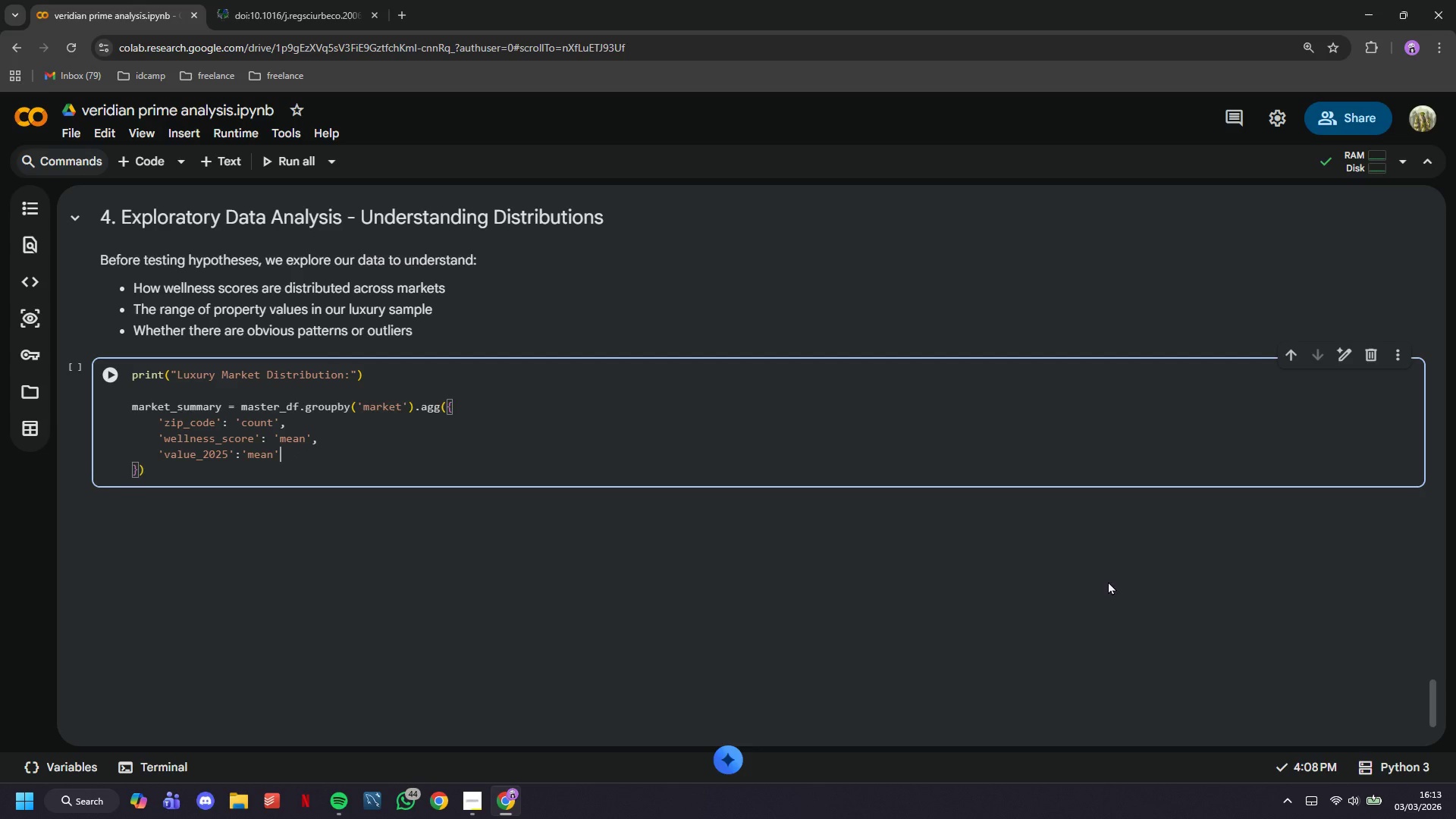 
key(Comma)
 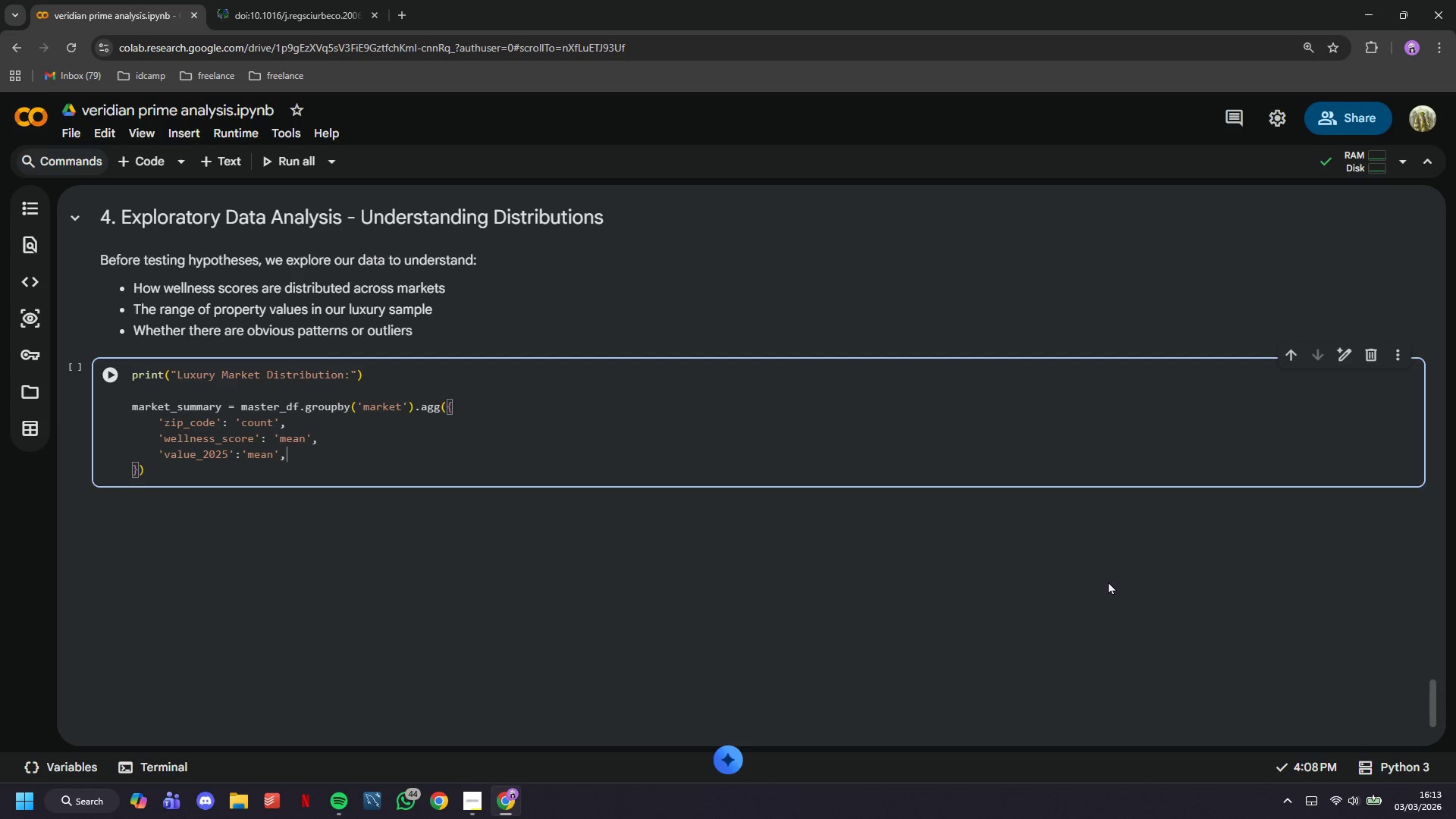 
key(Enter)
 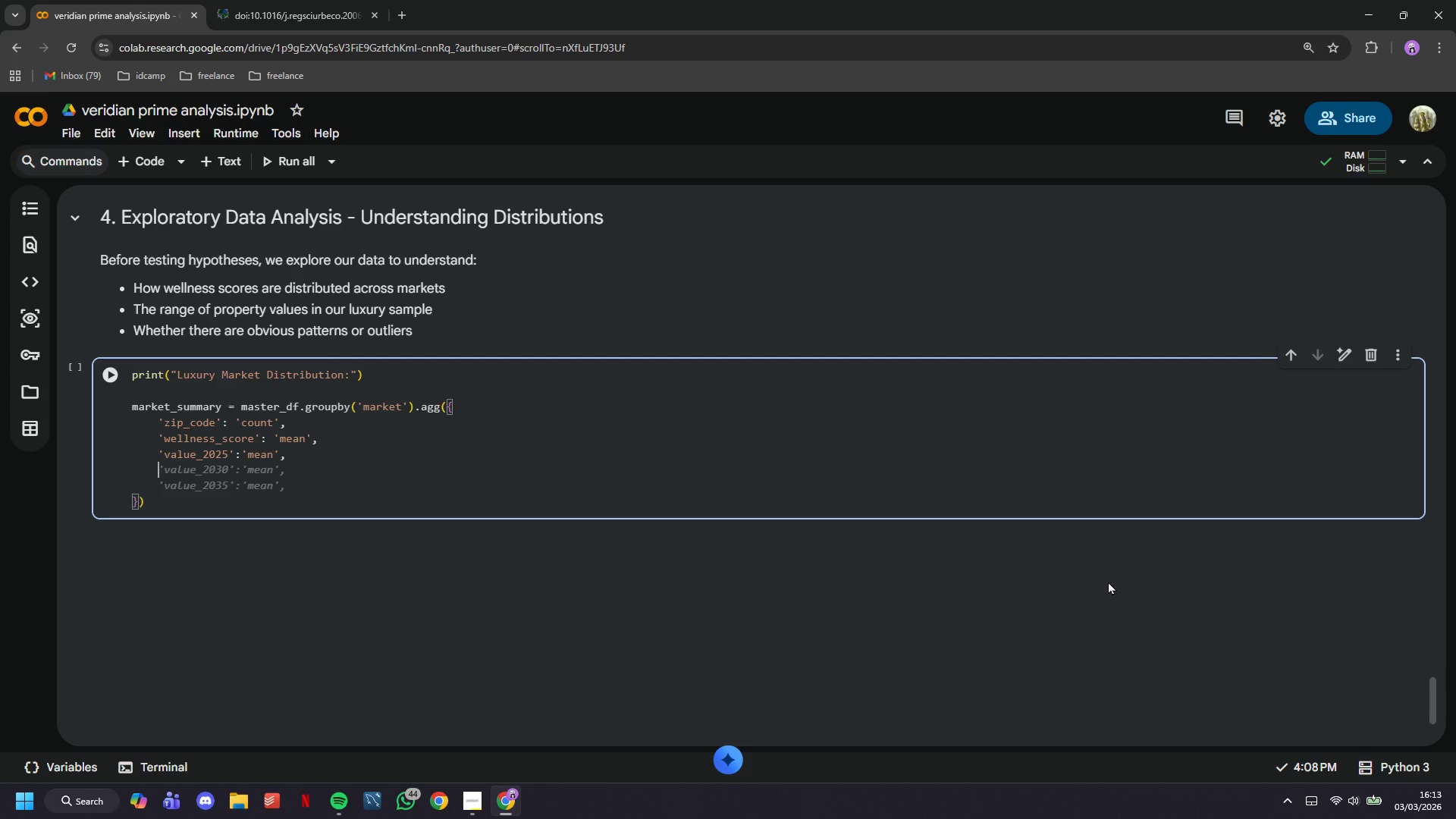 
type('cagr_5yr_pct)
 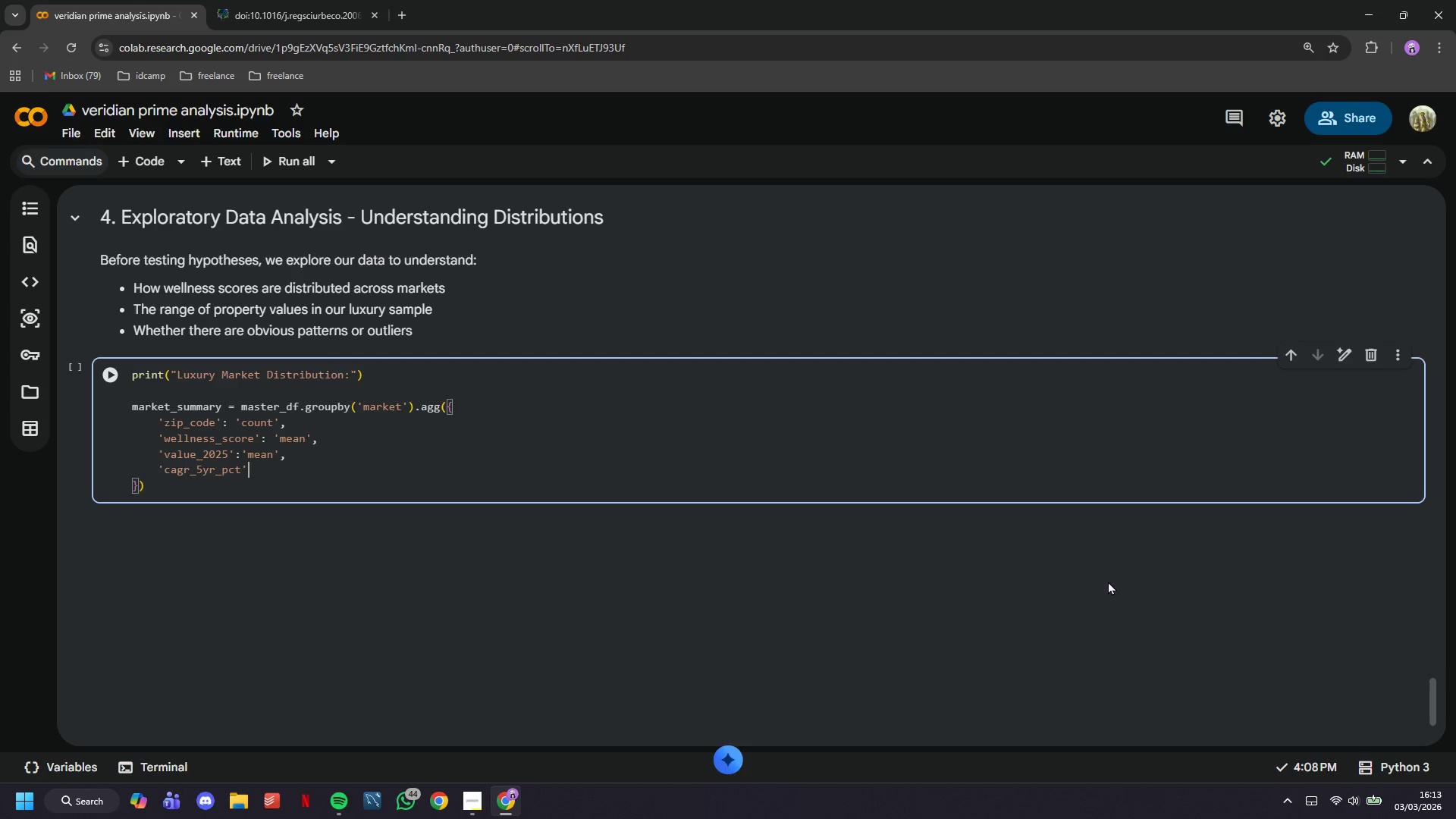 
 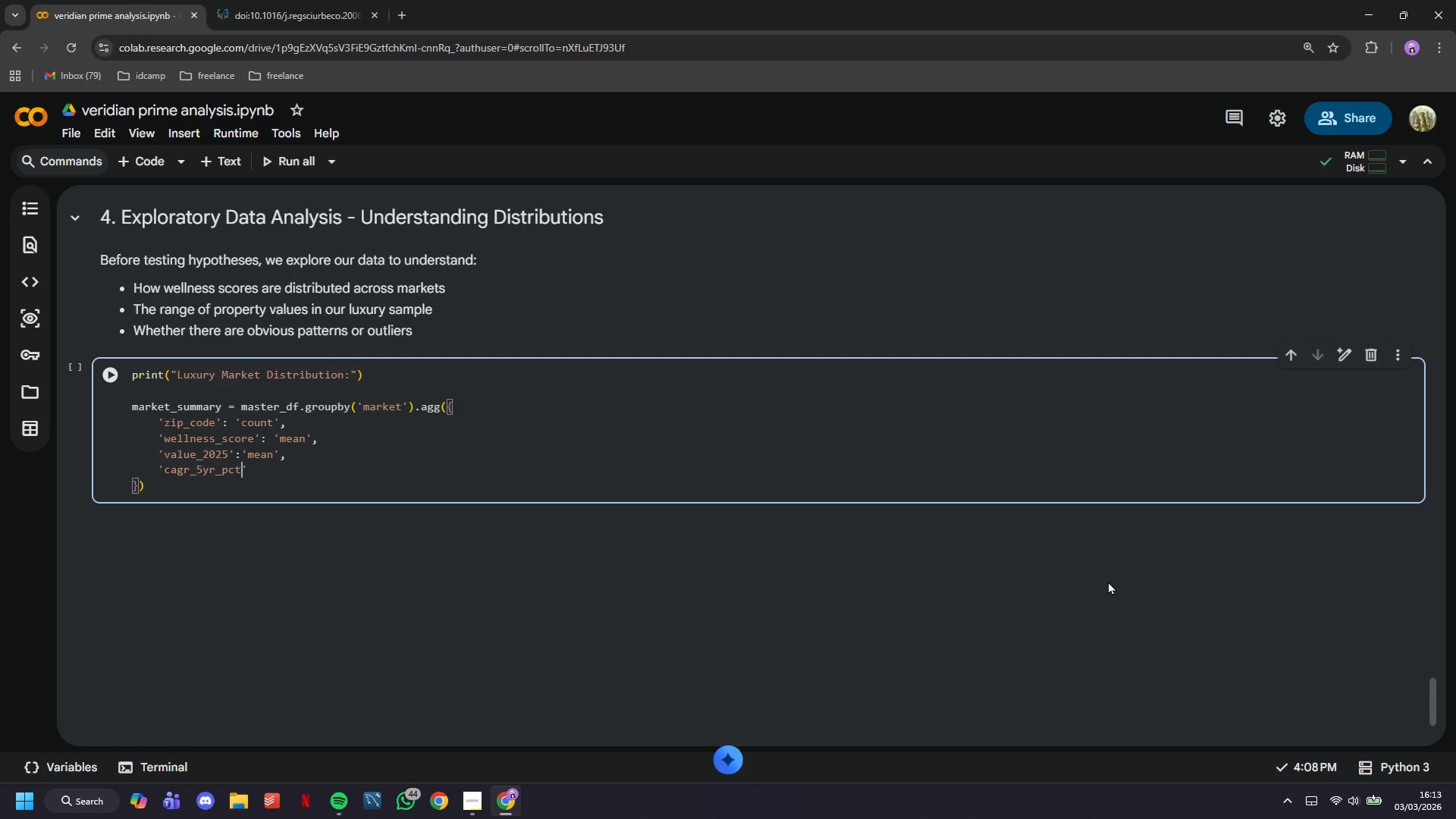 
key(ArrowRight)
 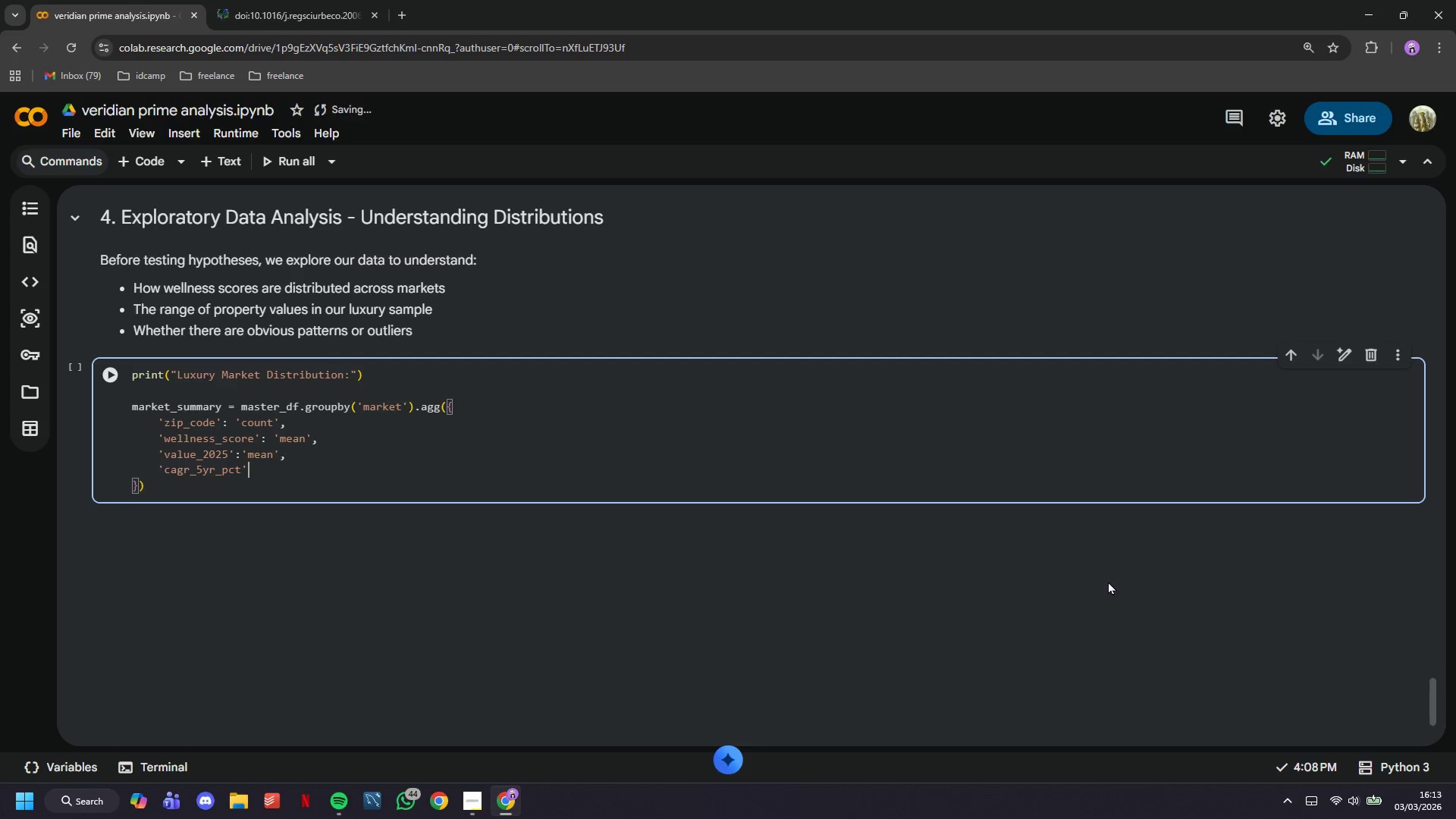 
type(: 'mean)
 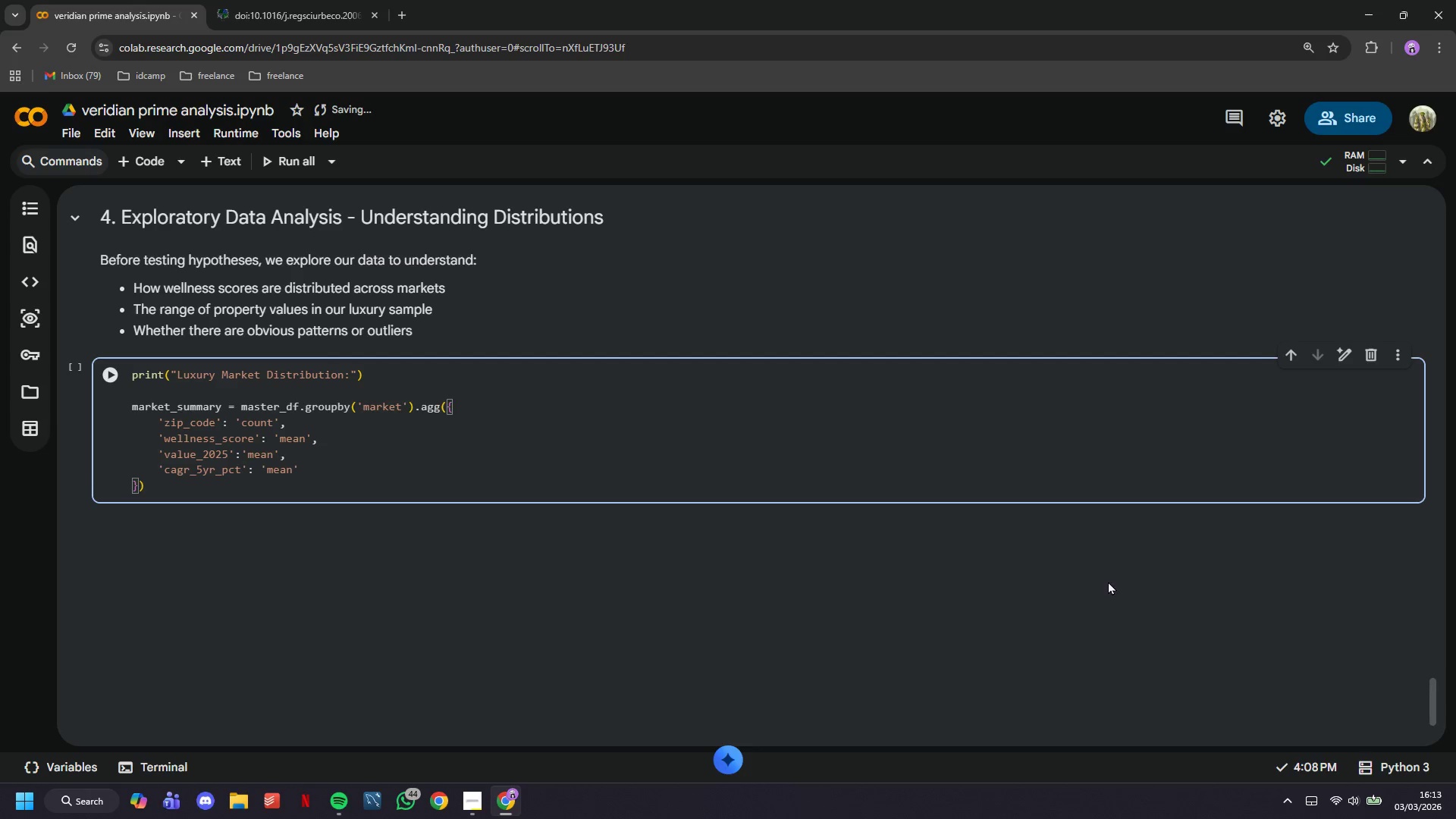 
key(ArrowRight)
 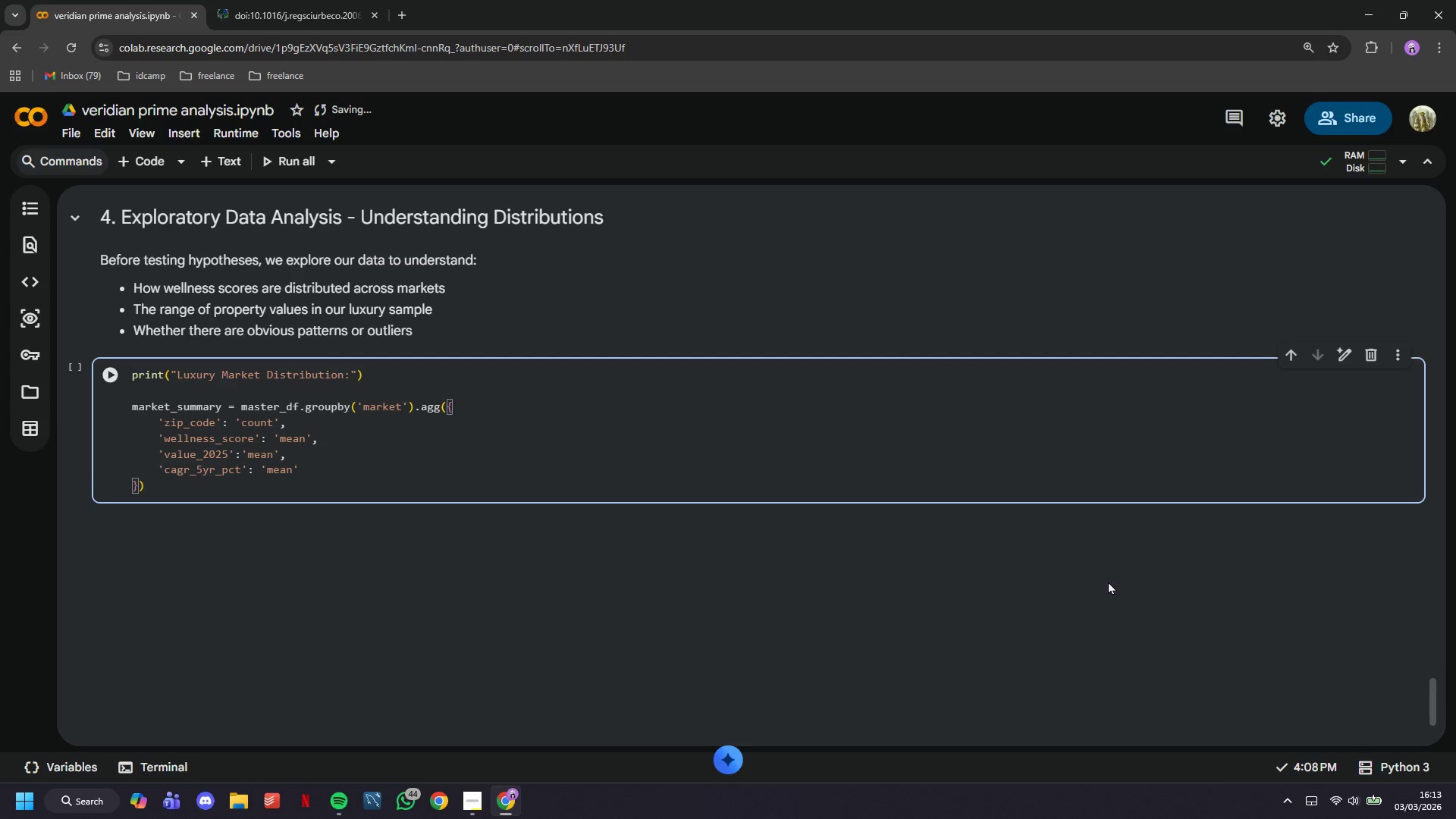 
key(ArrowDown)
 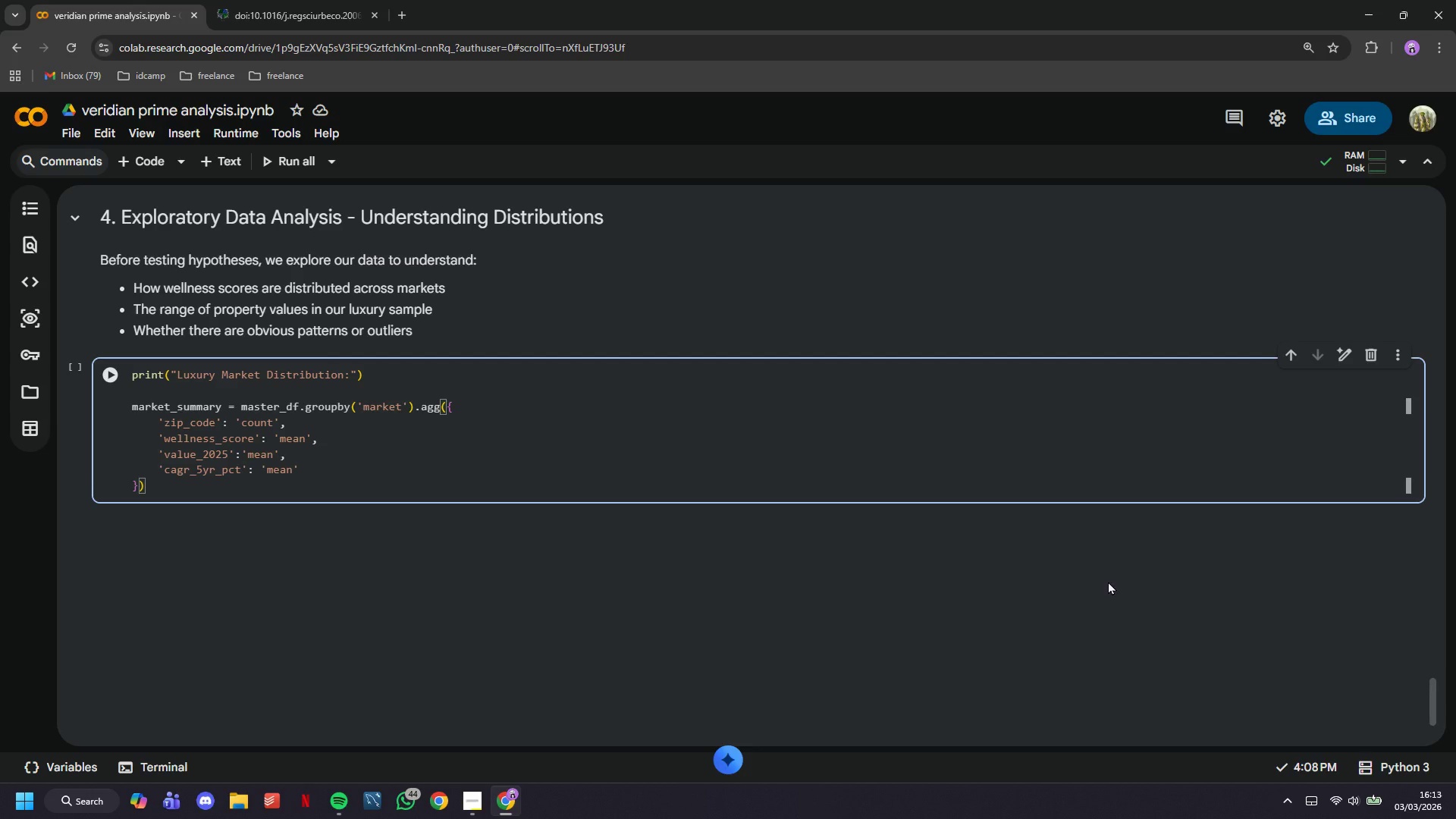 
type(.round(2)
 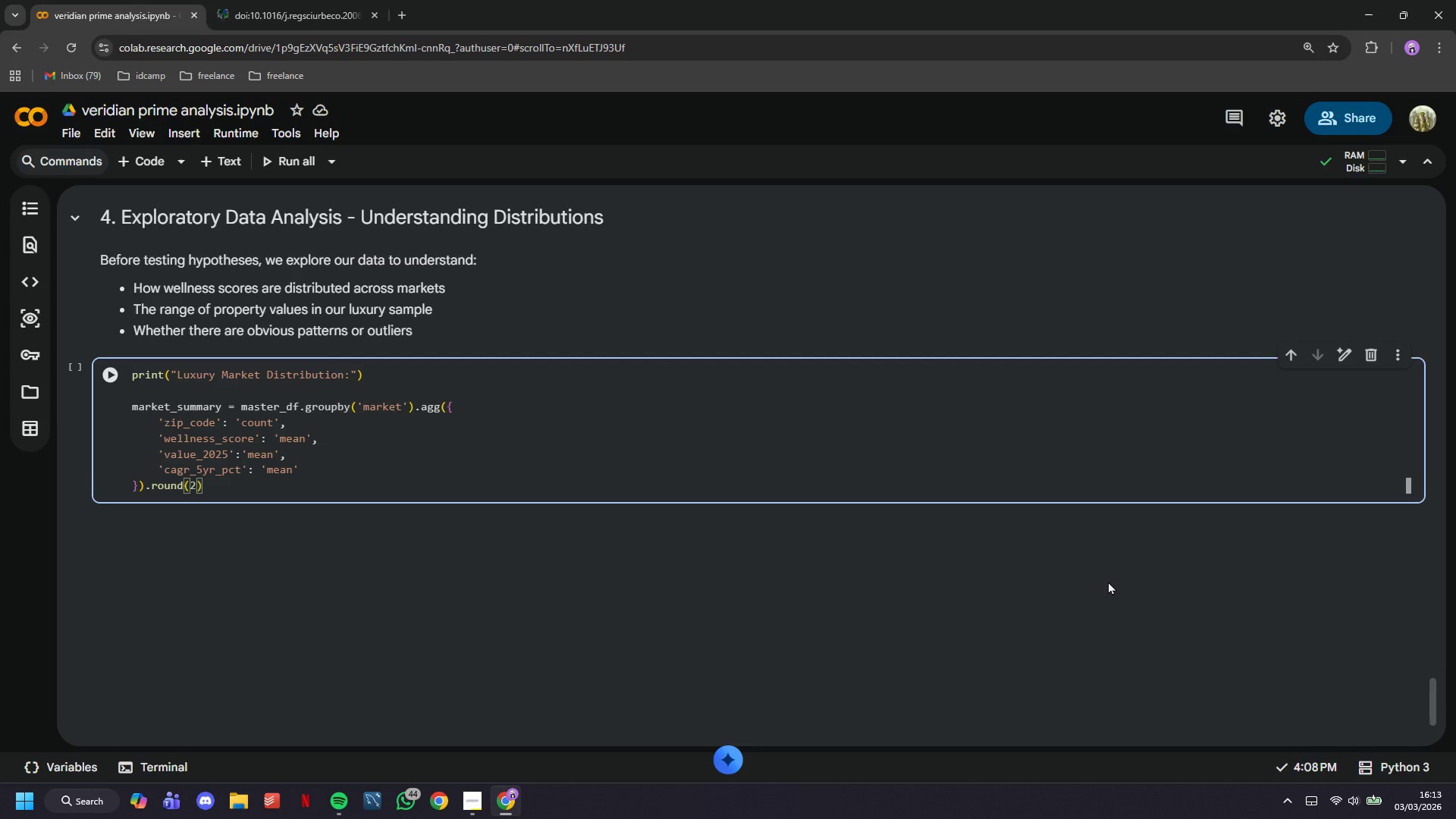 
 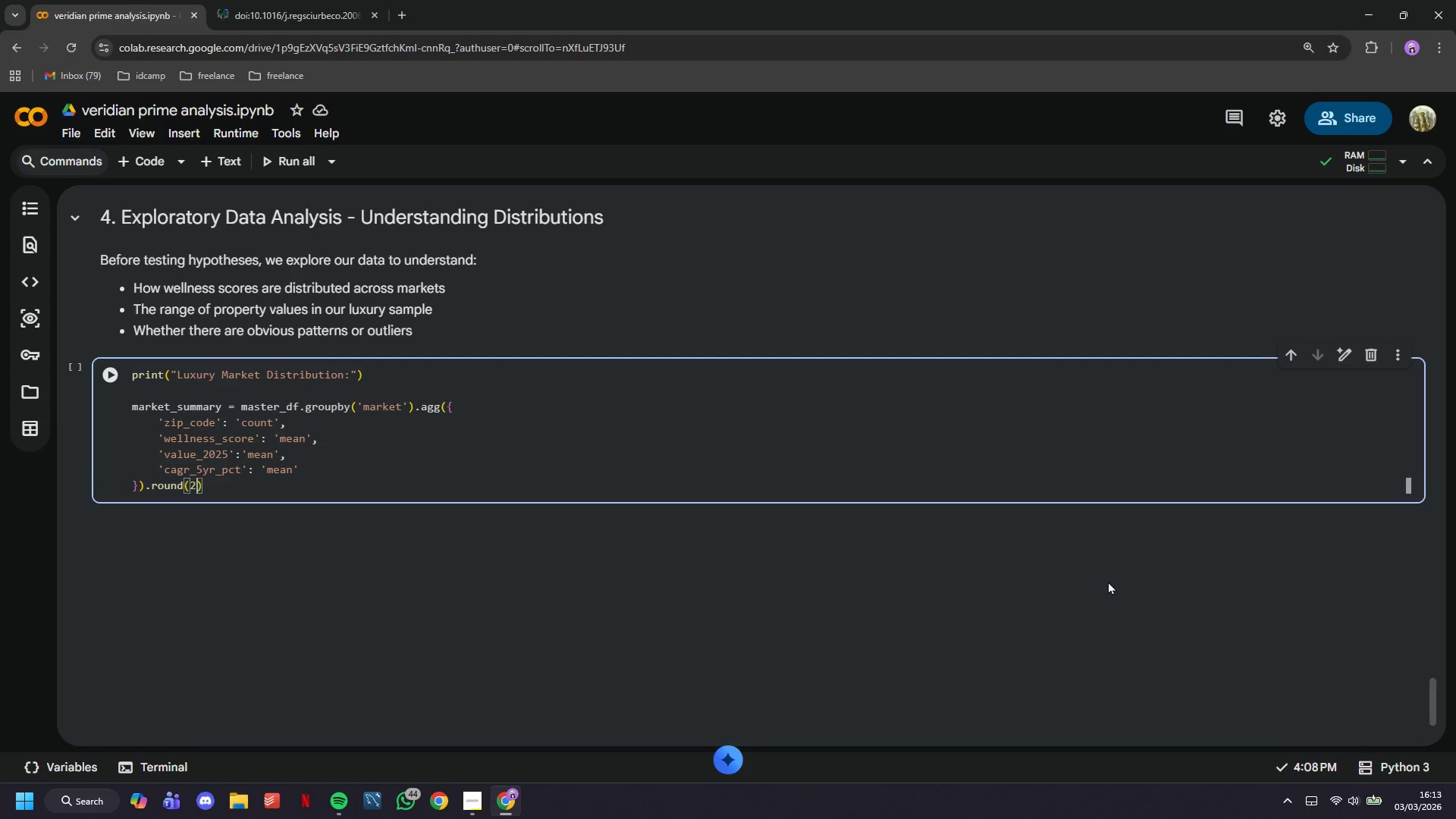 
key(ArrowRight)
 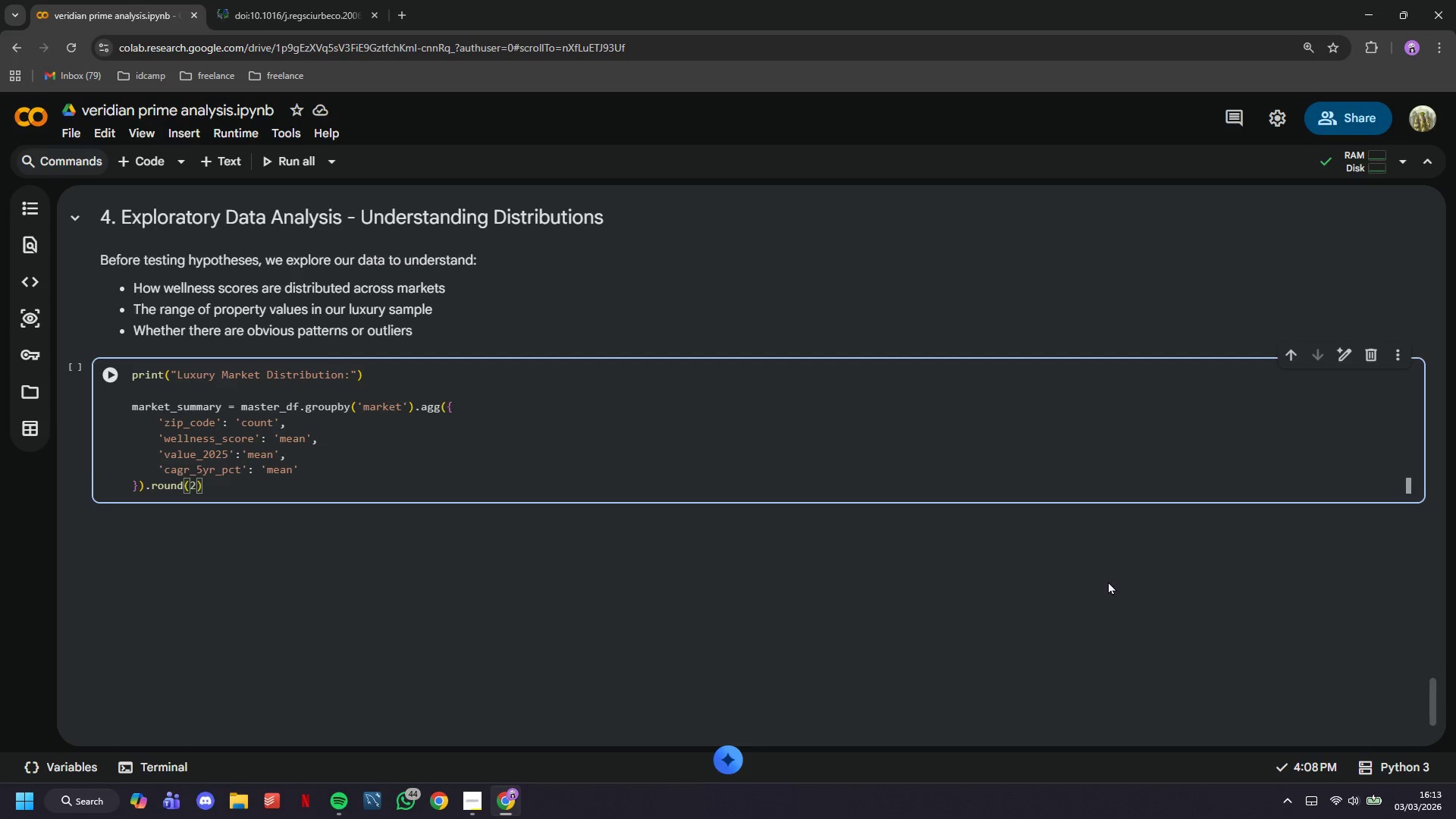 
key(Enter)
 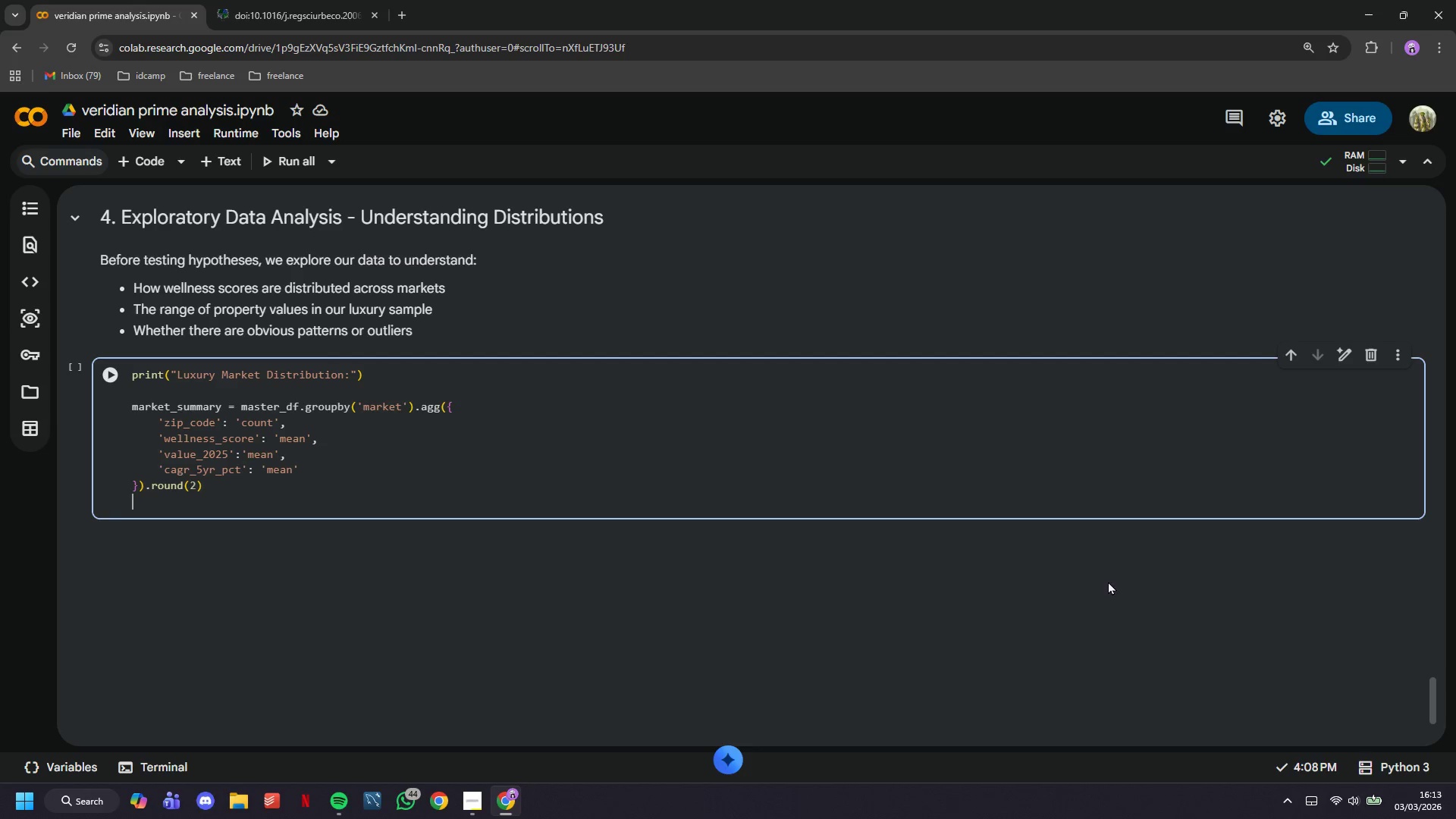 
key(Enter)
 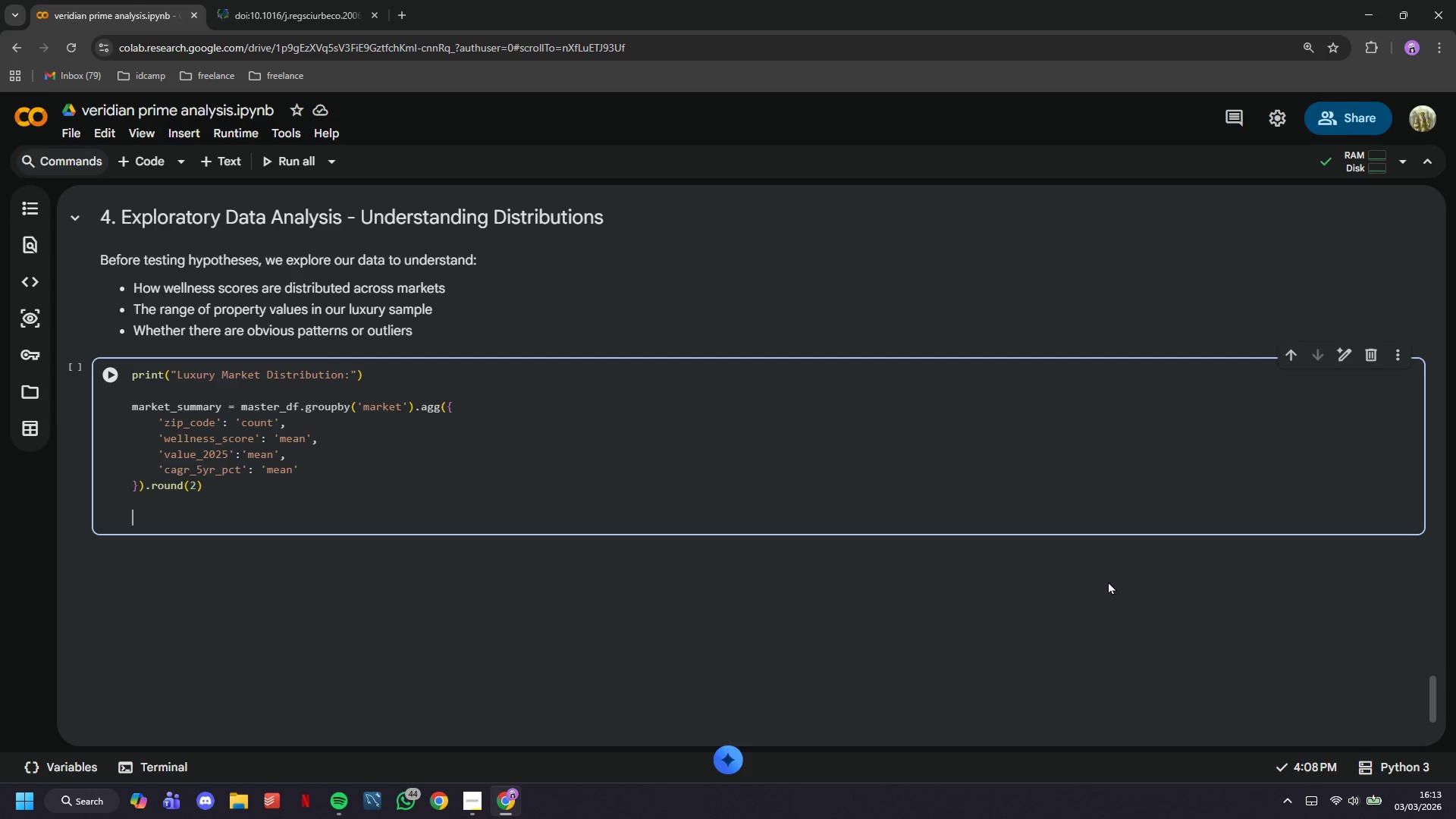 
wait(10.0)
 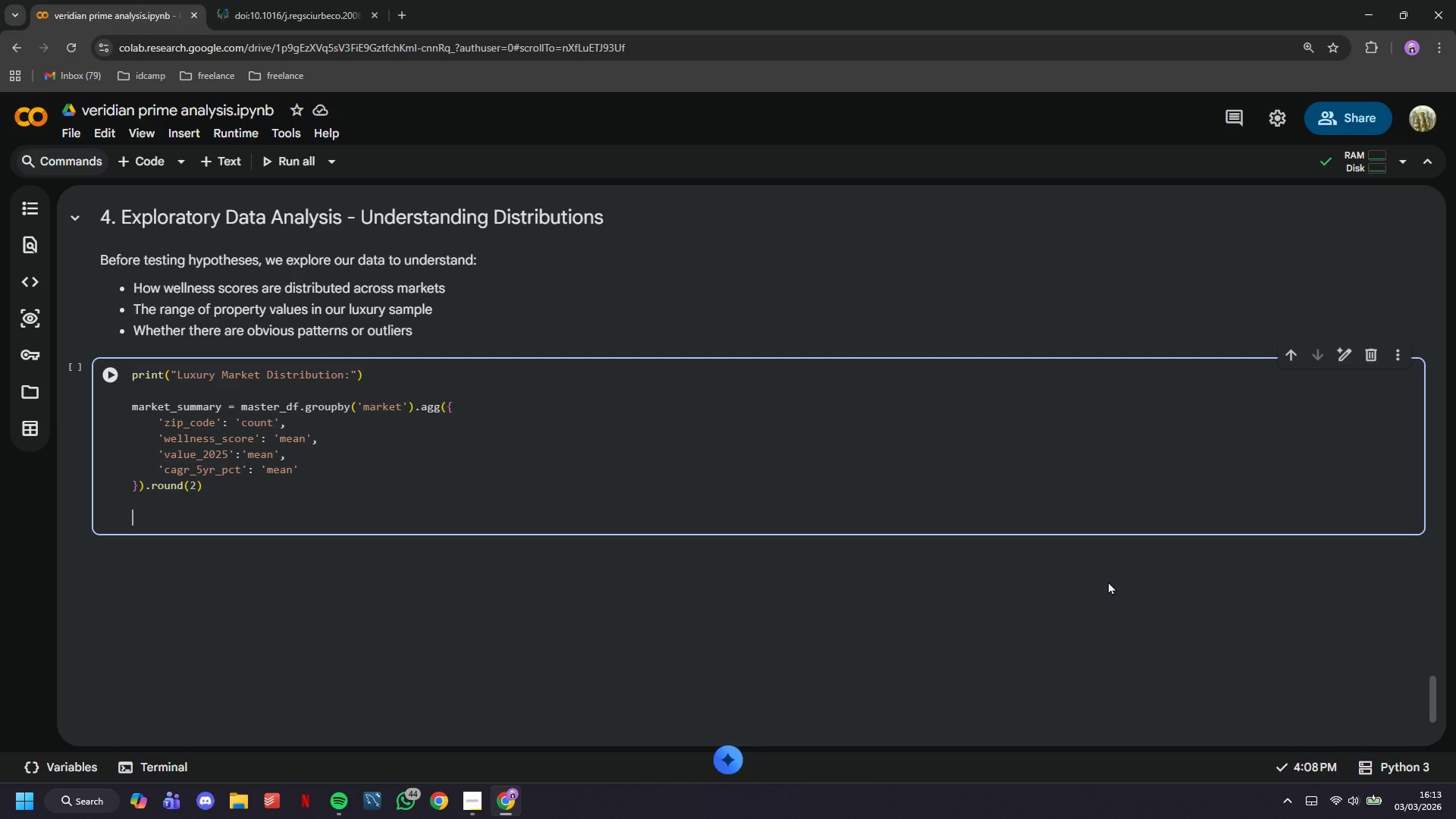 
type(market_summary)
 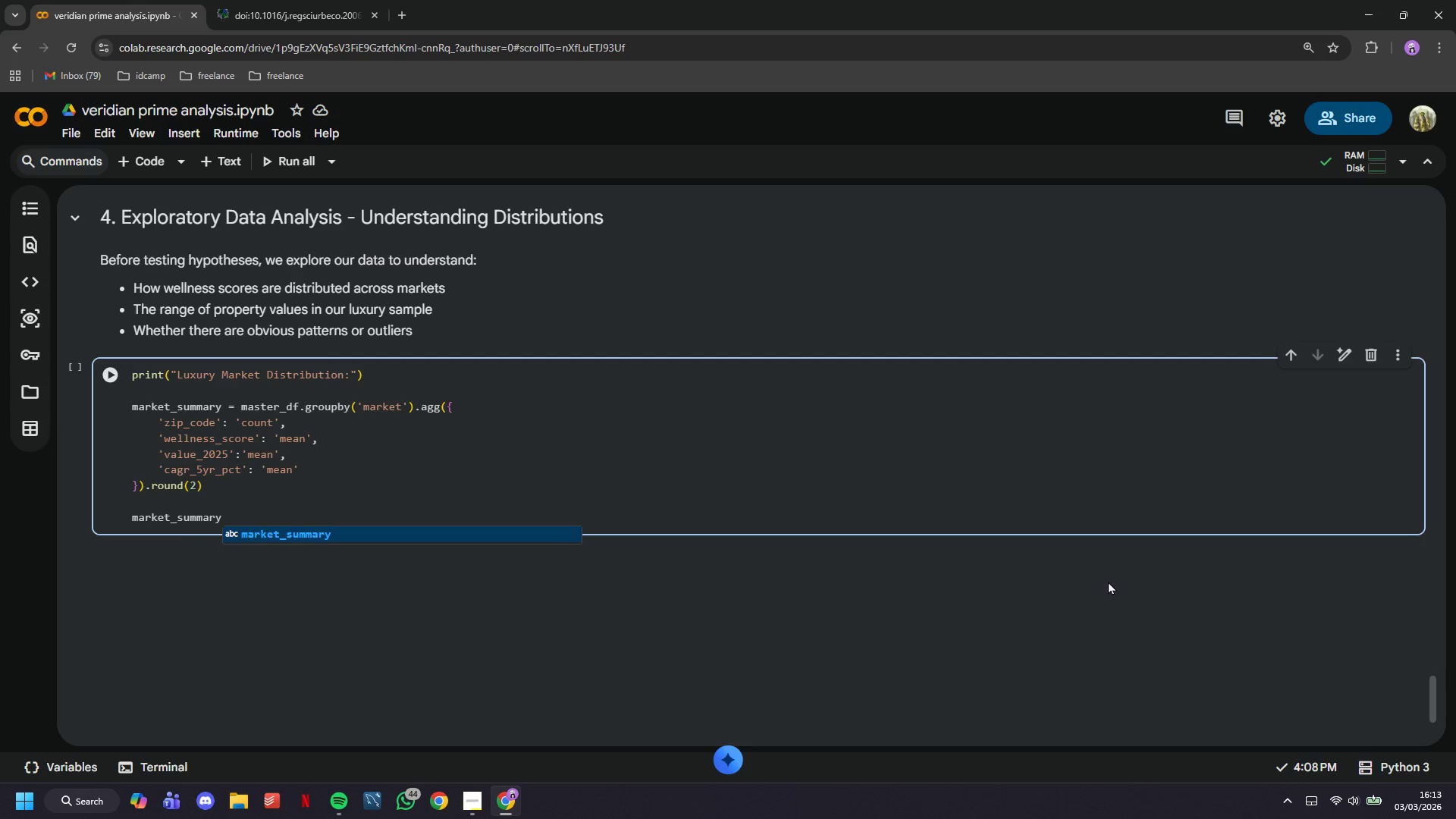 
wait(5.89)
 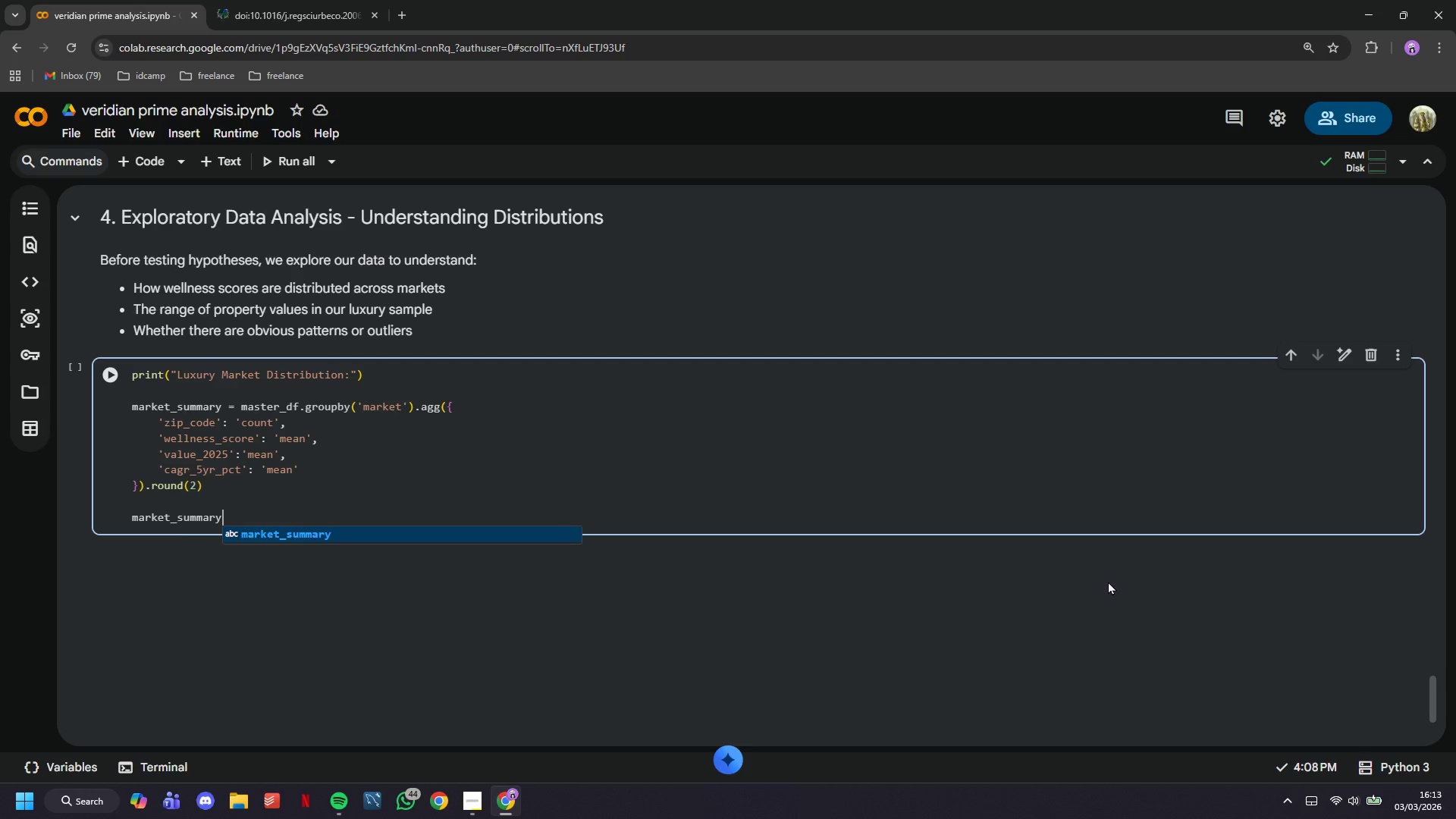 
type(.columns = ['Zip Codes)
 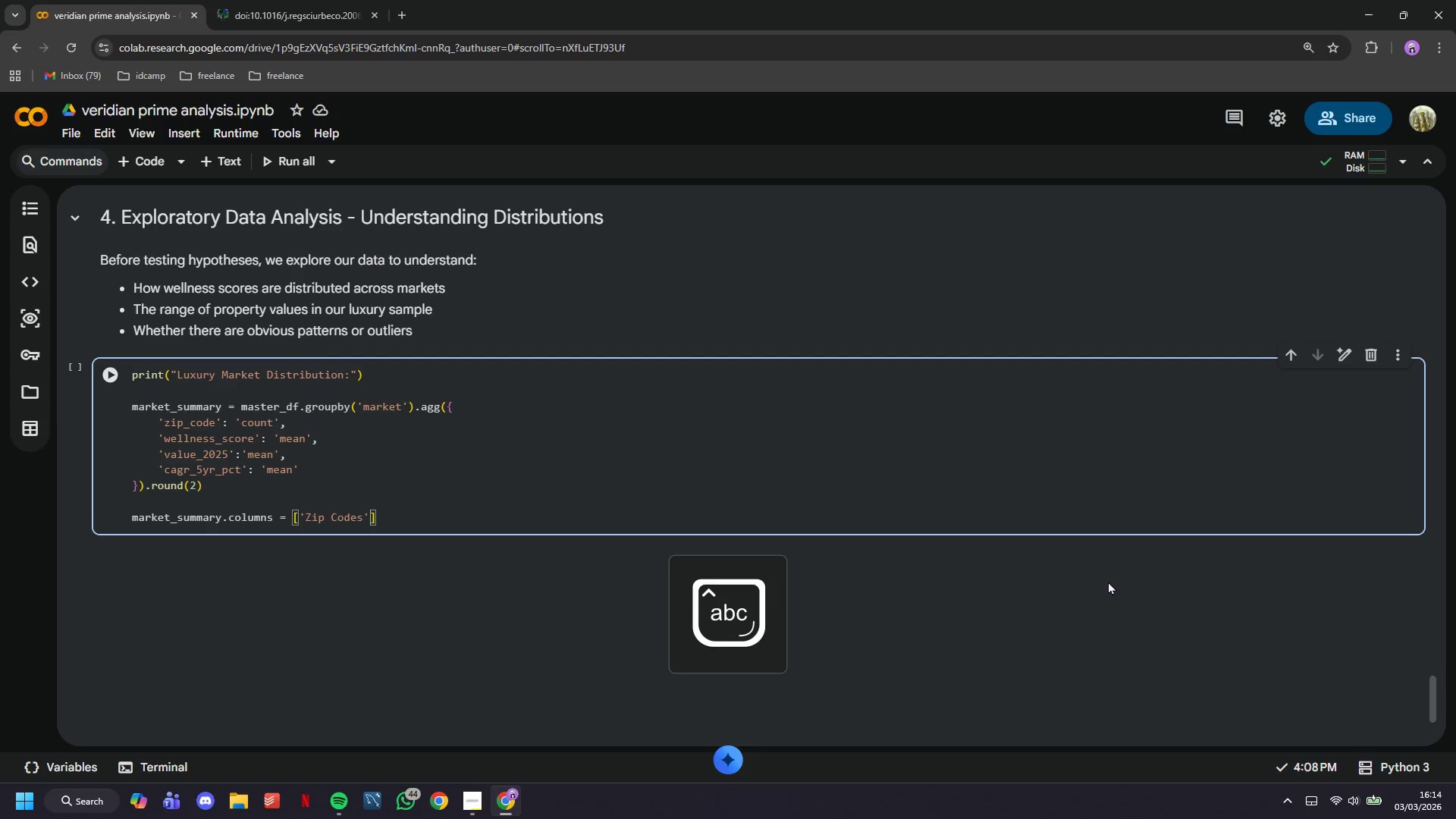 
key(ArrowRight)
 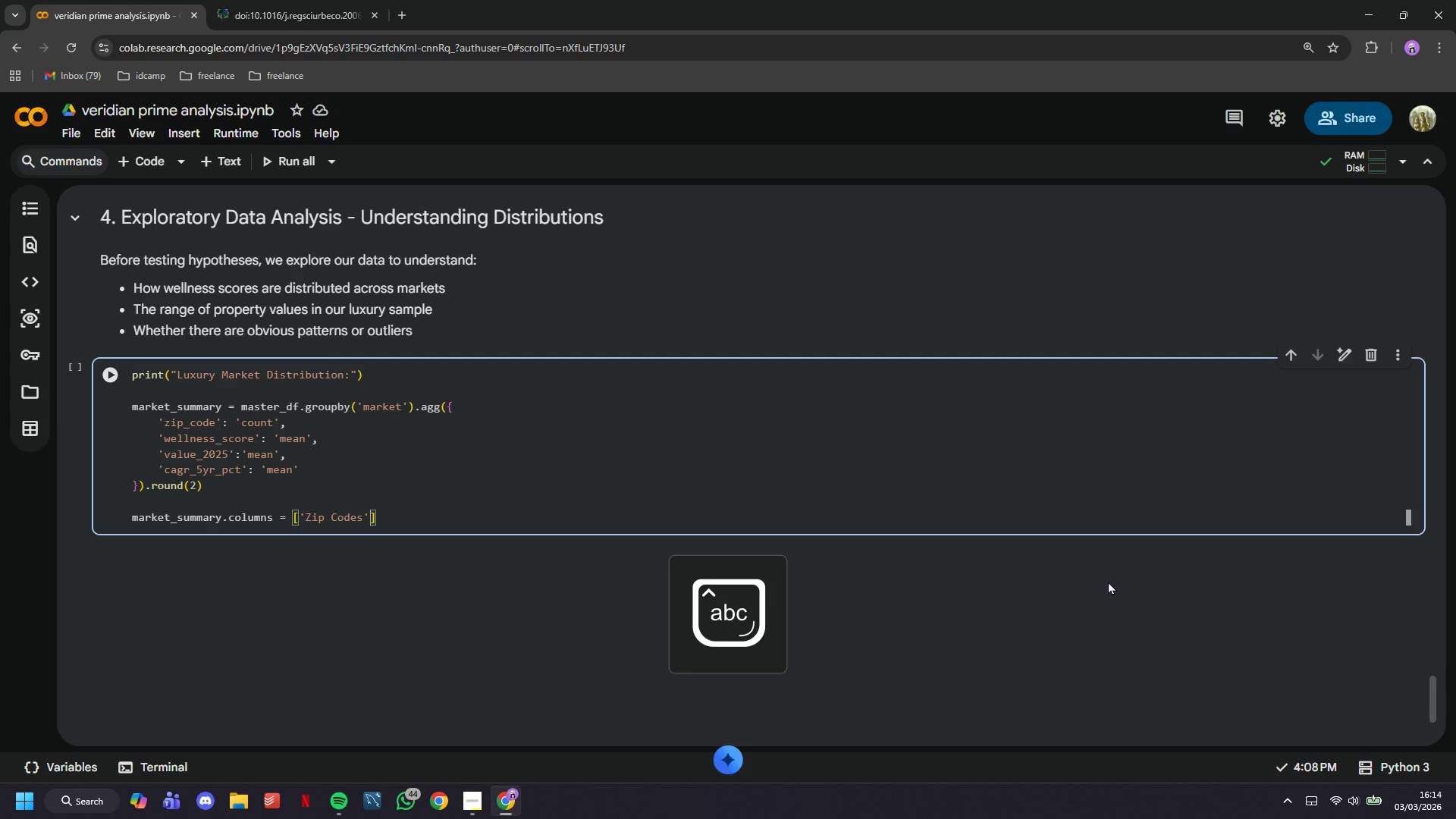 
type(, 'Avg Wellness)
 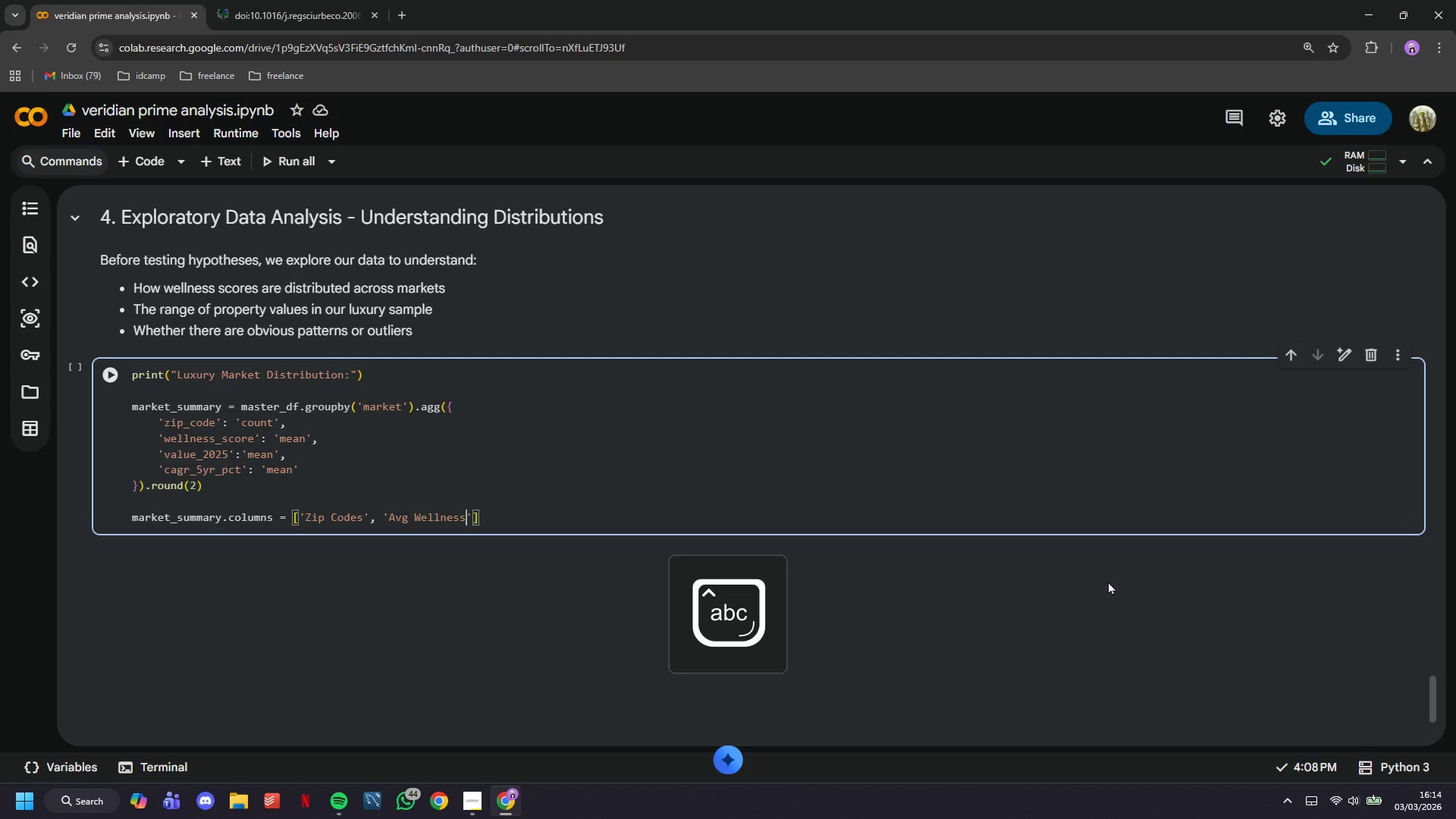 
key(ArrowRight)
 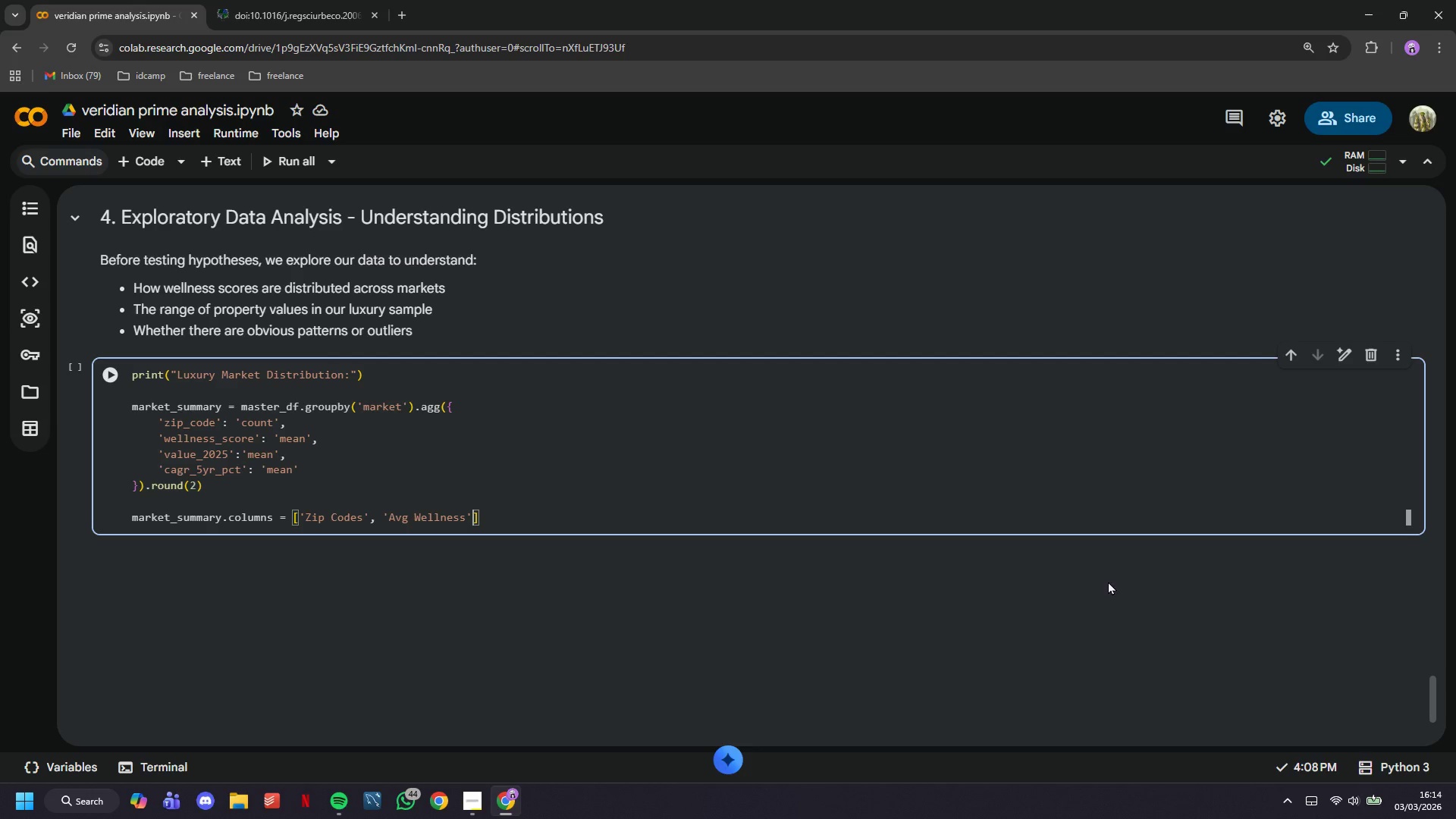 
wait(12.12)
 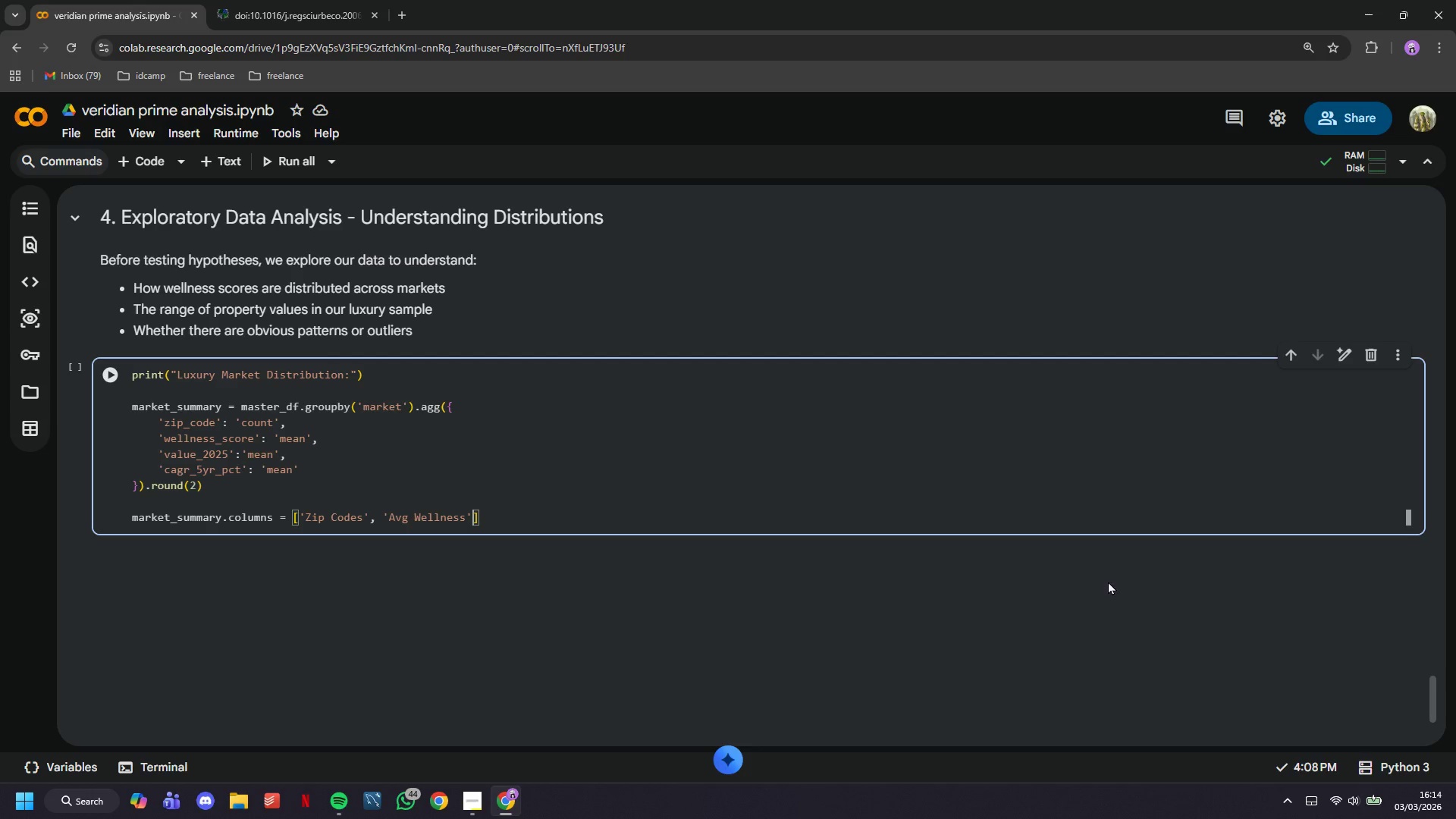 
key(Comma)
 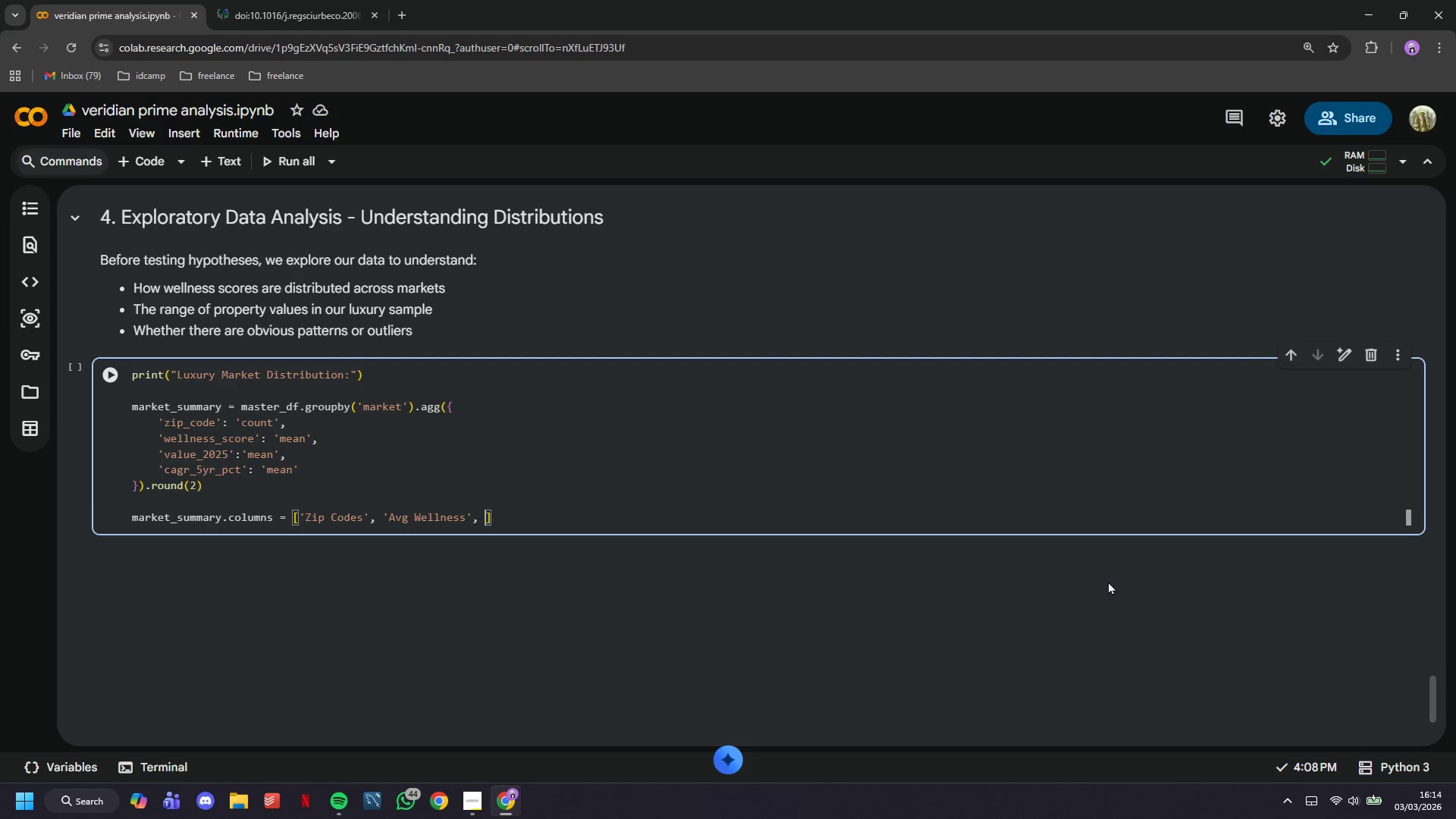 
key(Space)
 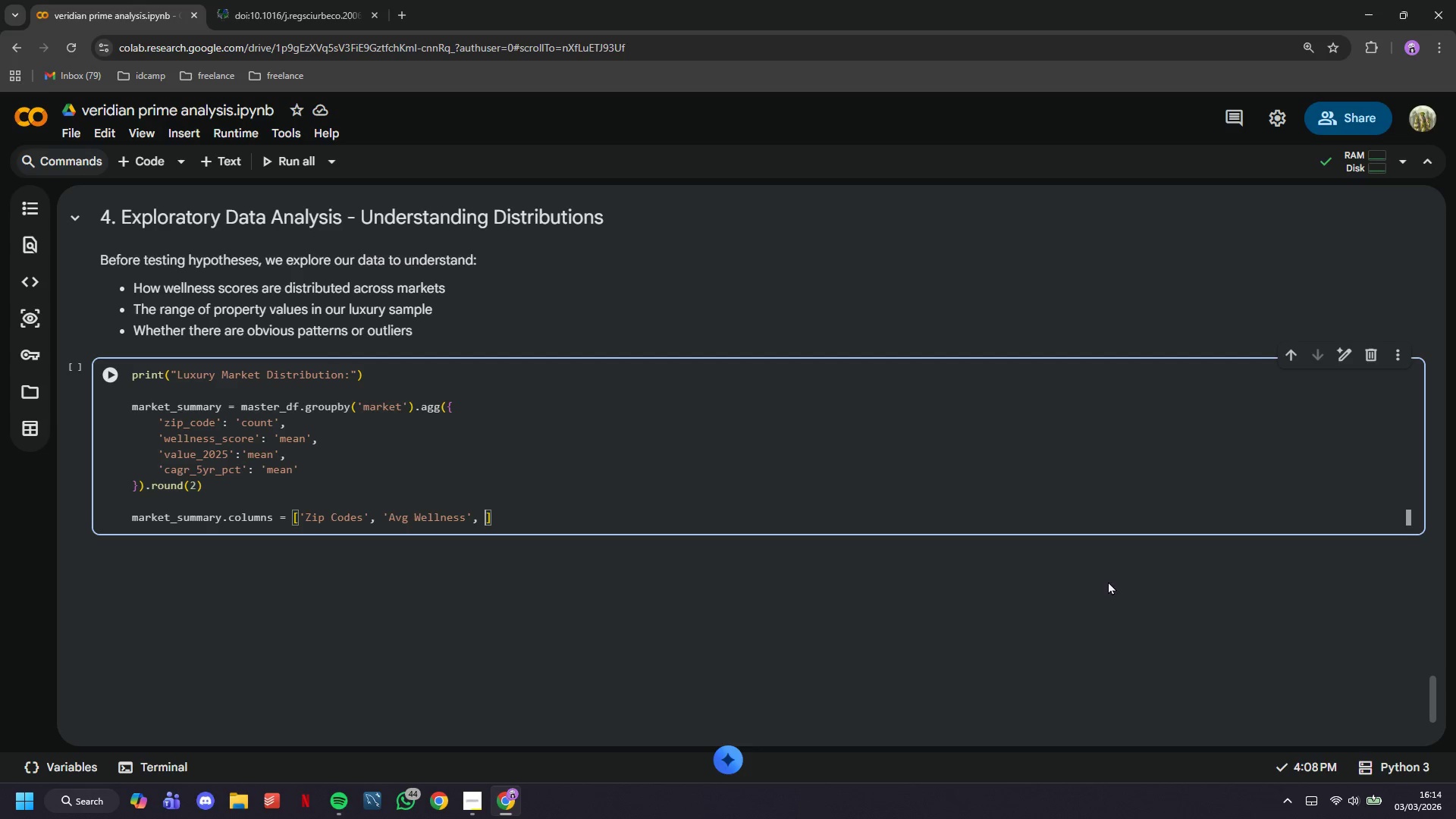 
key(Quote)
 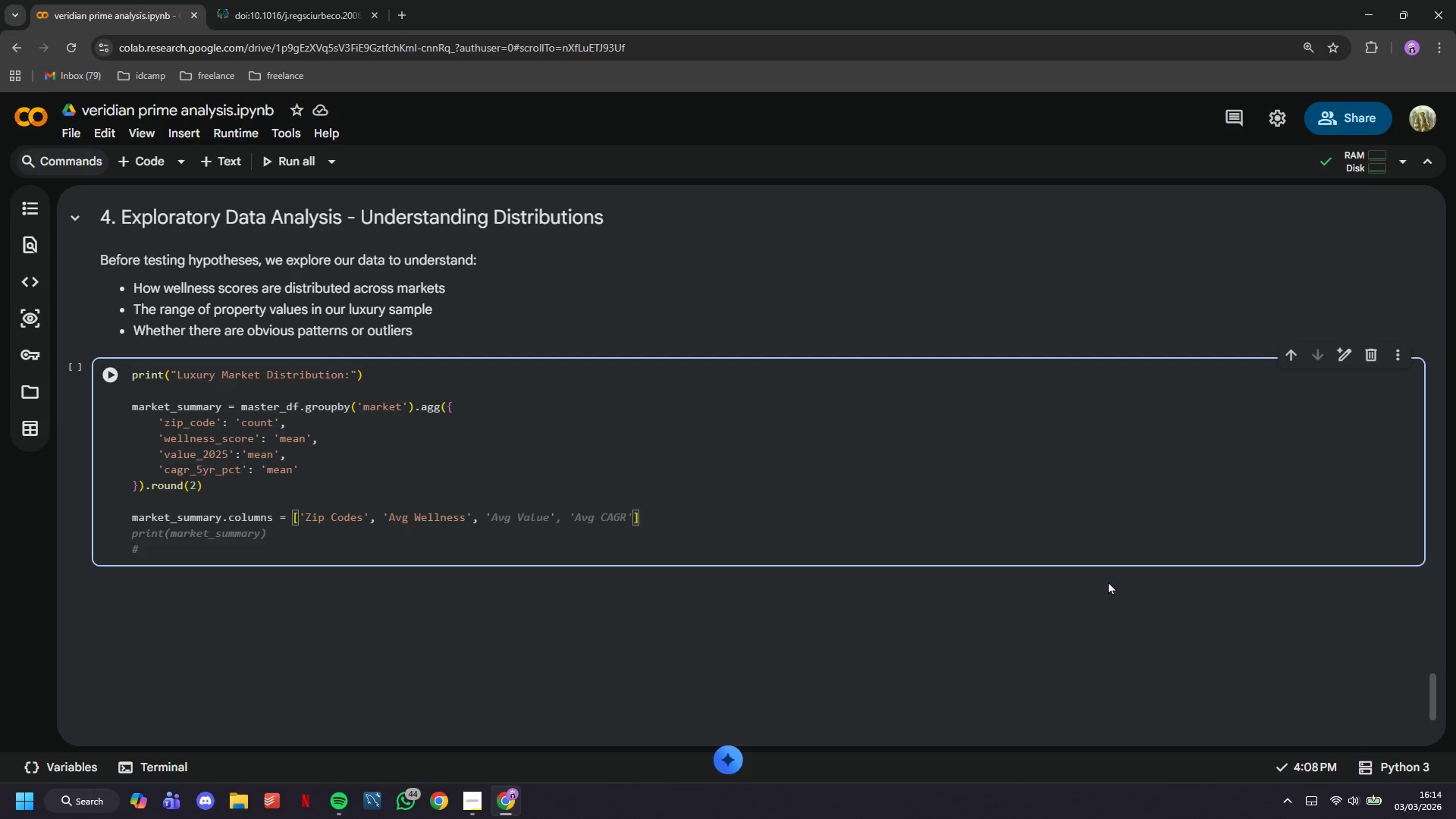 
type(Avg Value 2025)
 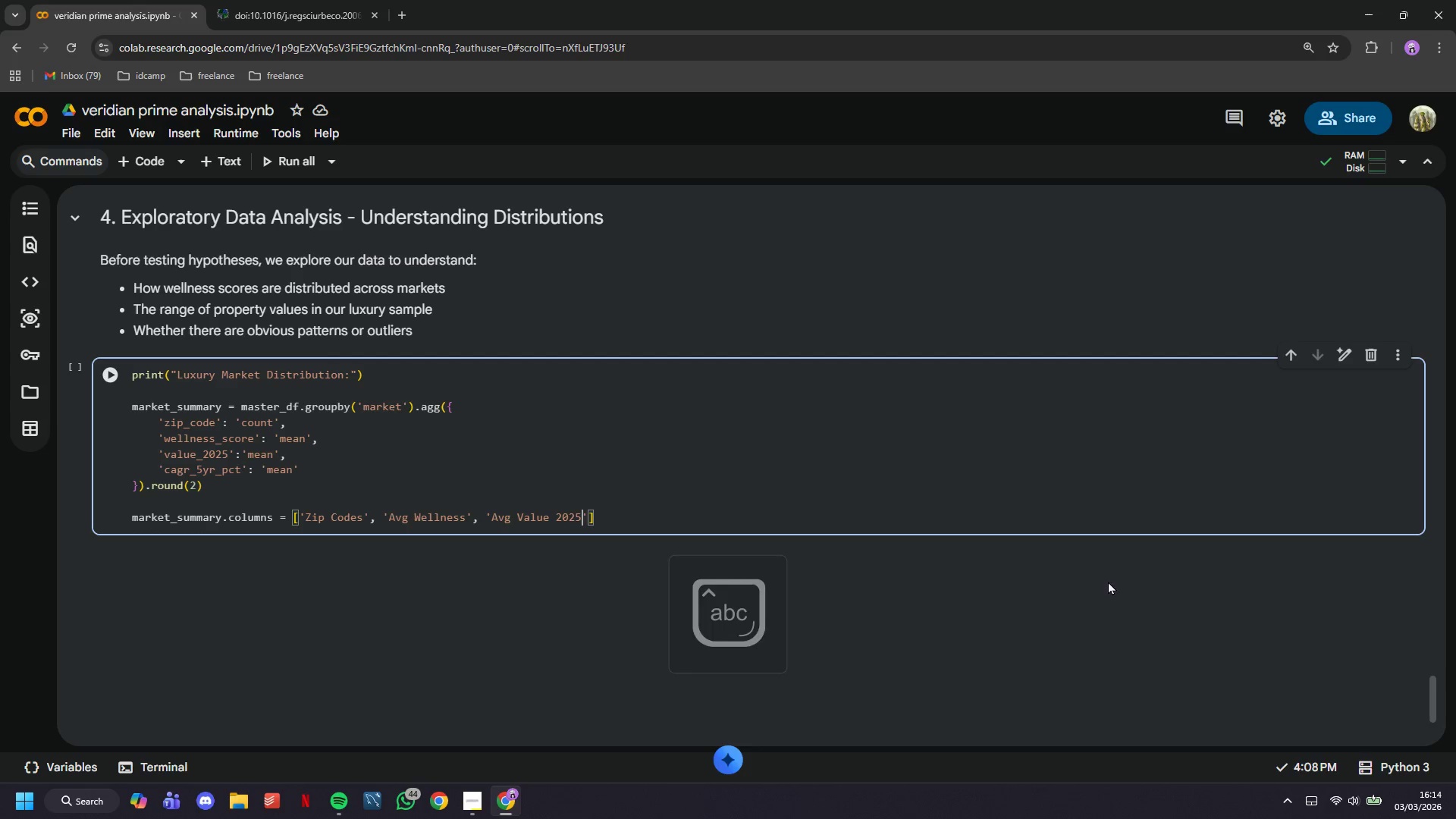 
key(ArrowRight)
 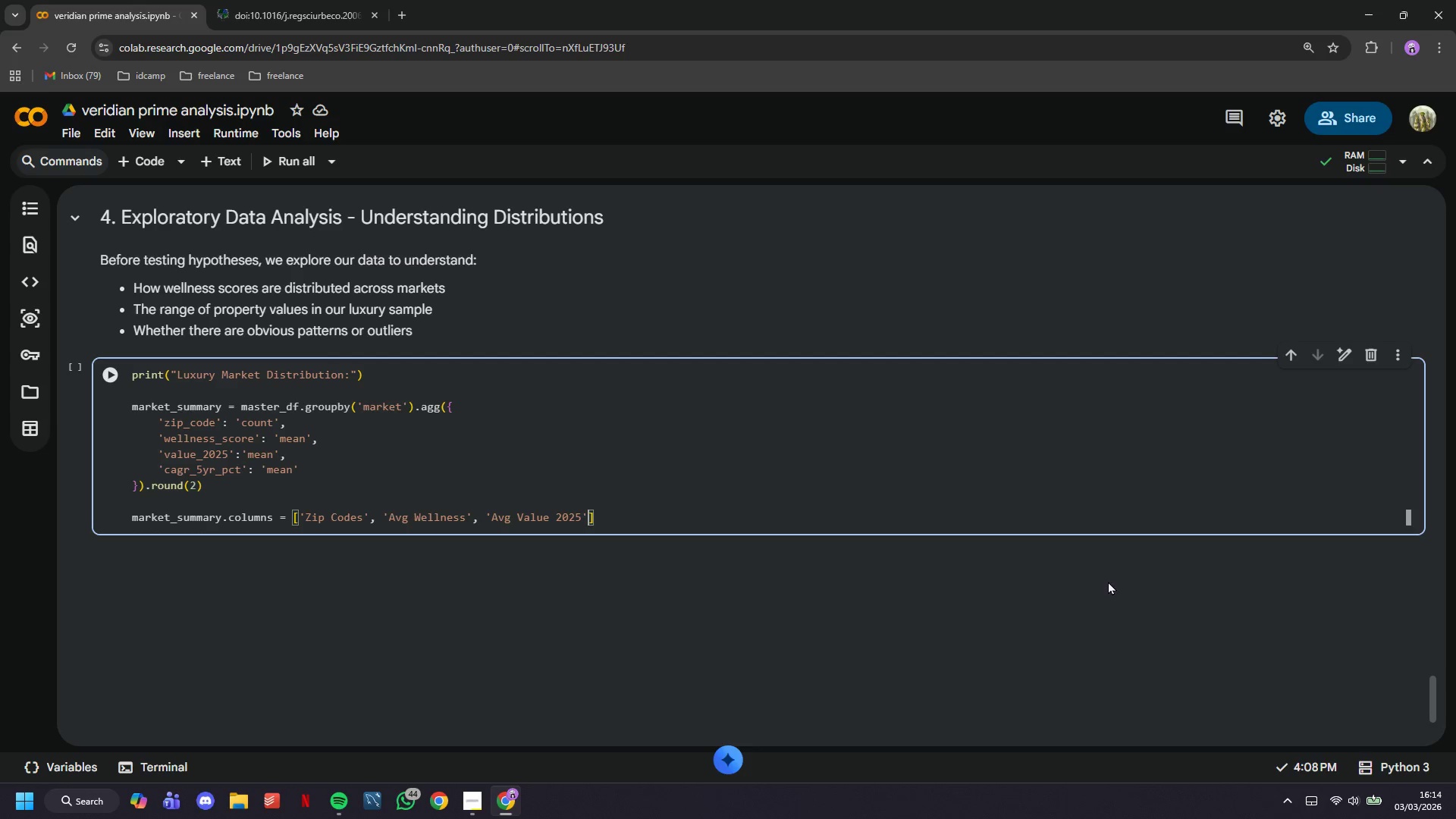 
type(, 'Avg CAGR)
 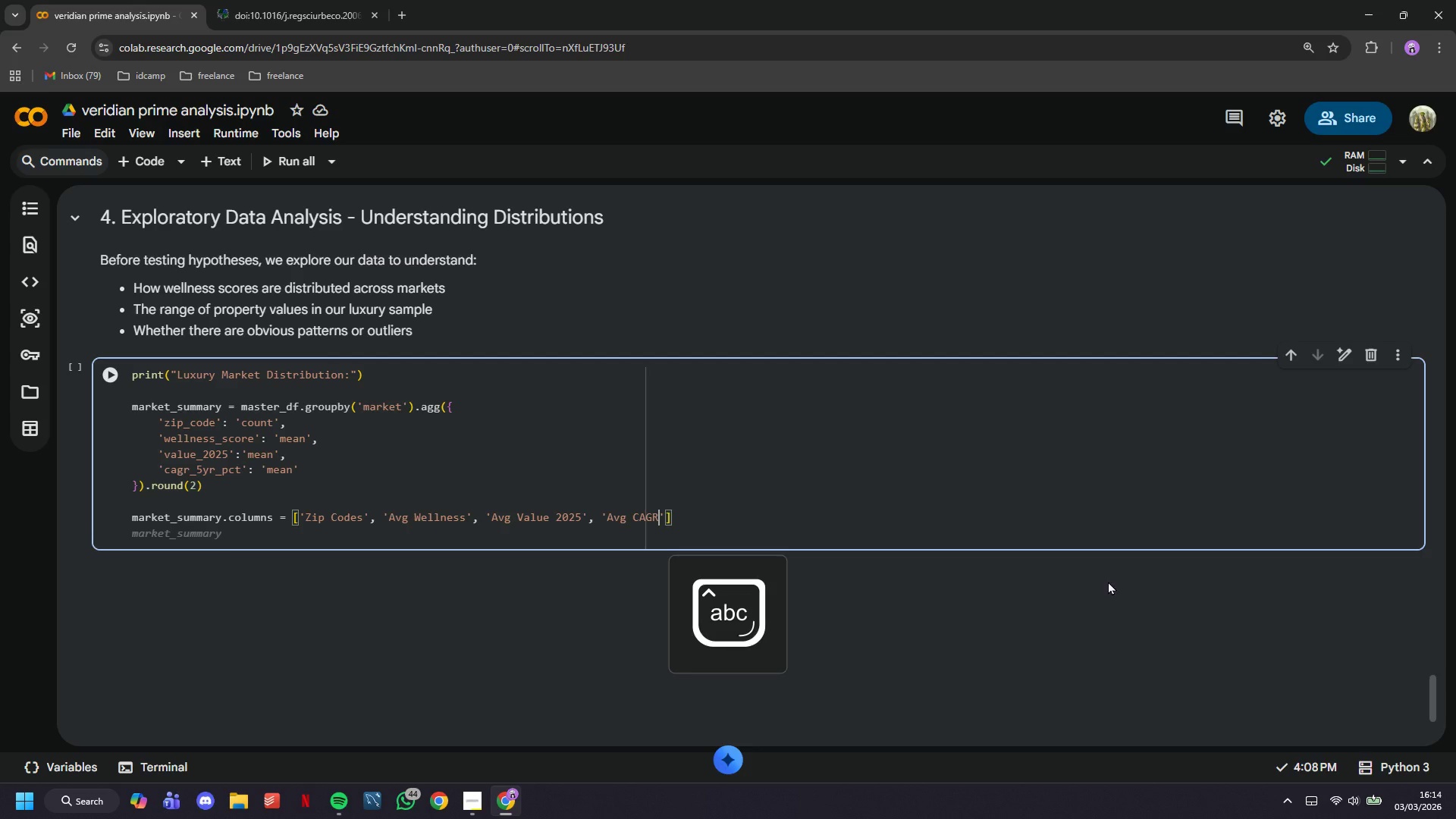 
key(ArrowRight)
 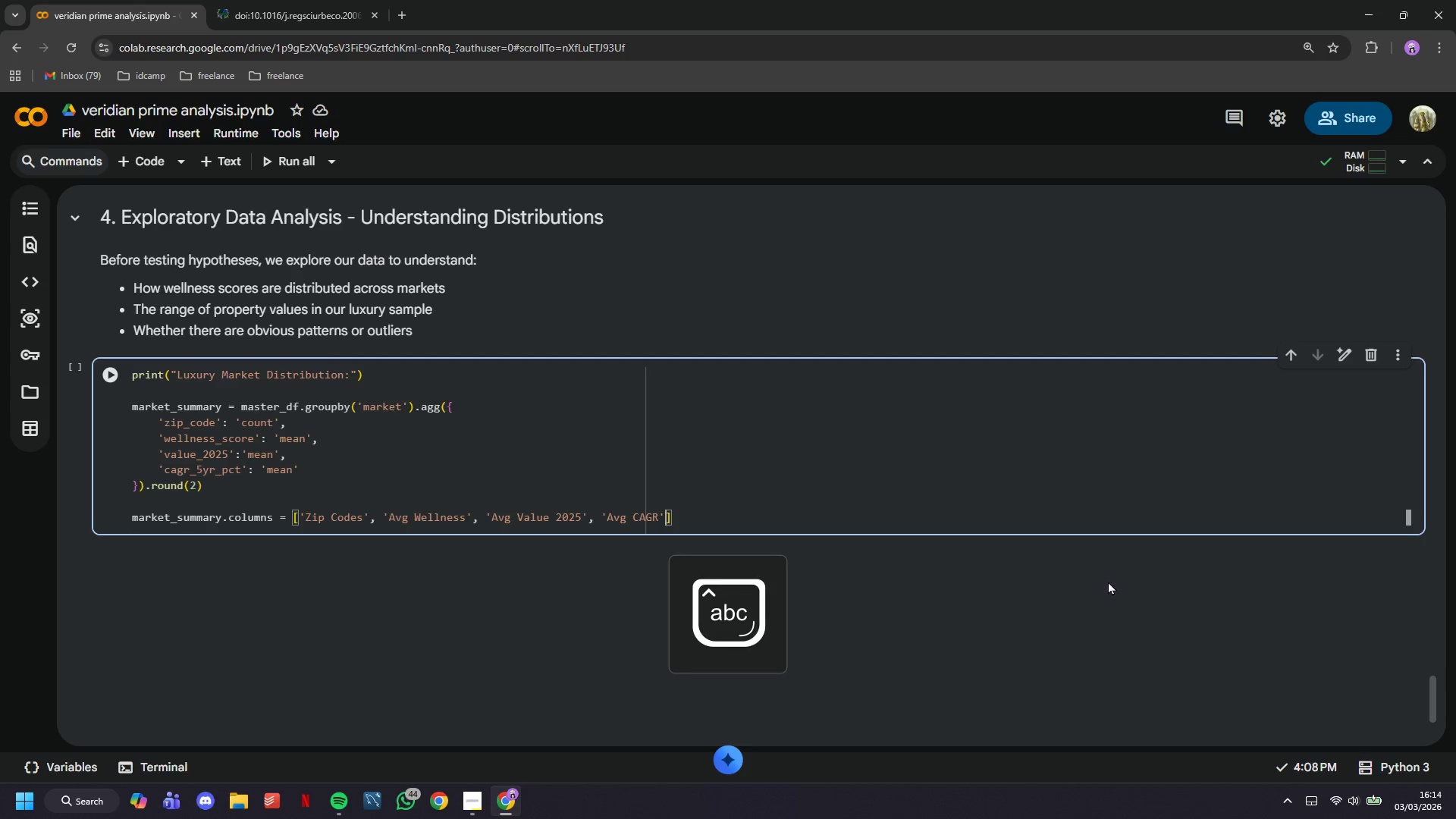 
key(ArrowRight)
 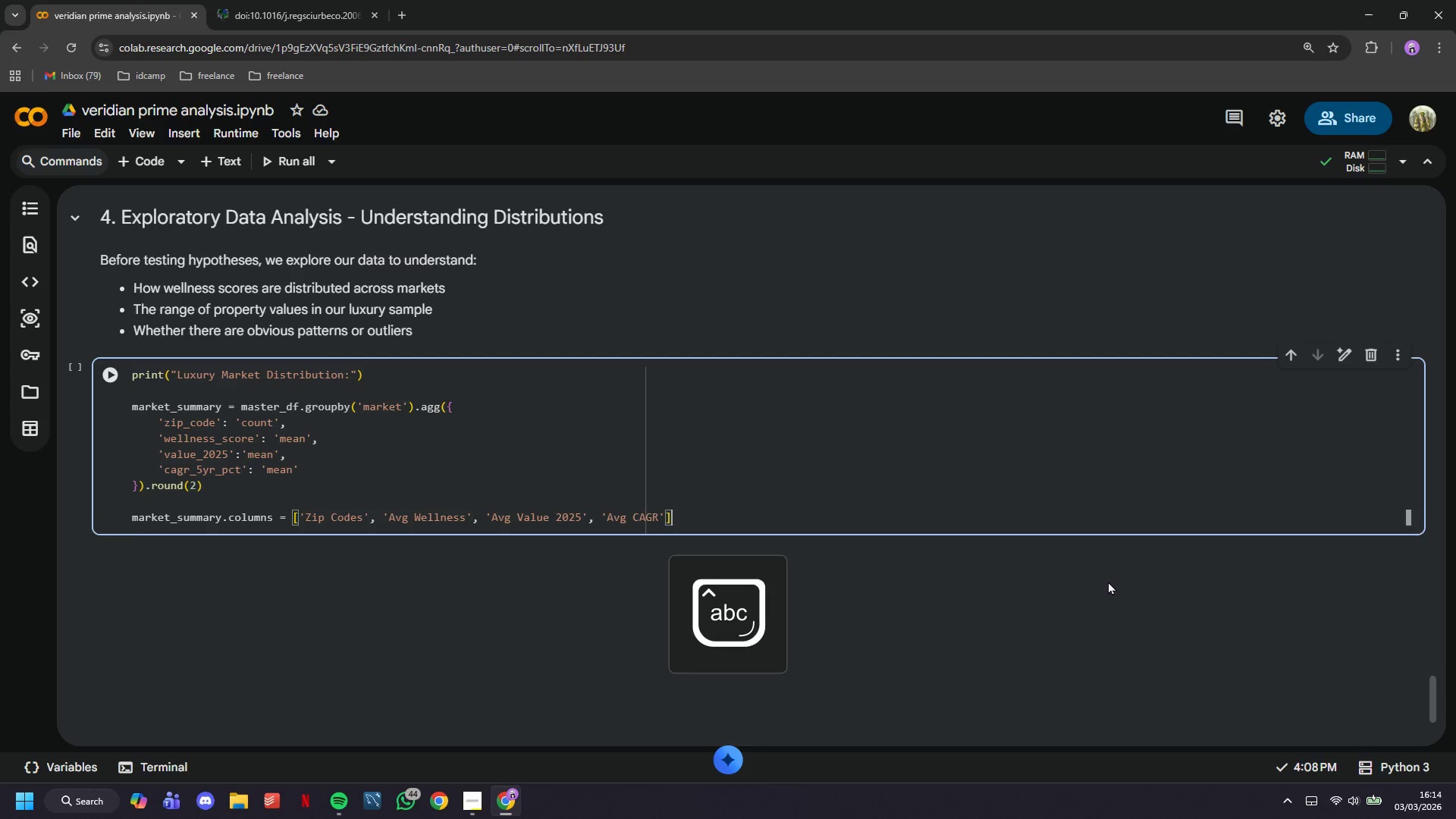 
key(Enter)
 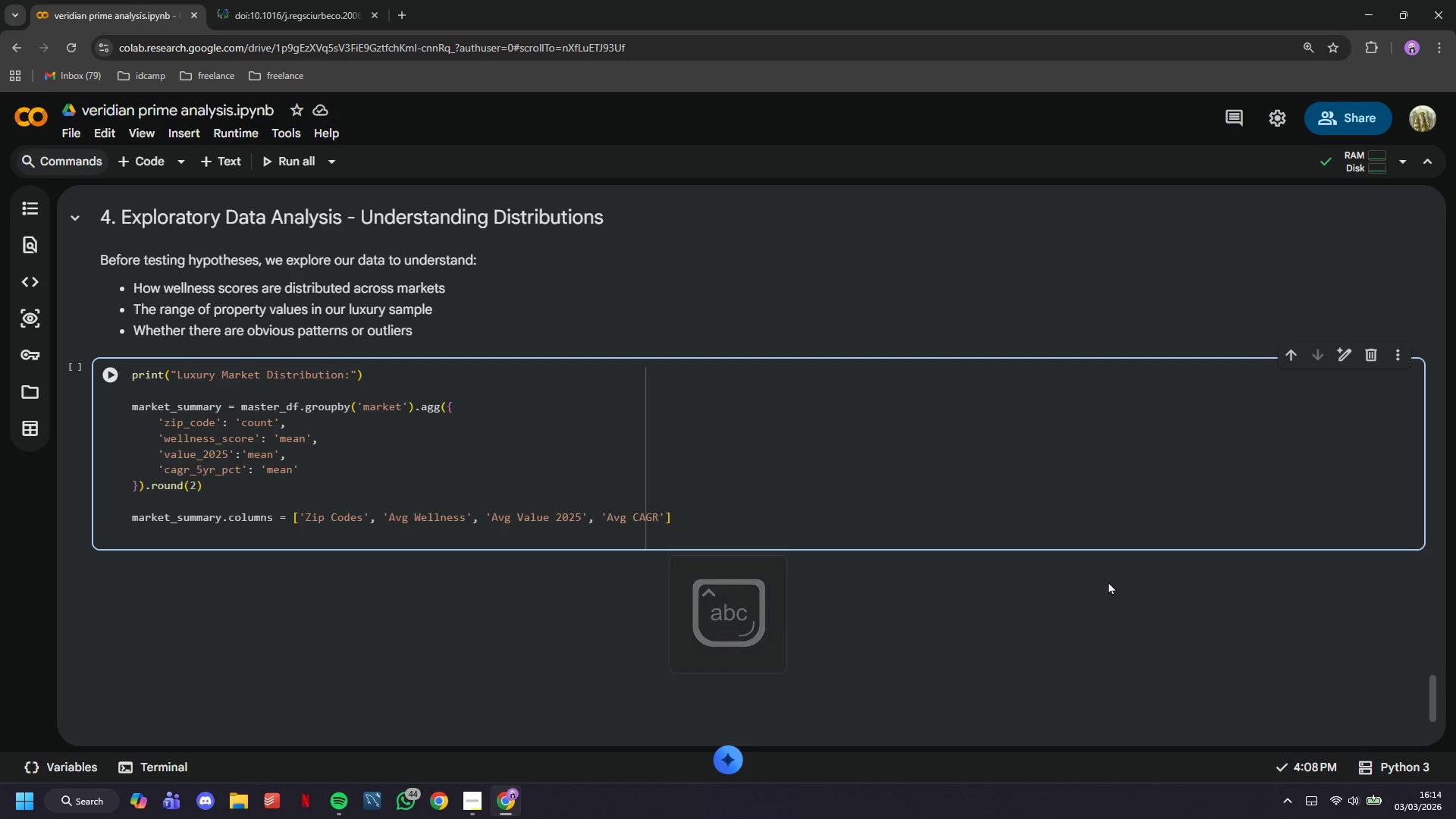 
type(am)
key(Backspace)
key(Backspace)
type(market_summary = )
 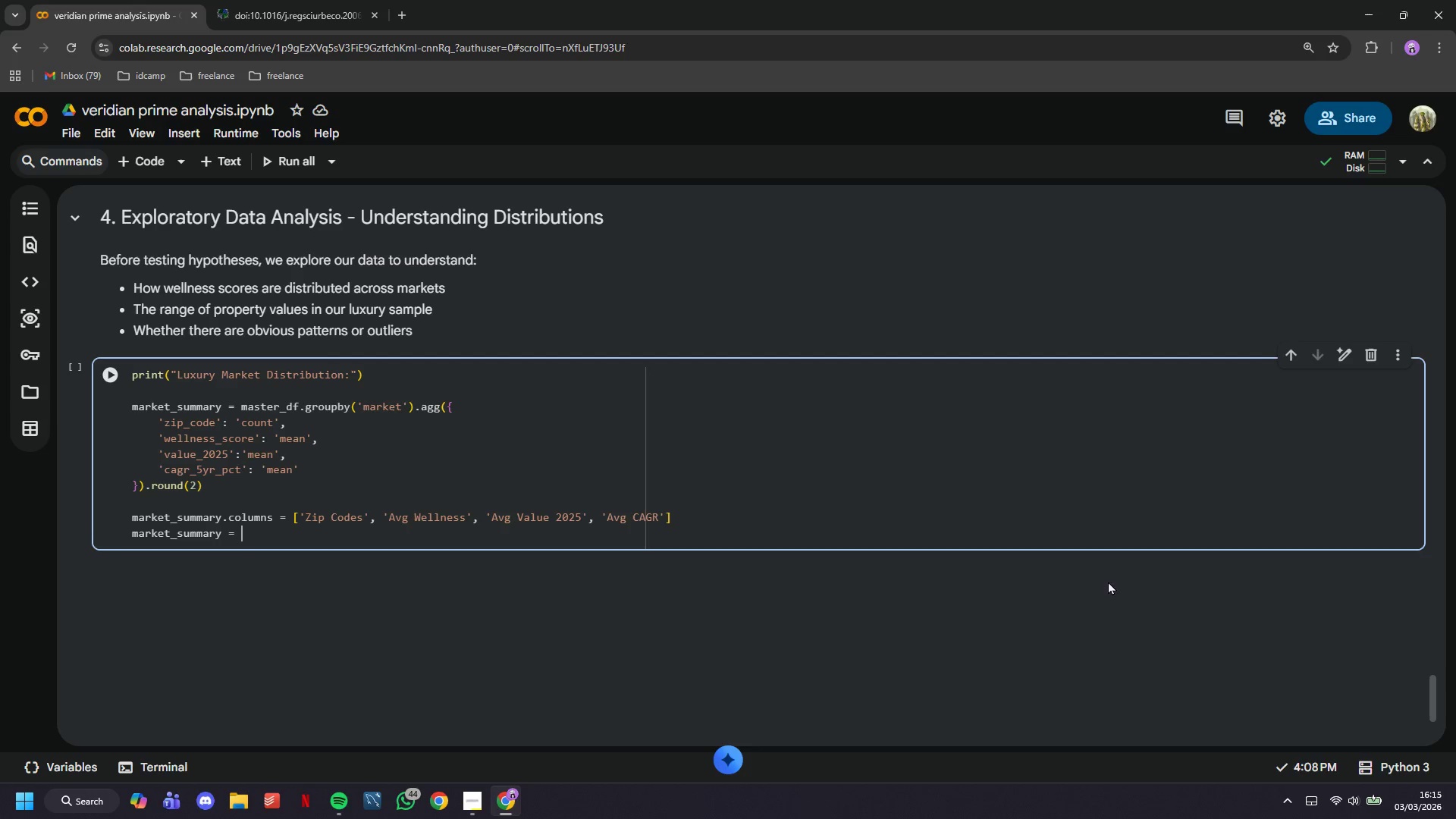 
wait(13.38)
 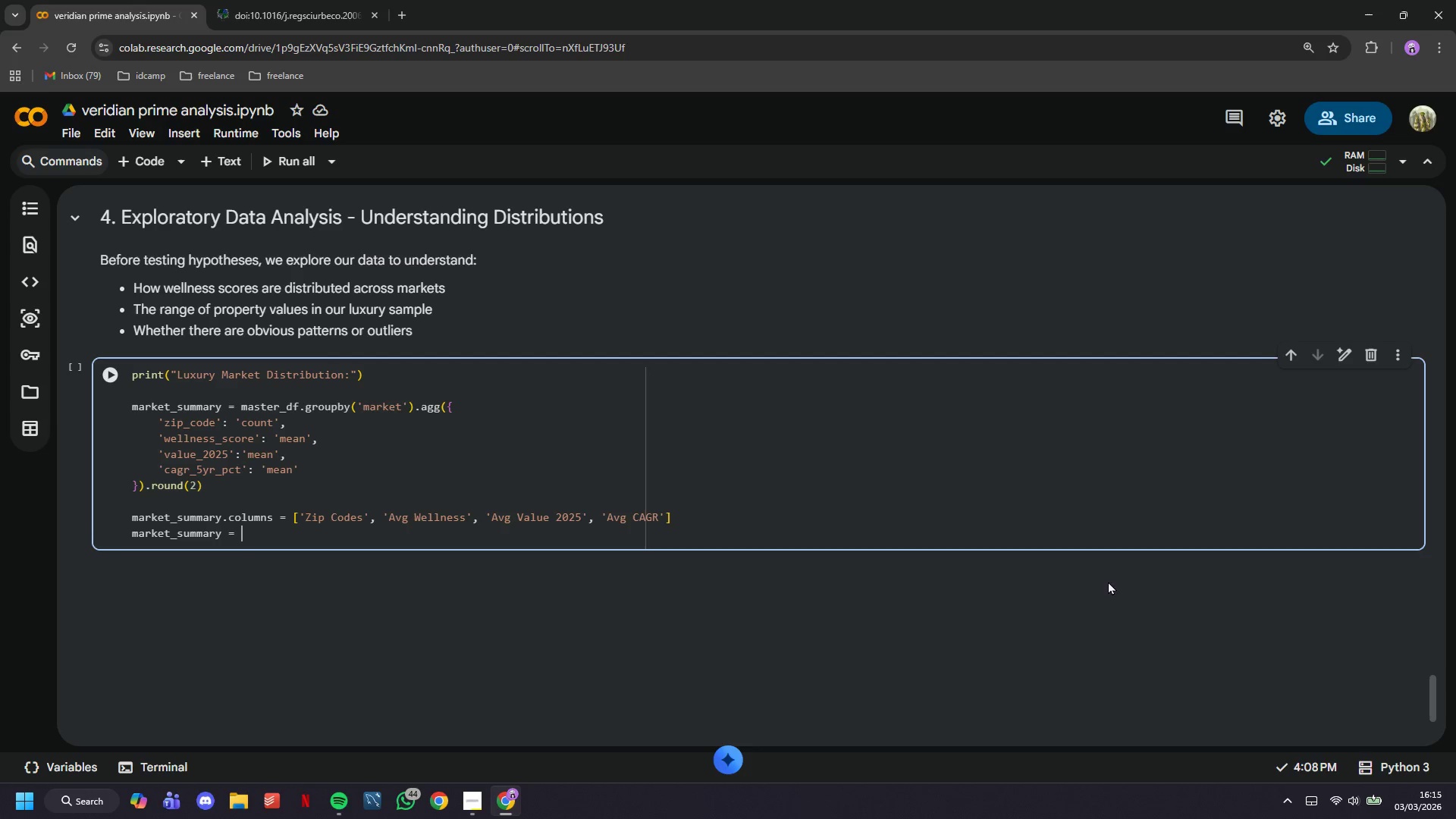 
type(market_summary.ro)
key(Backspace)
key(Backspace)
key(Tab)
key(Backspace)
key(Backspace)
 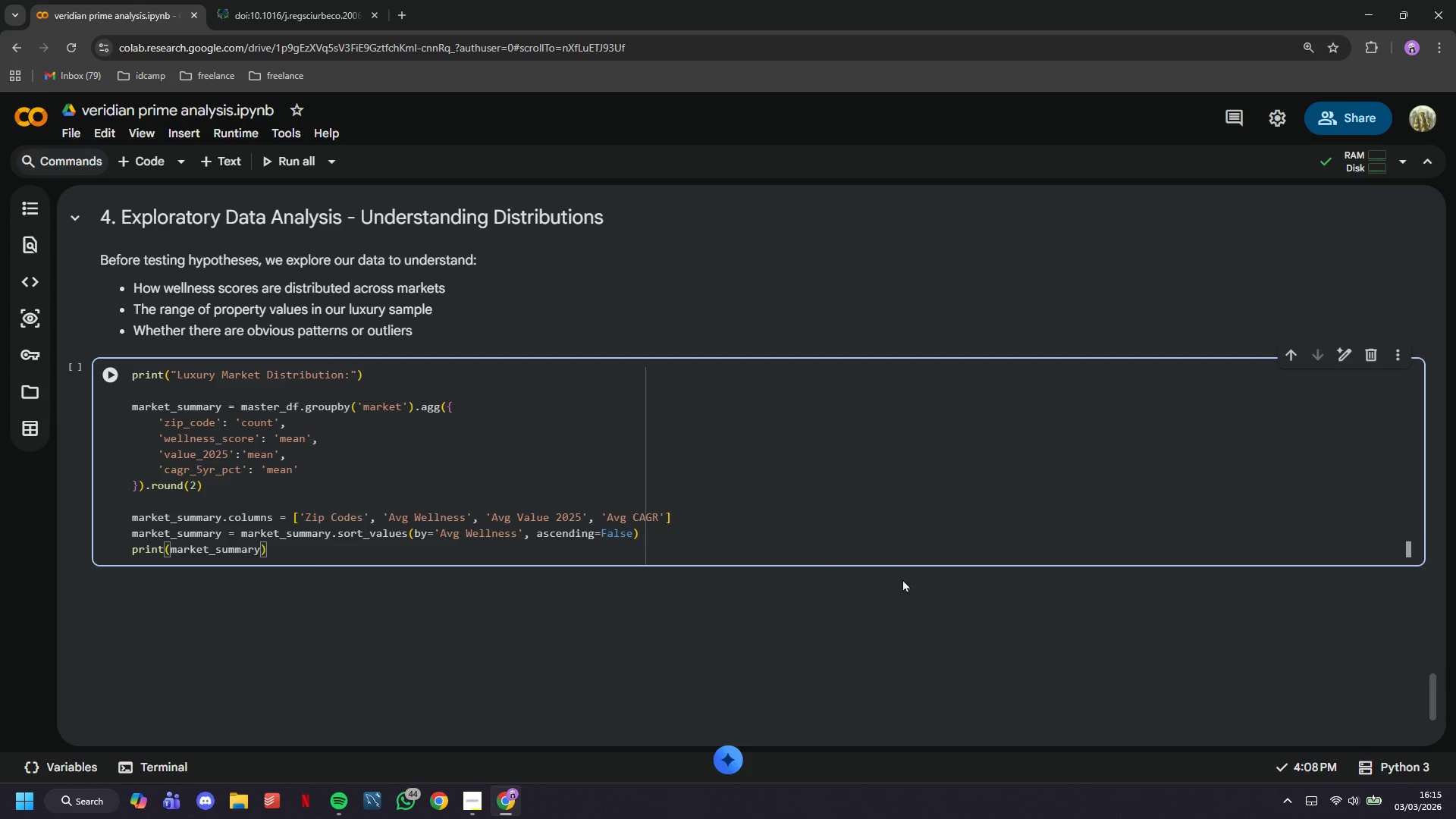 
left_click([106, 378])
 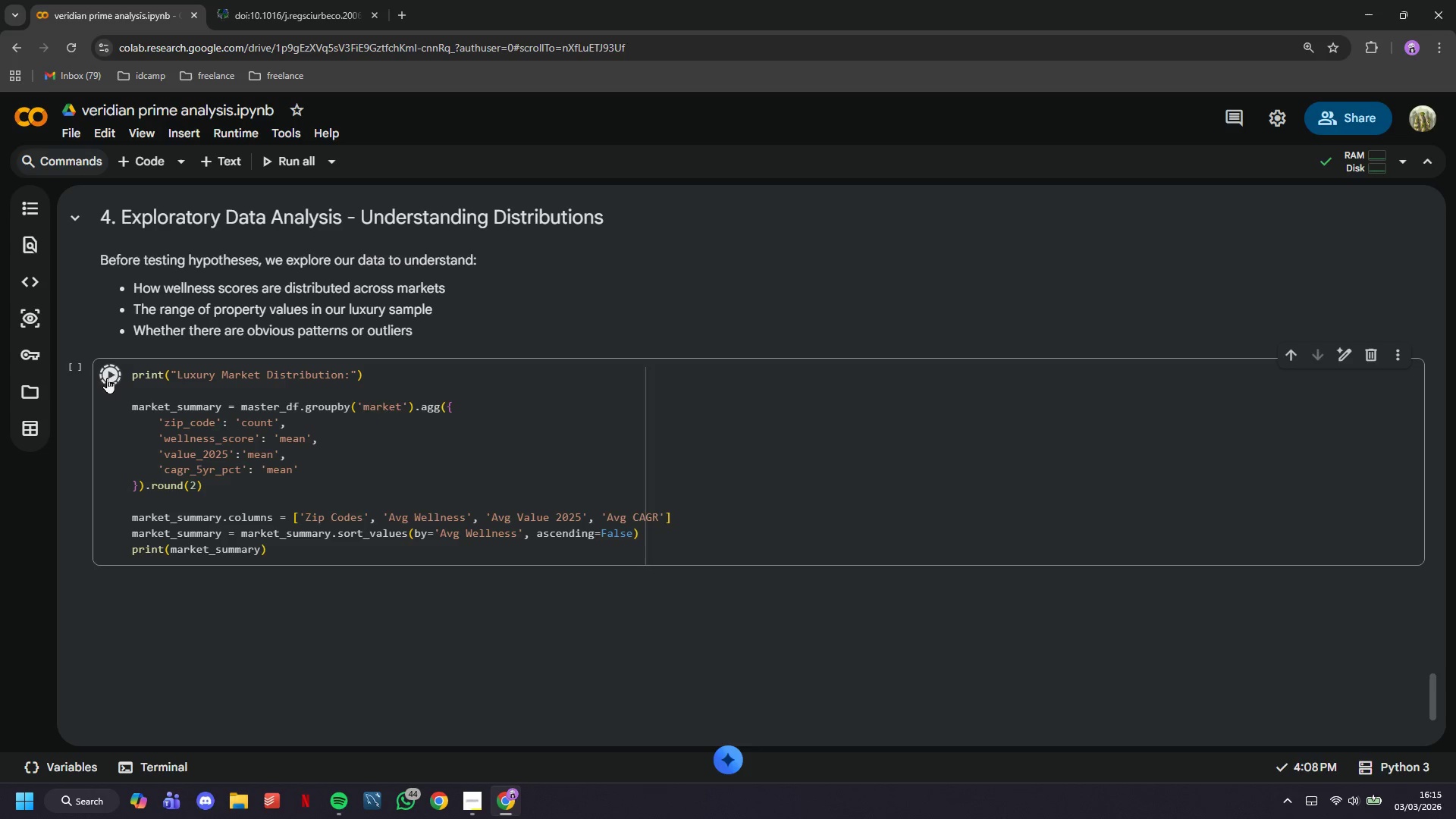 
mouse_move([151, 381])
 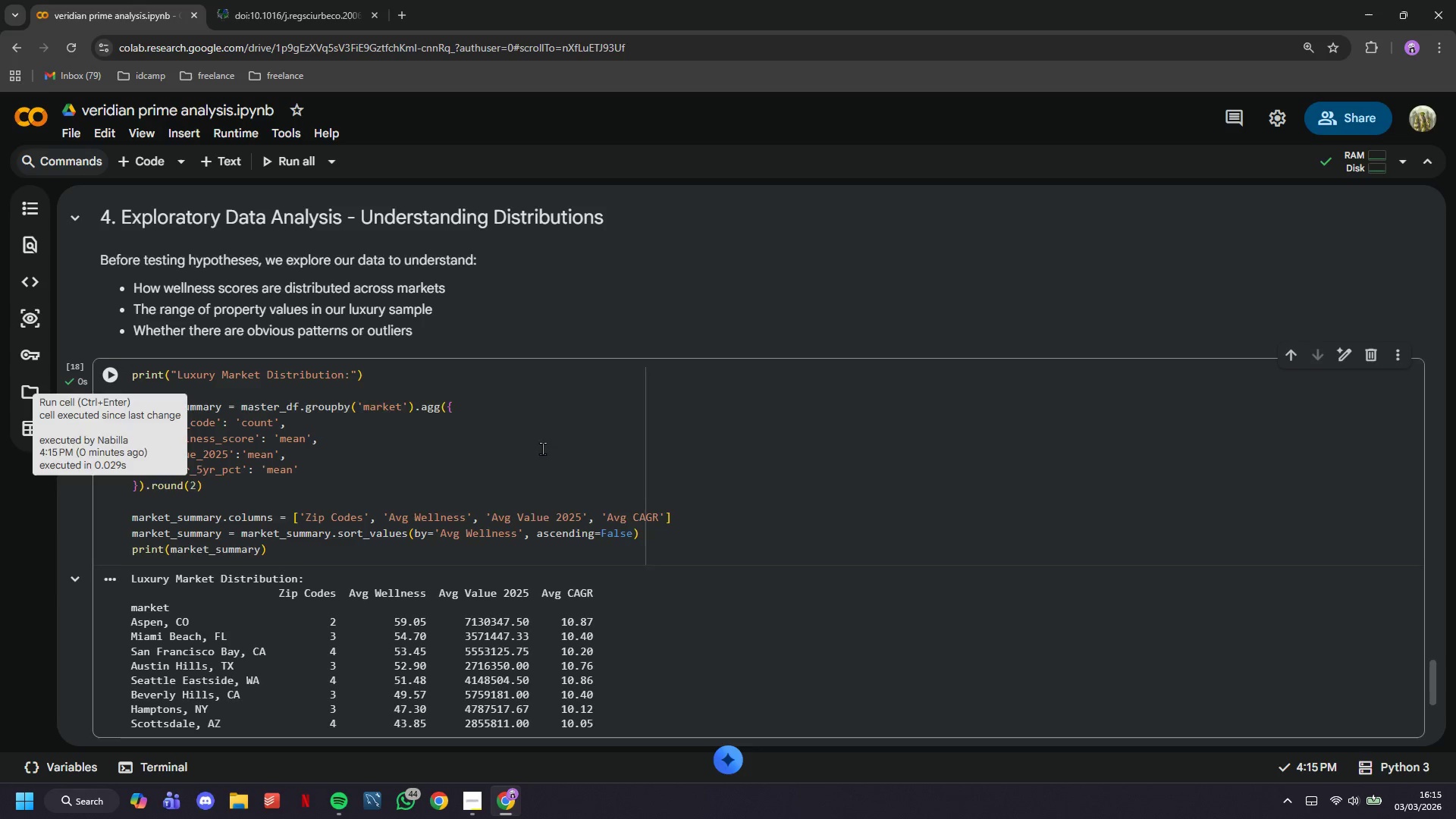 
scroll: coordinate [542, 448], scroll_direction: down, amount: 2.0
 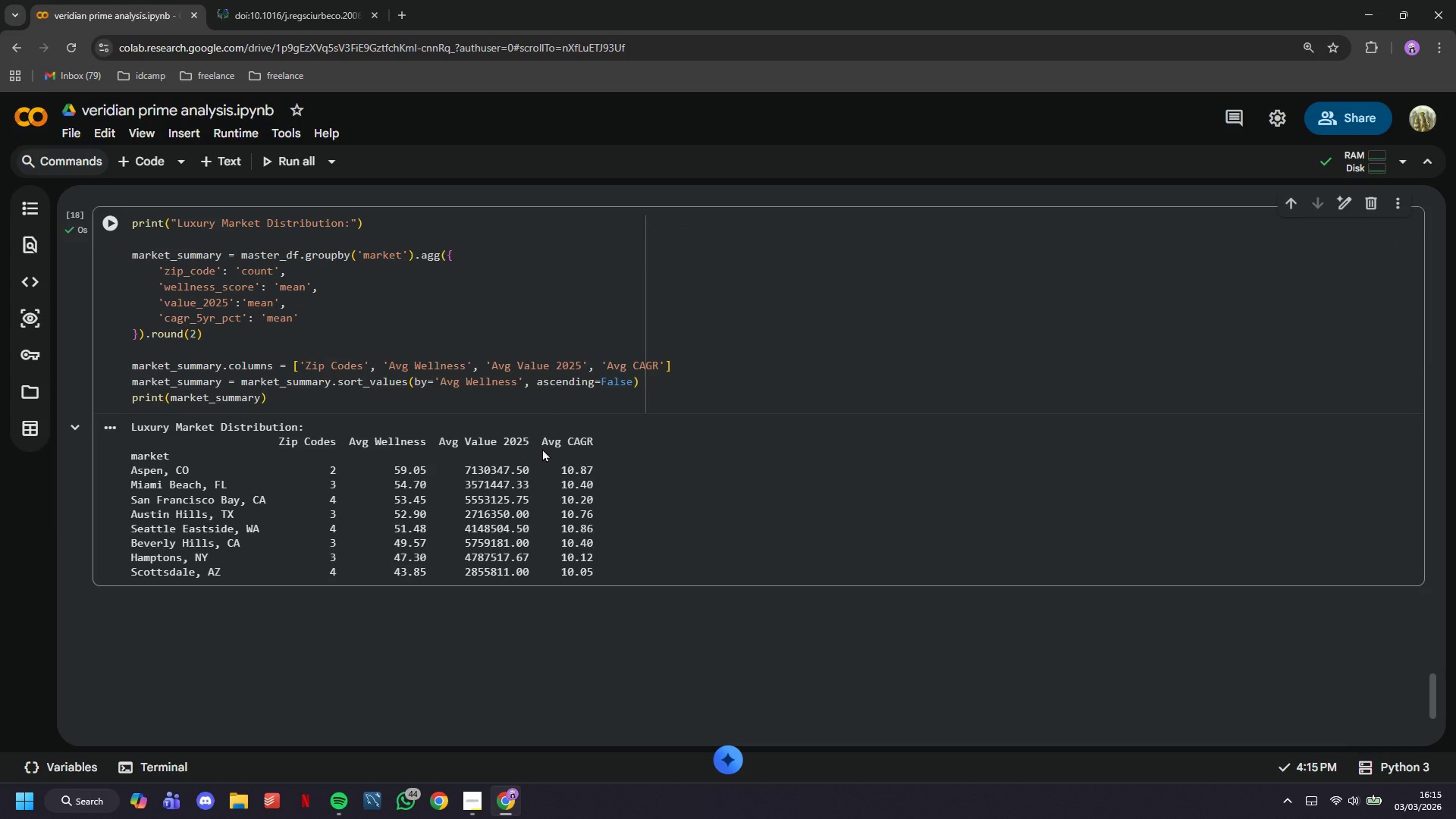 
wait(8.96)
 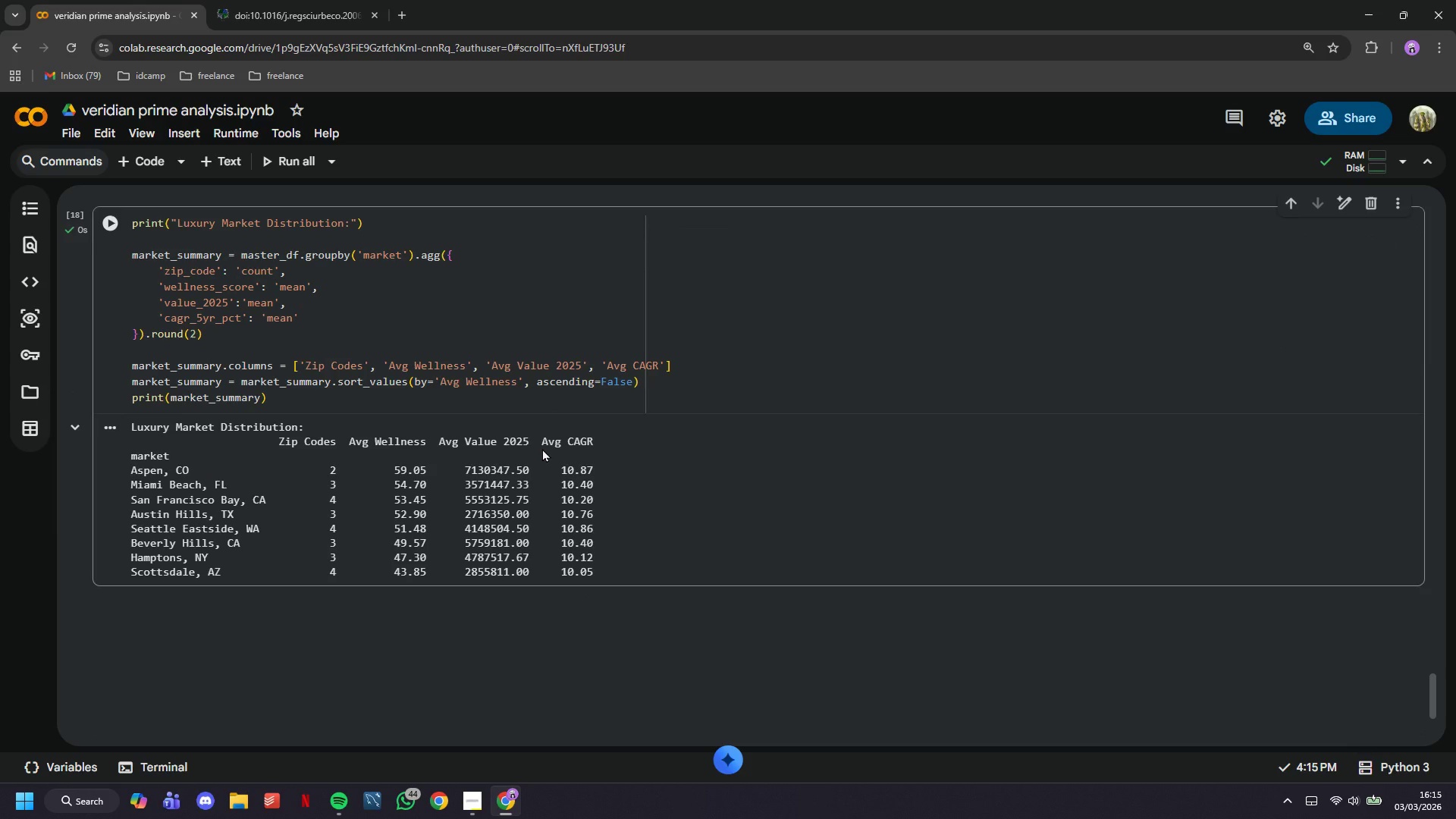 
type(o)
key(Backspace)
type(print(" Welle)
key(Backspace)
type(ness Score Distribution: )
 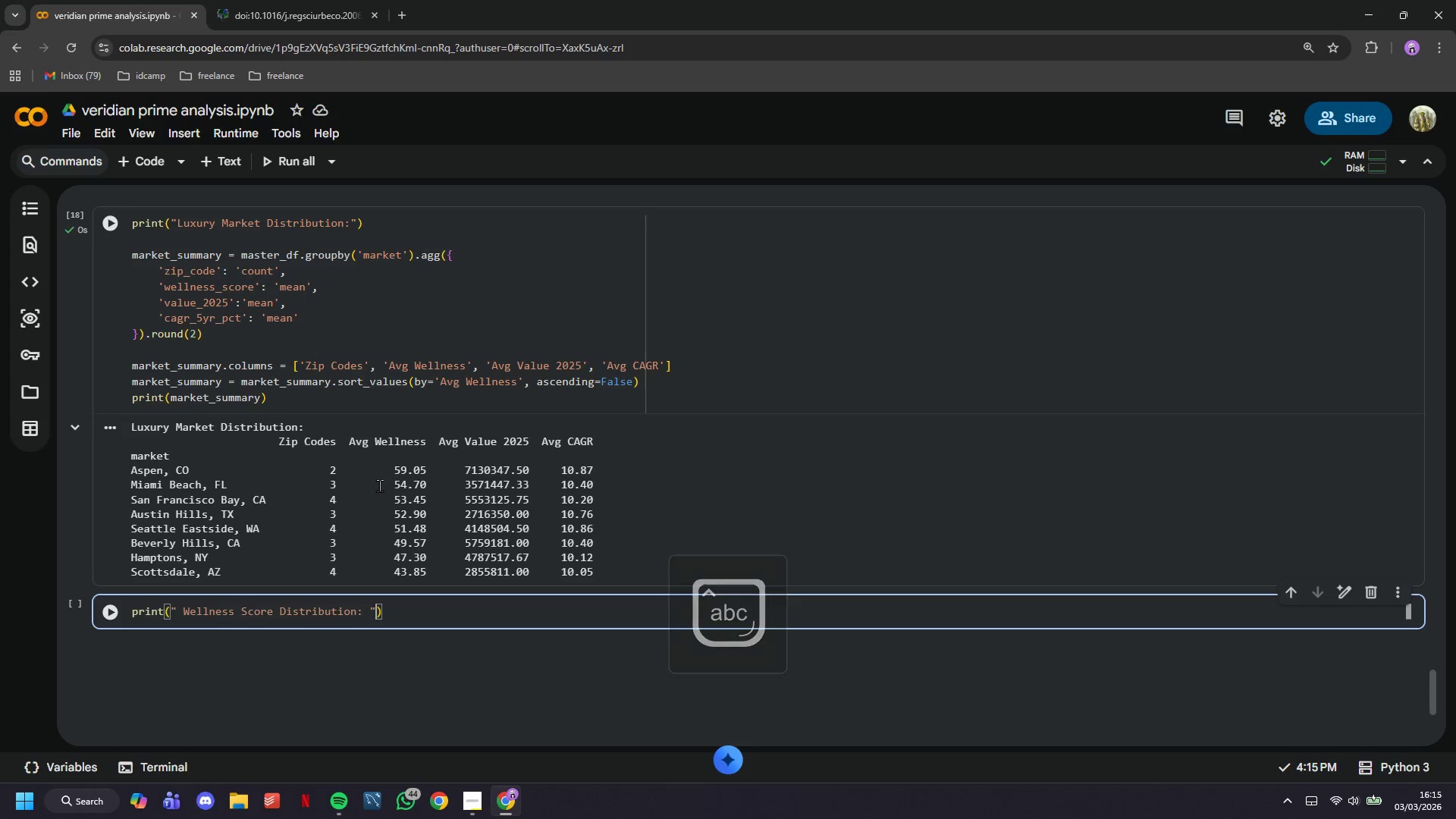 
 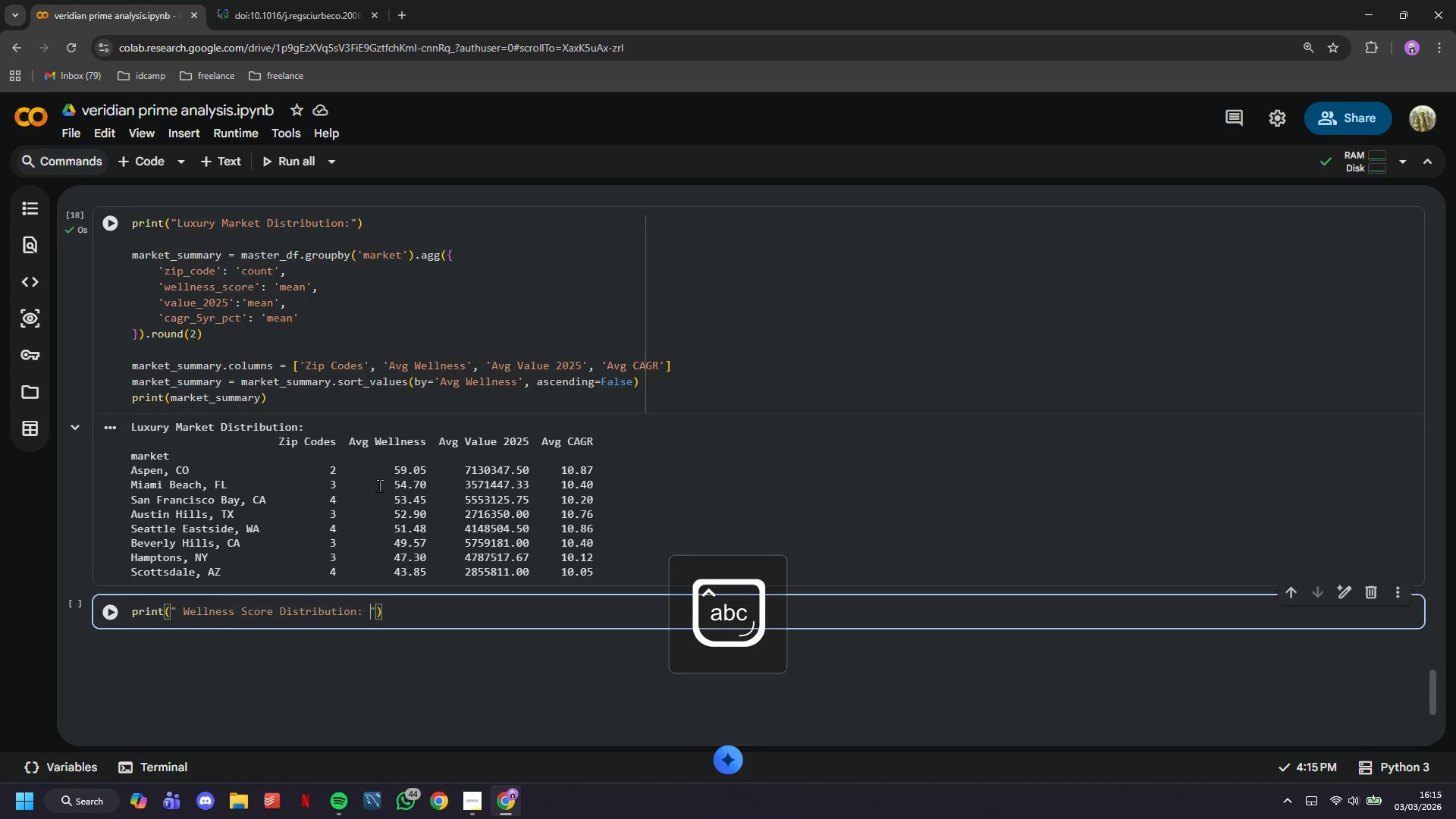 
key(ArrowRight)
 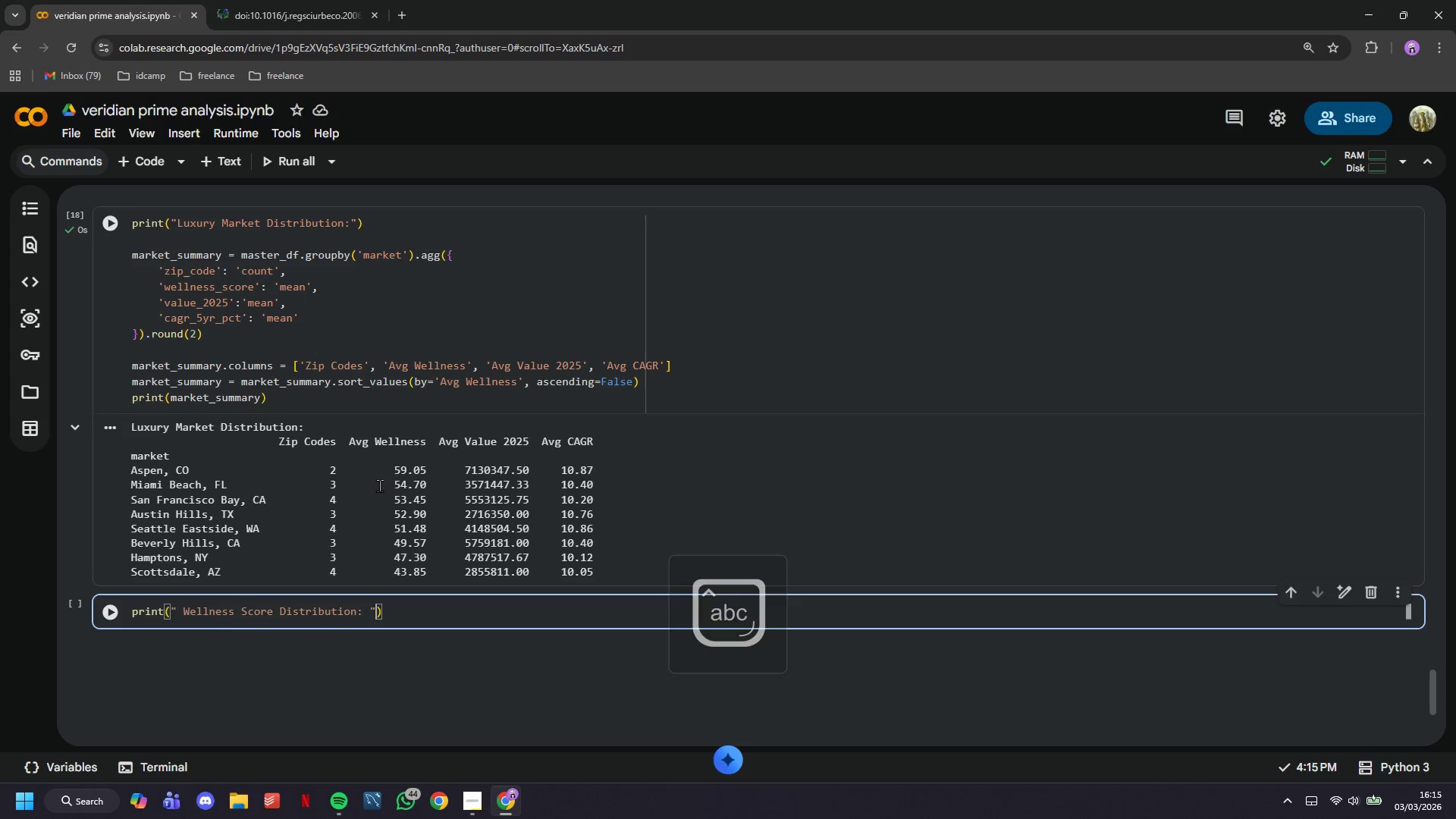 
key(ArrowRight)
 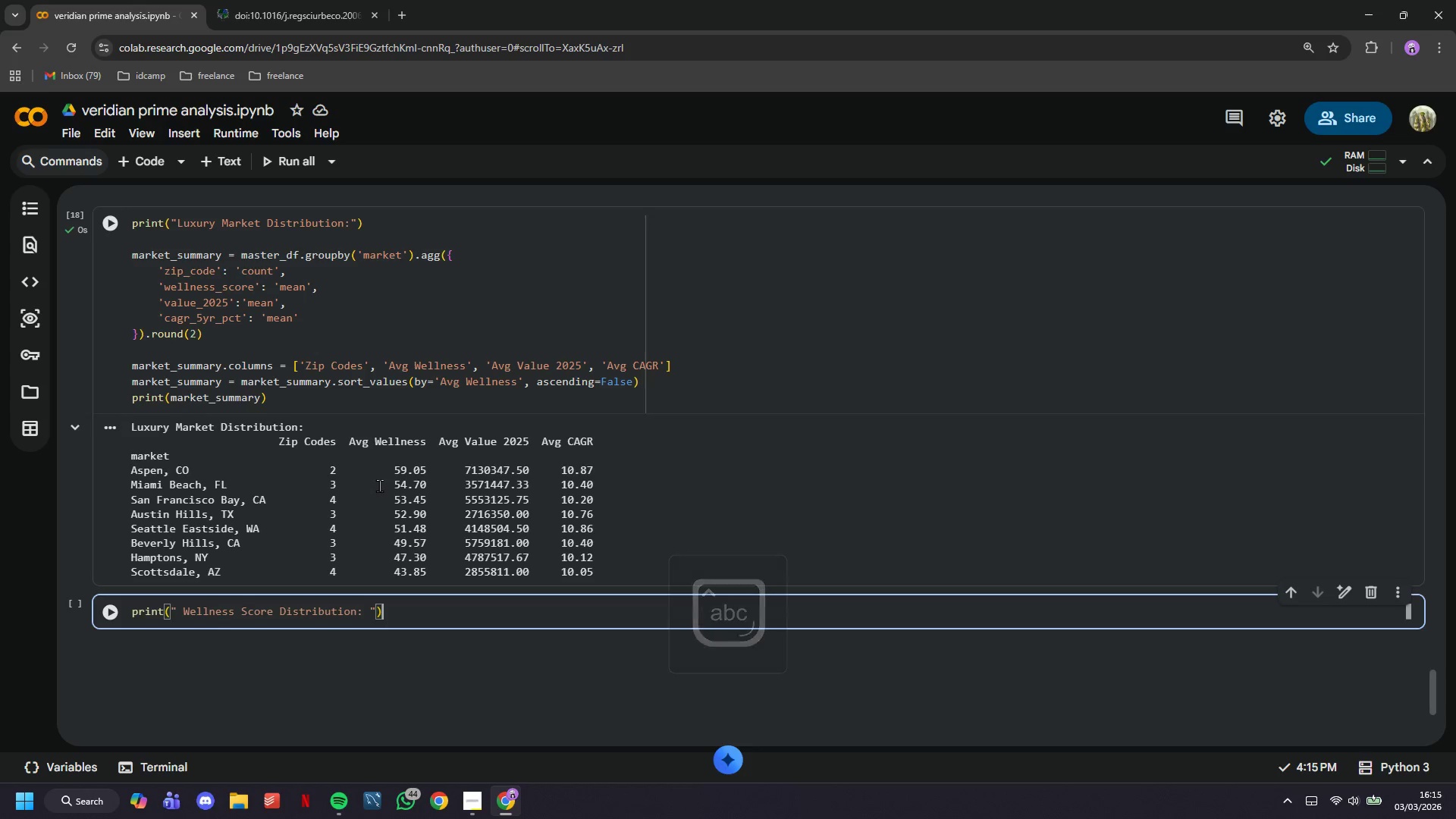 
key(Enter)
 